 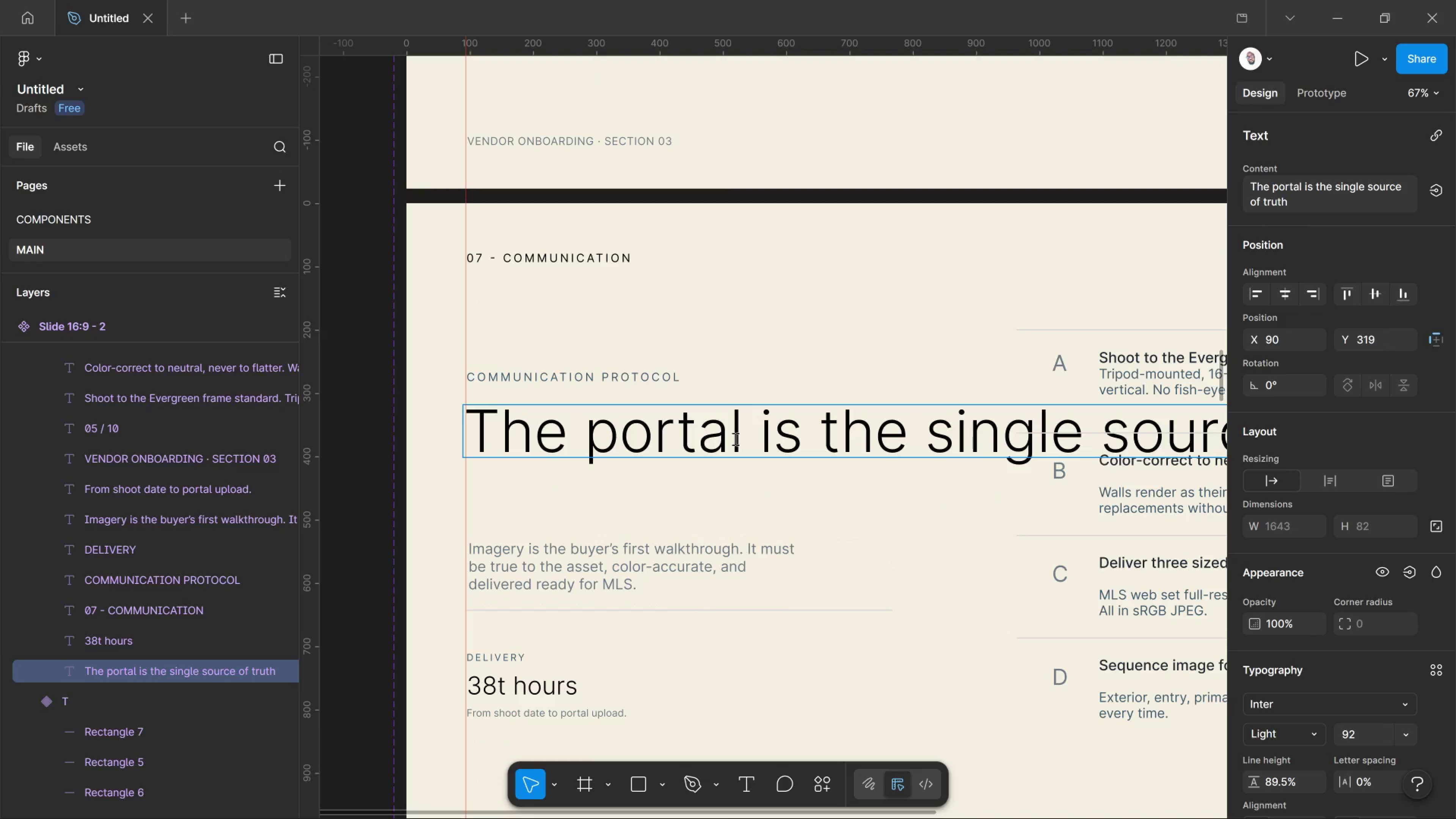 
key(ArrowLeft)
 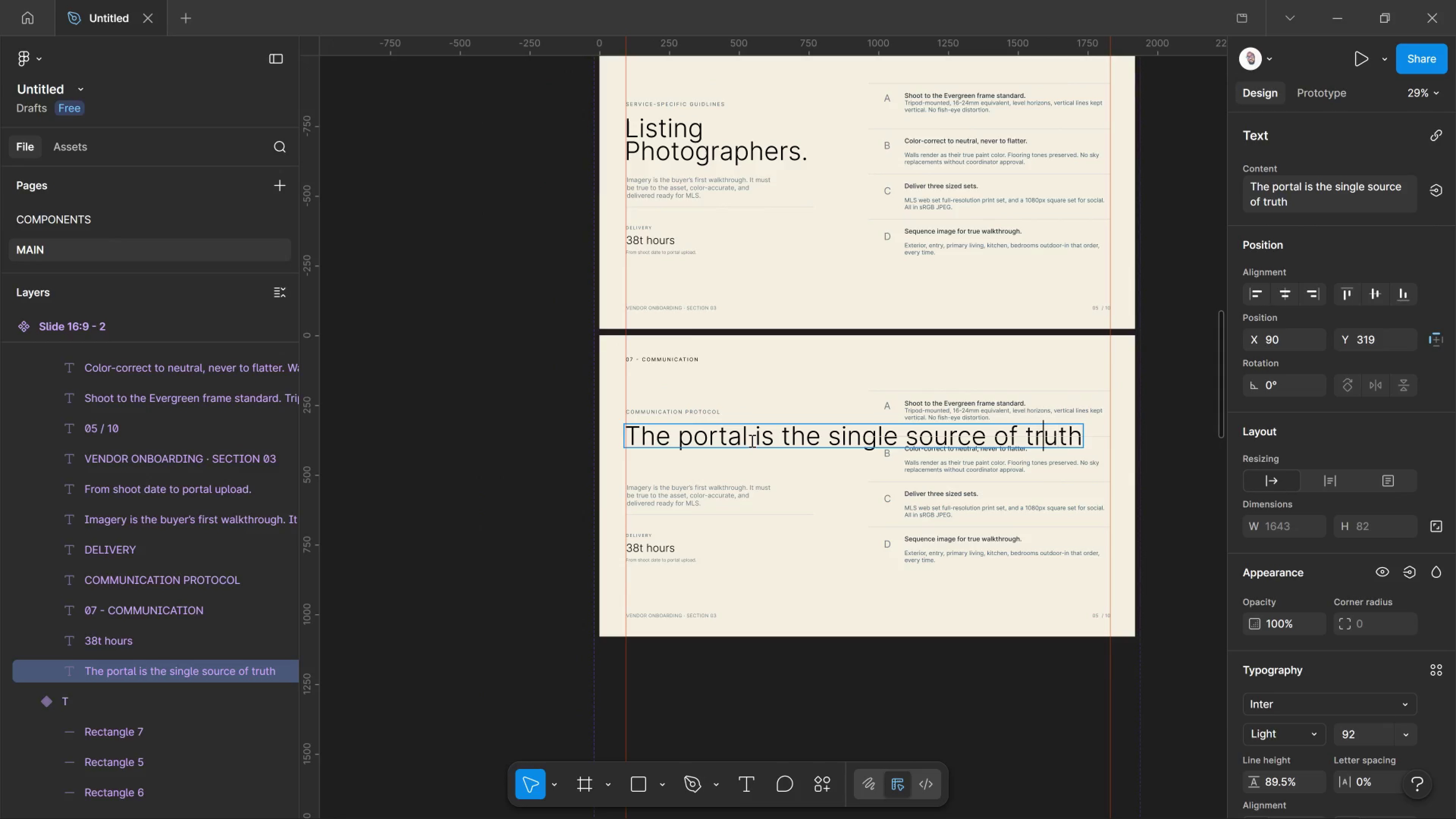 
key(ArrowLeft)
 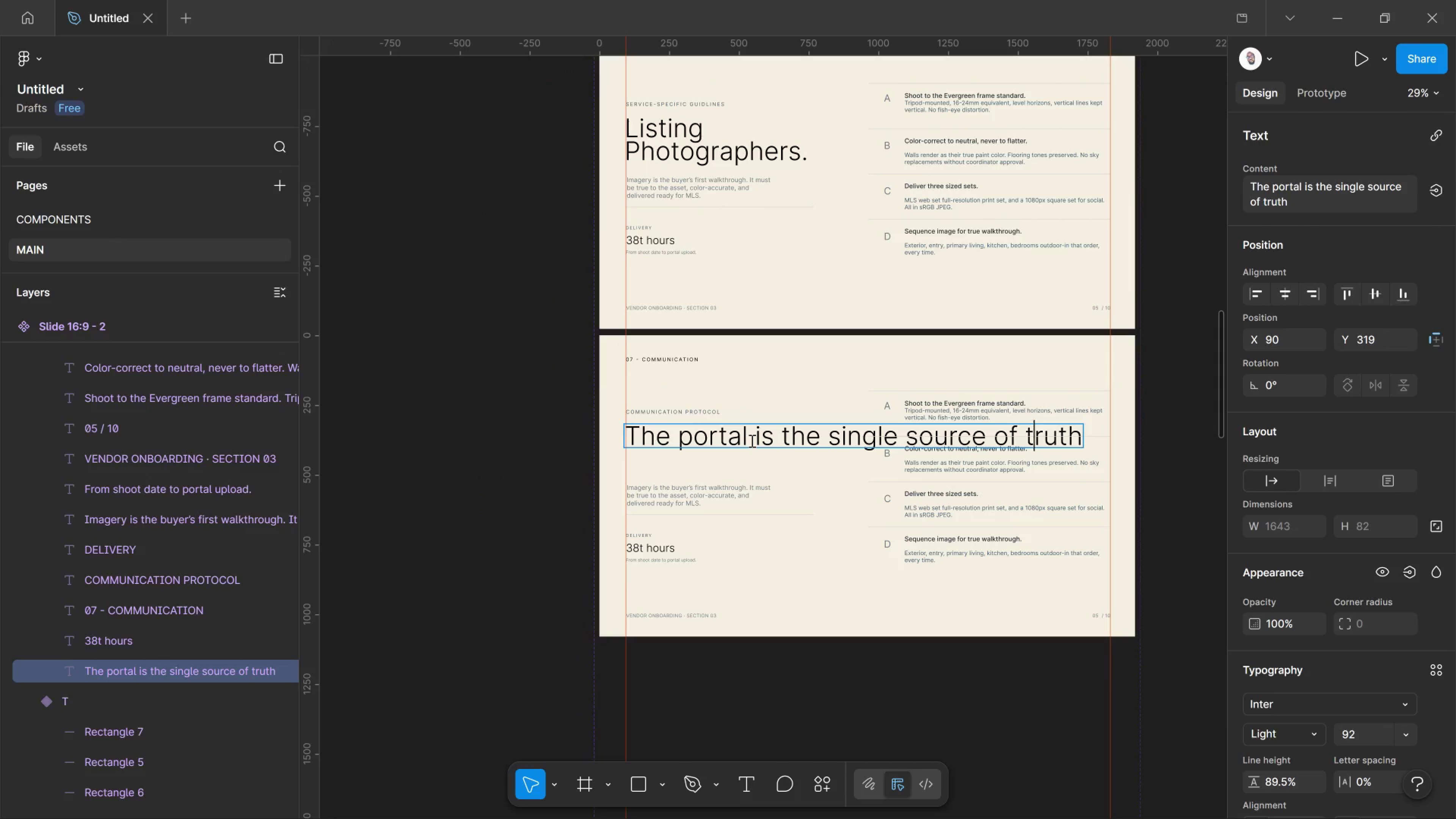 
key(ArrowLeft)
 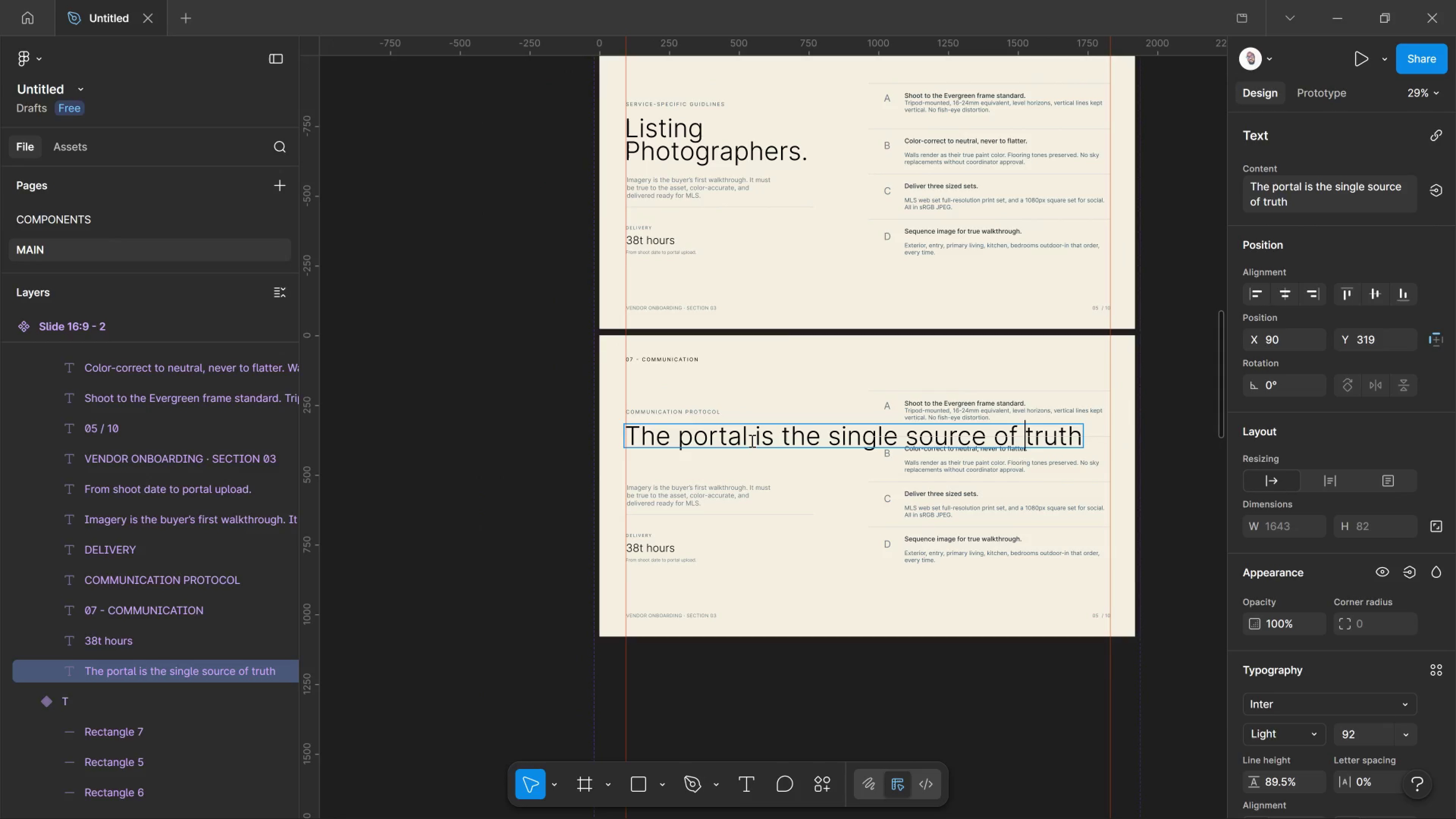 
key(ArrowLeft)
 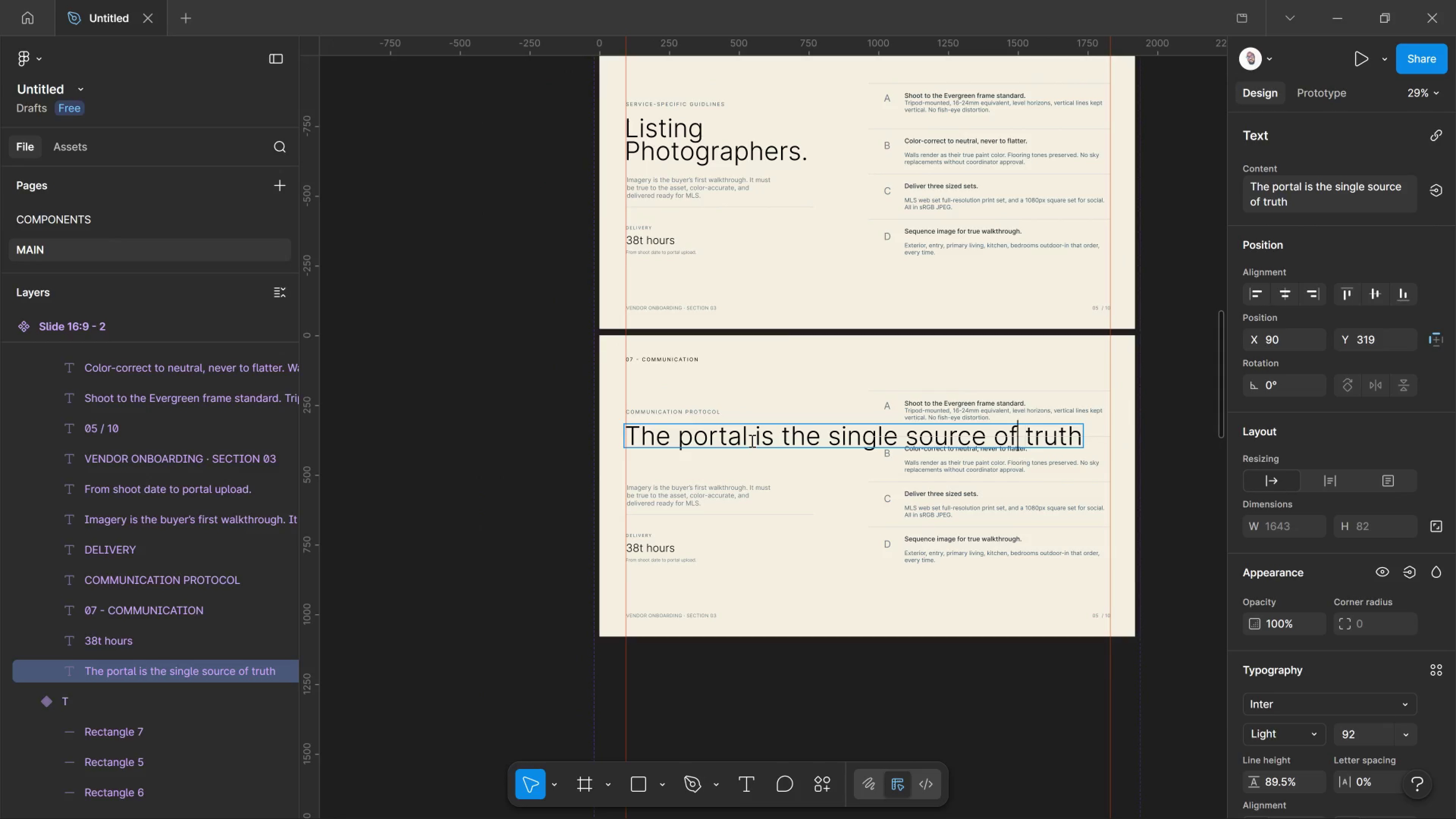 
key(ArrowLeft)
 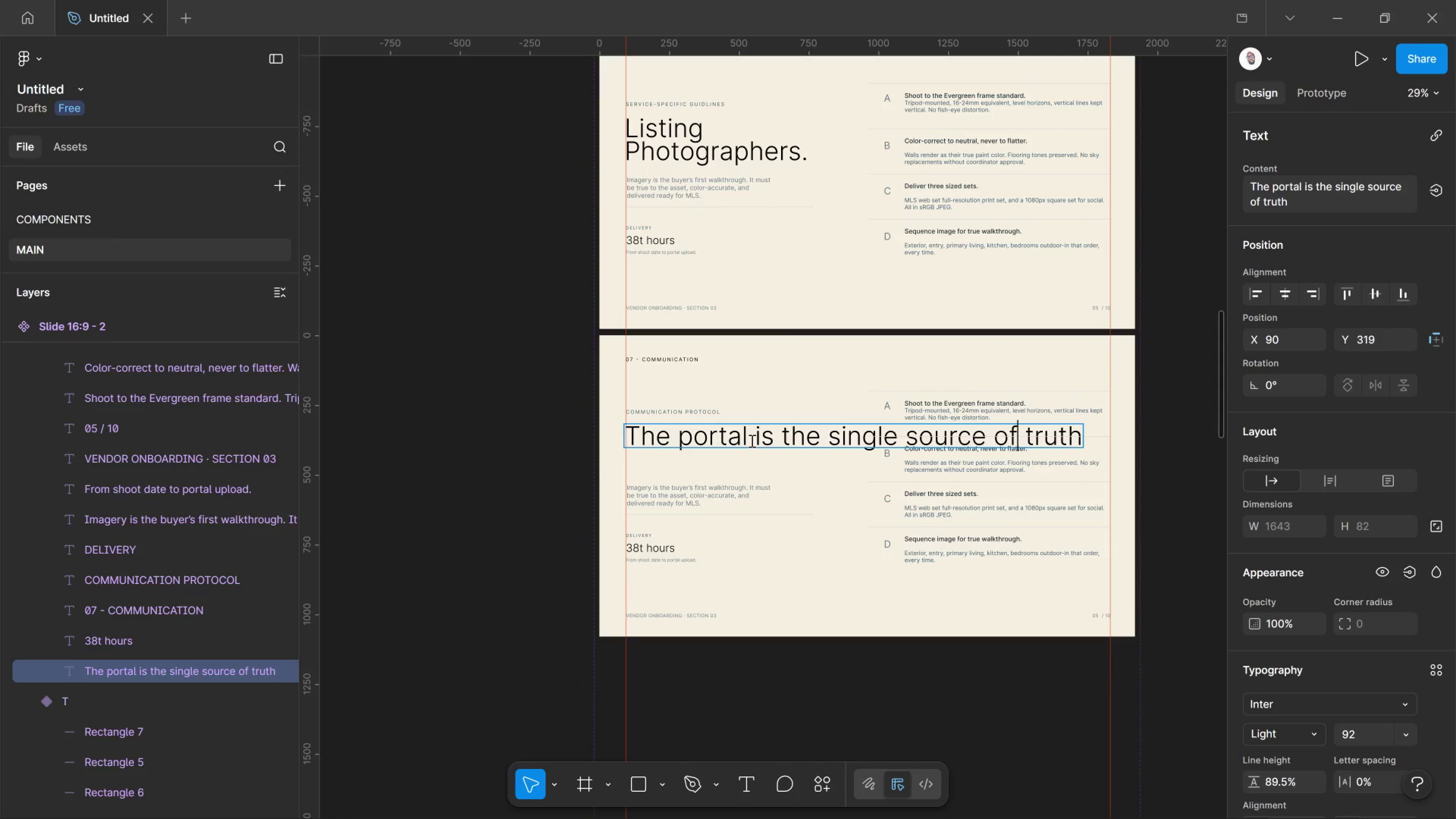 
key(ArrowLeft)
 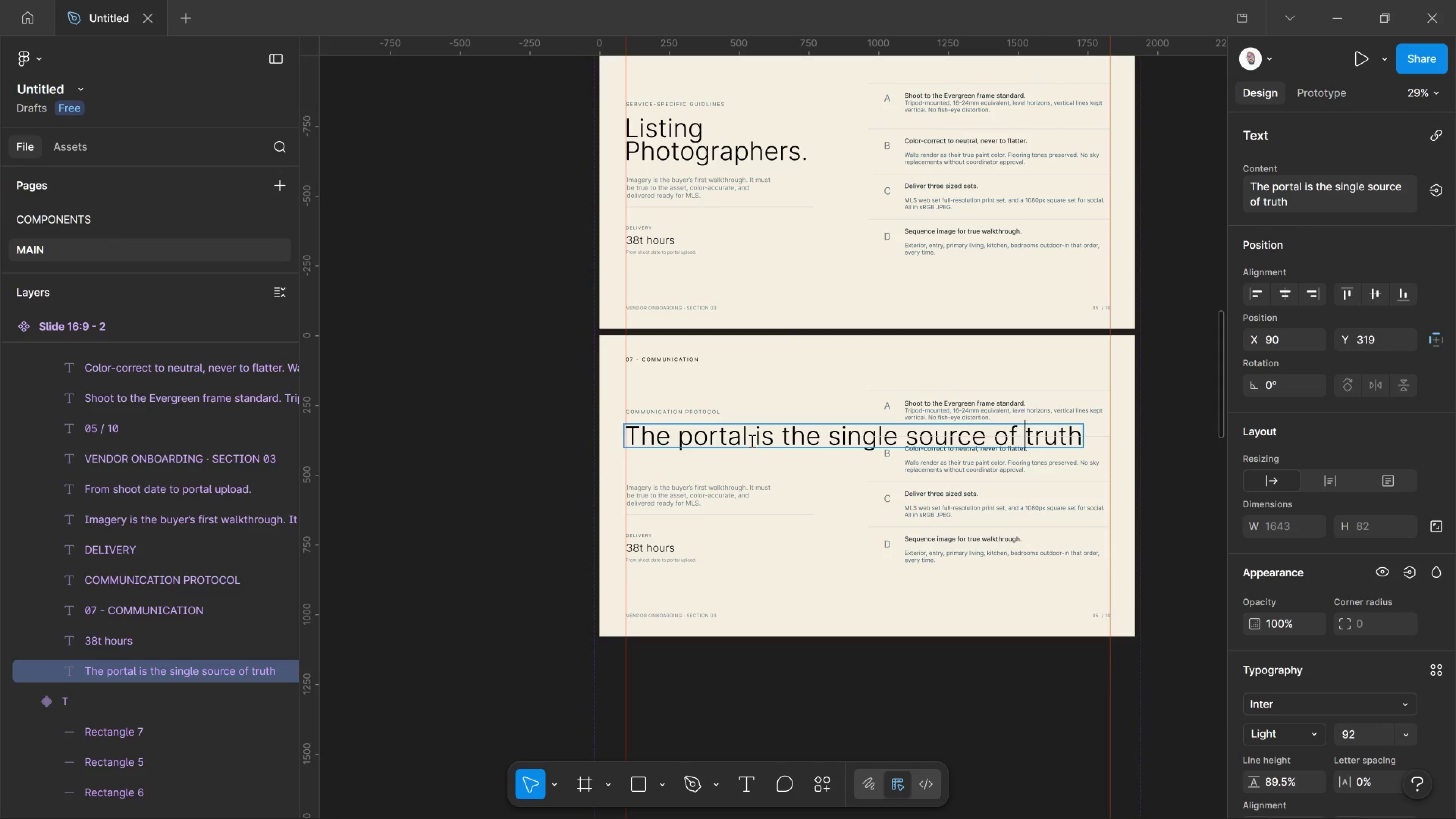 
key(ArrowRight)
 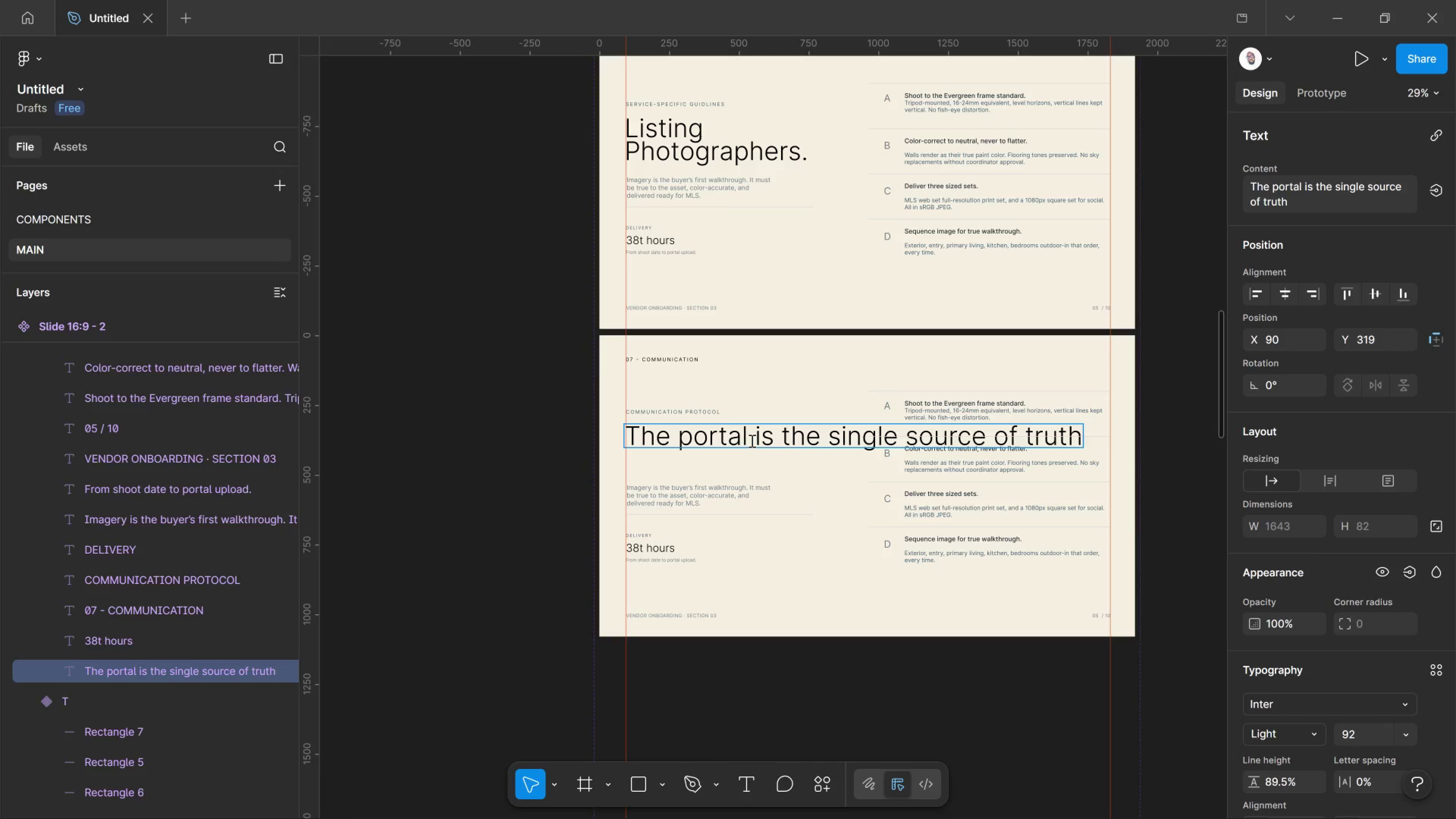 
wait(7.33)
 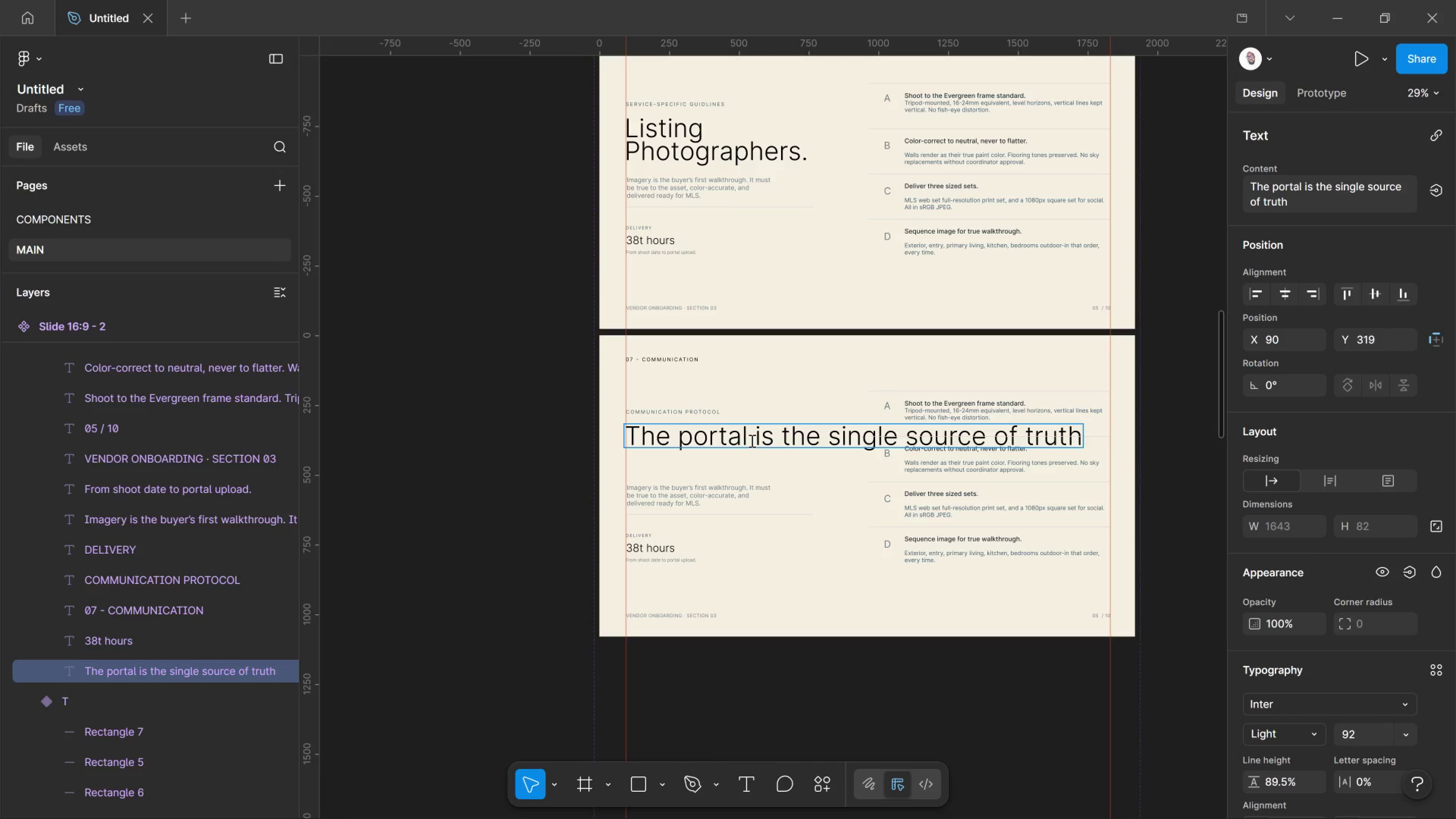 
key(Enter)
 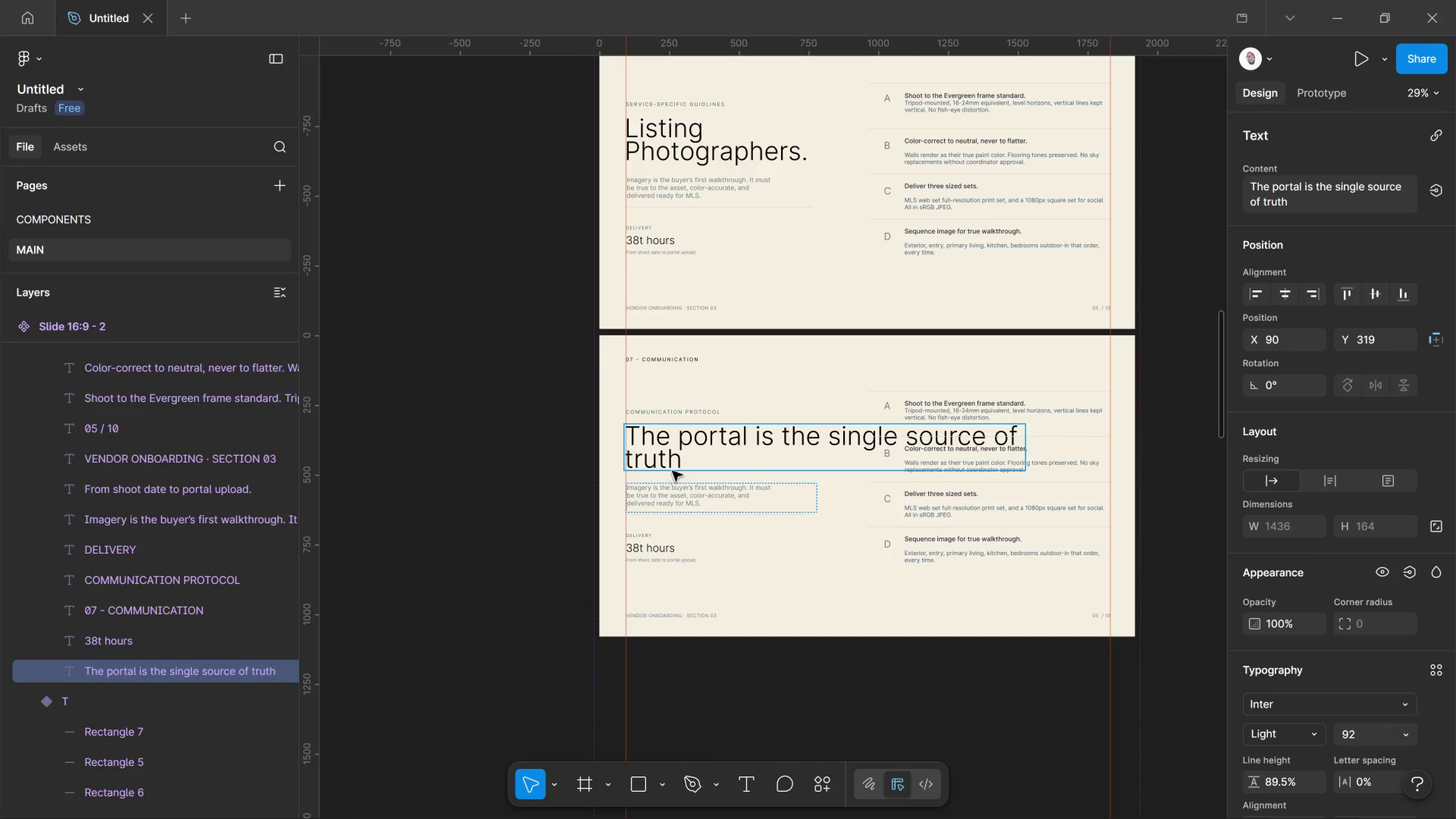 
left_click_drag(start_coordinate=[680, 463], to_coordinate=[605, 469])
 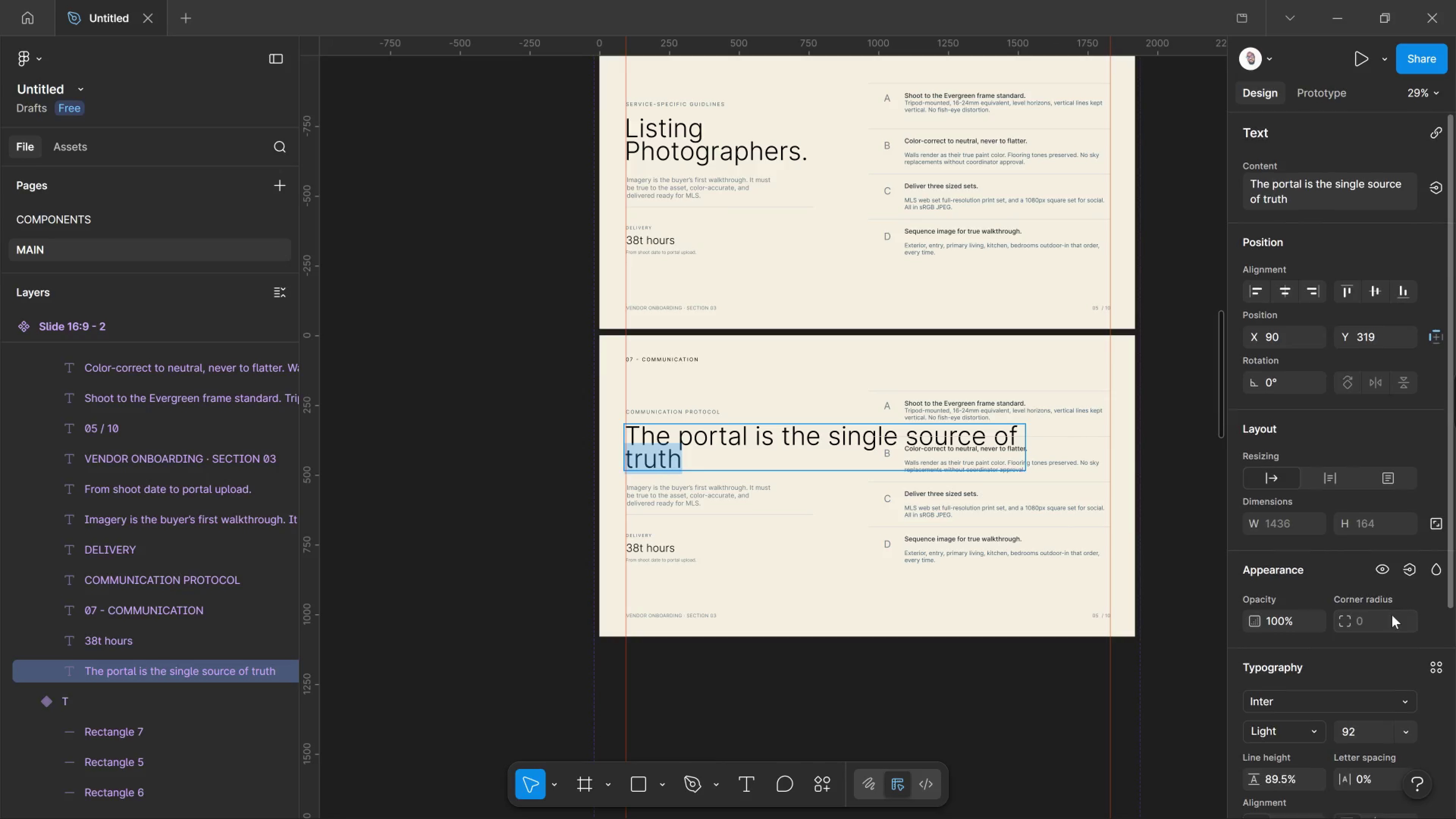 
scroll: coordinate [1392, 615], scroll_direction: down, amount: 3.0
 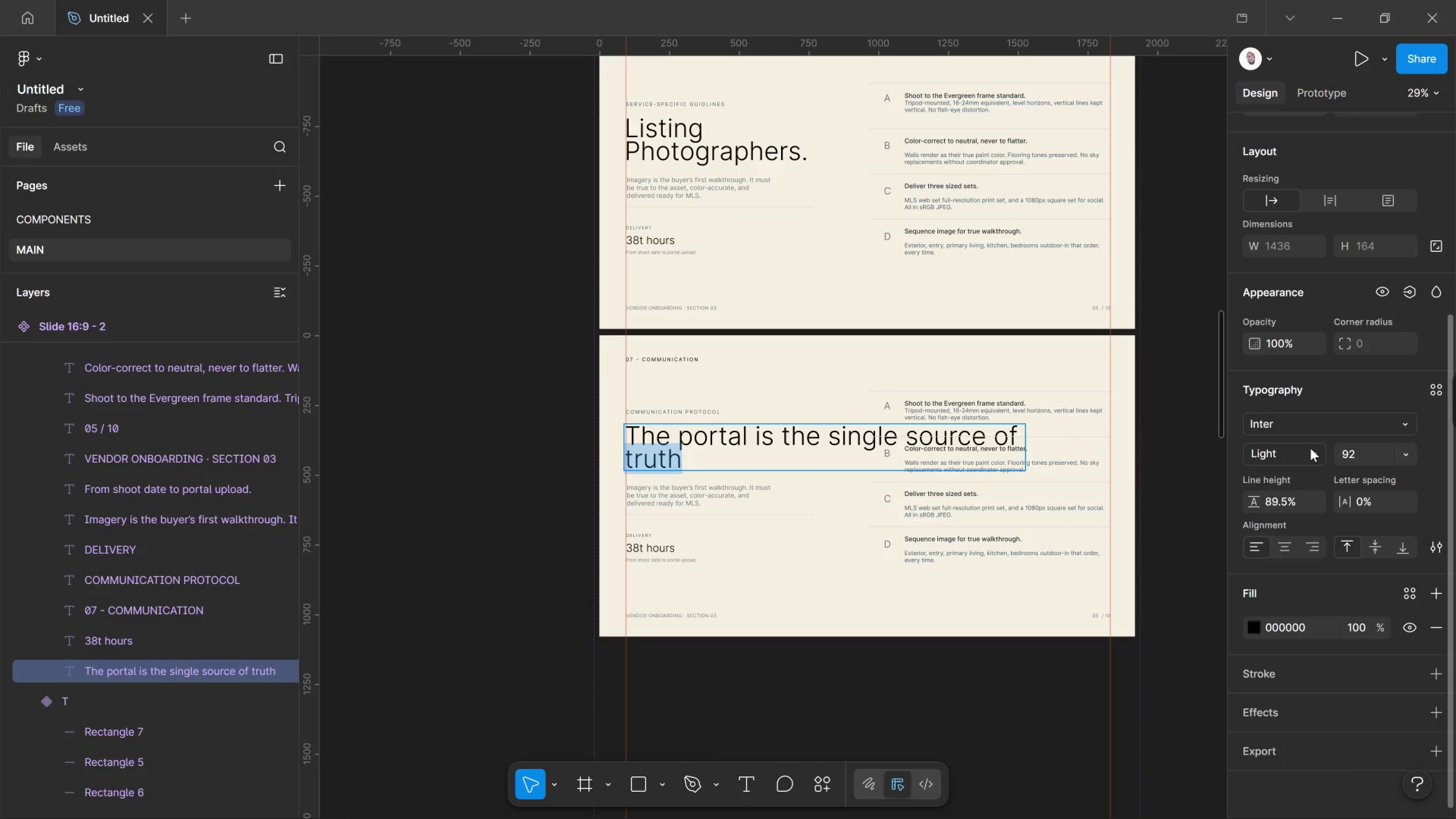 
left_click_drag(start_coordinate=[1310, 450], to_coordinate=[1302, 479])
 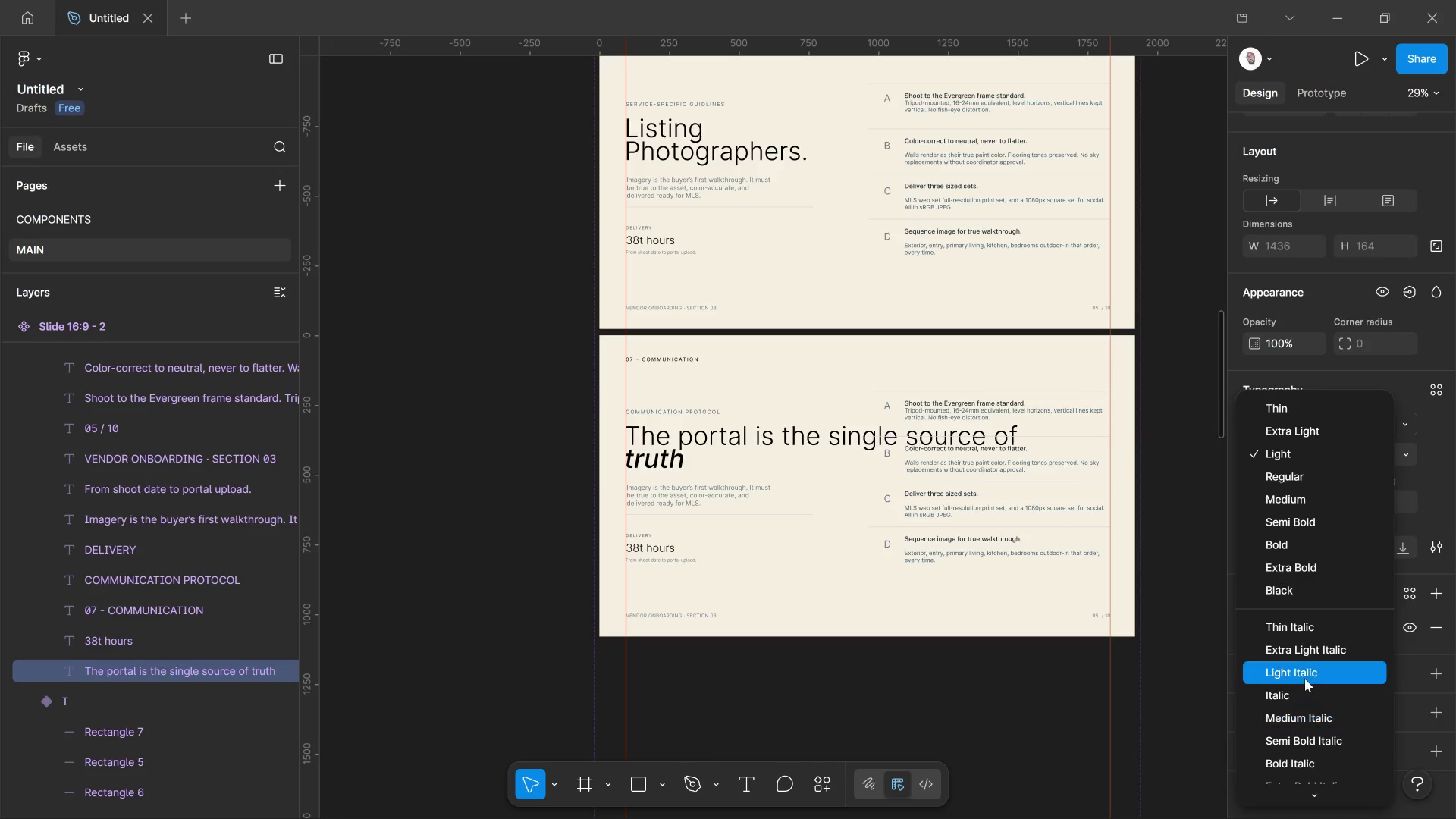 
left_click([1305, 677])
 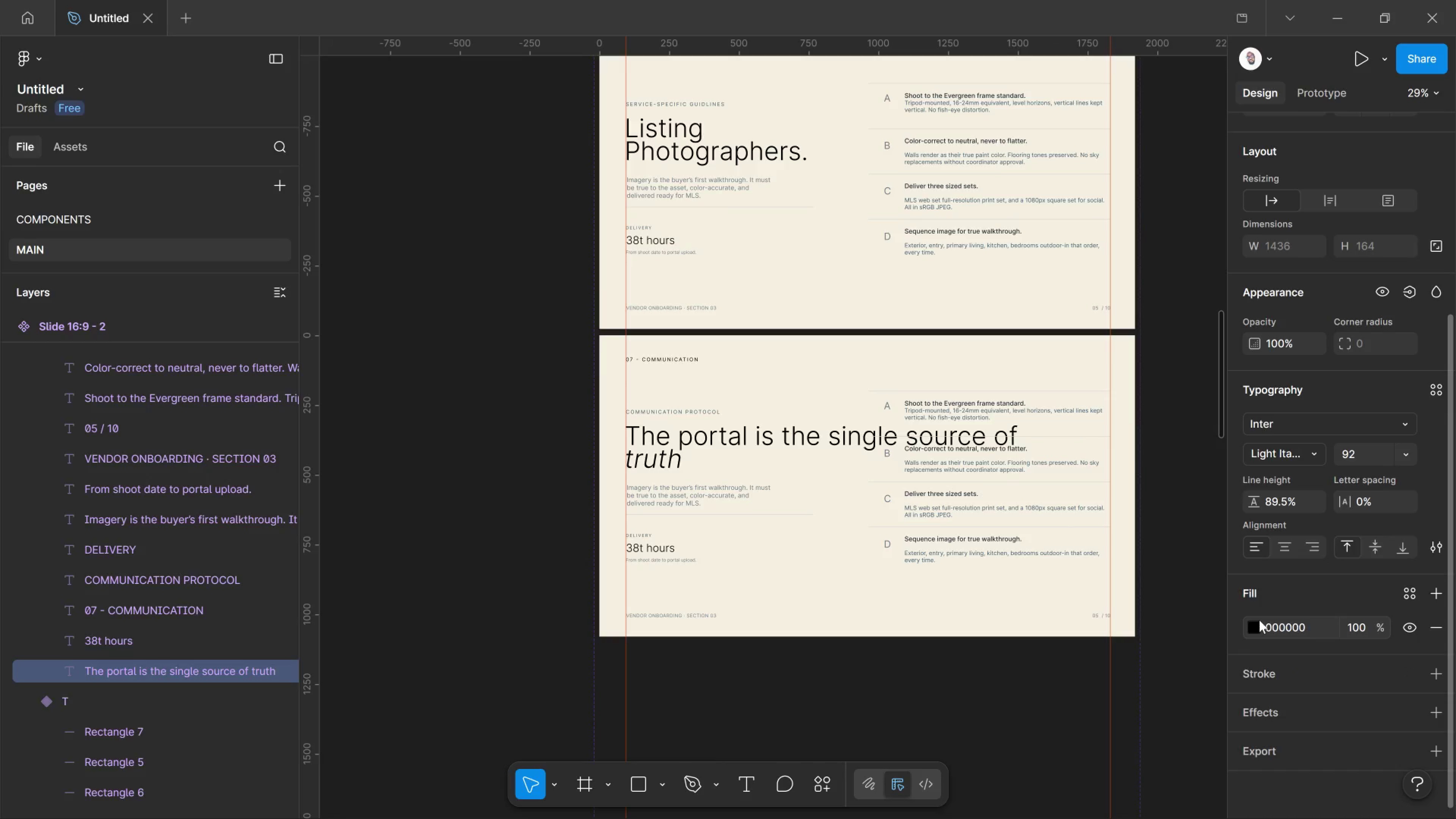 
left_click([1259, 620])
 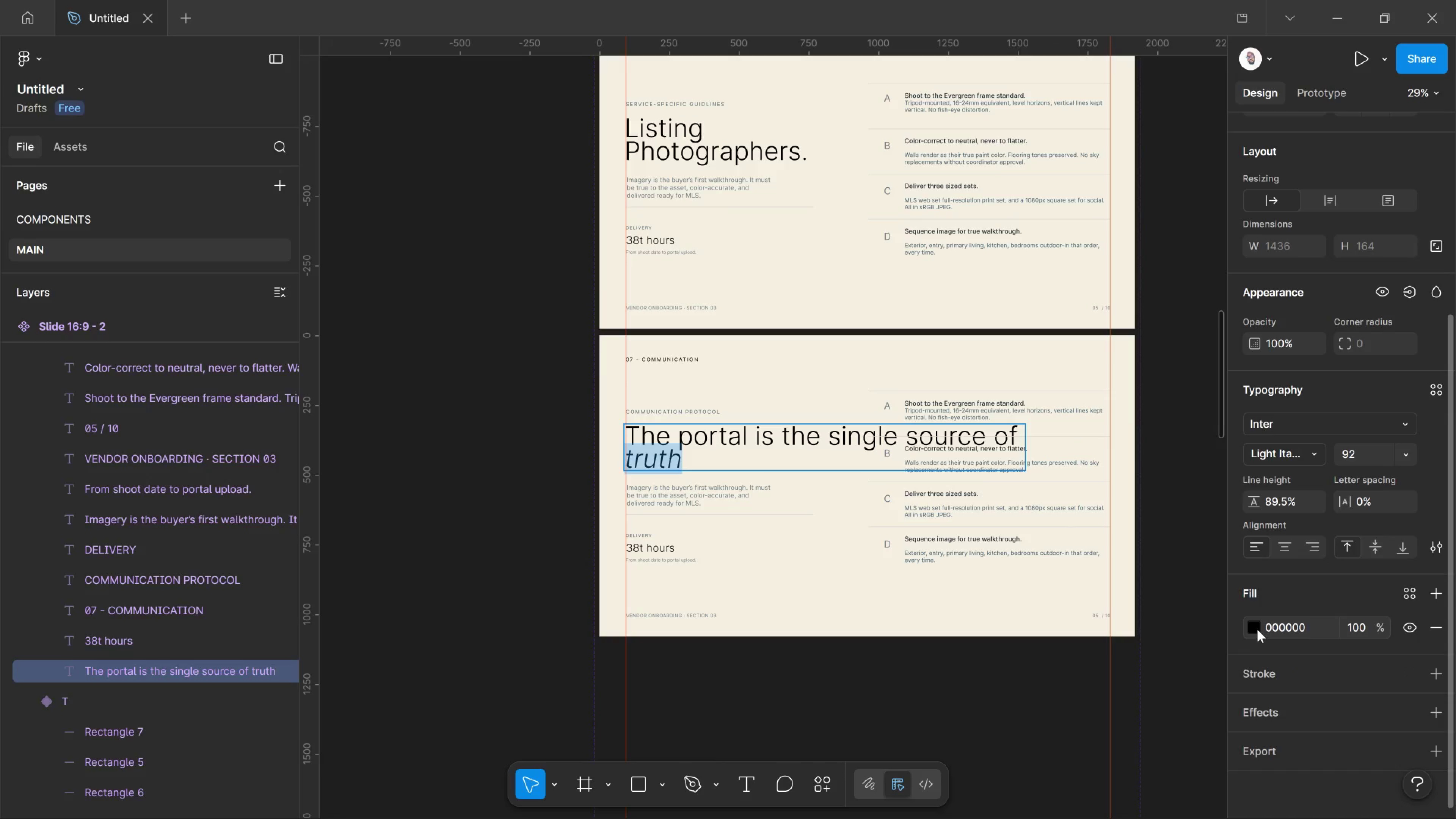 
left_click([1257, 629])
 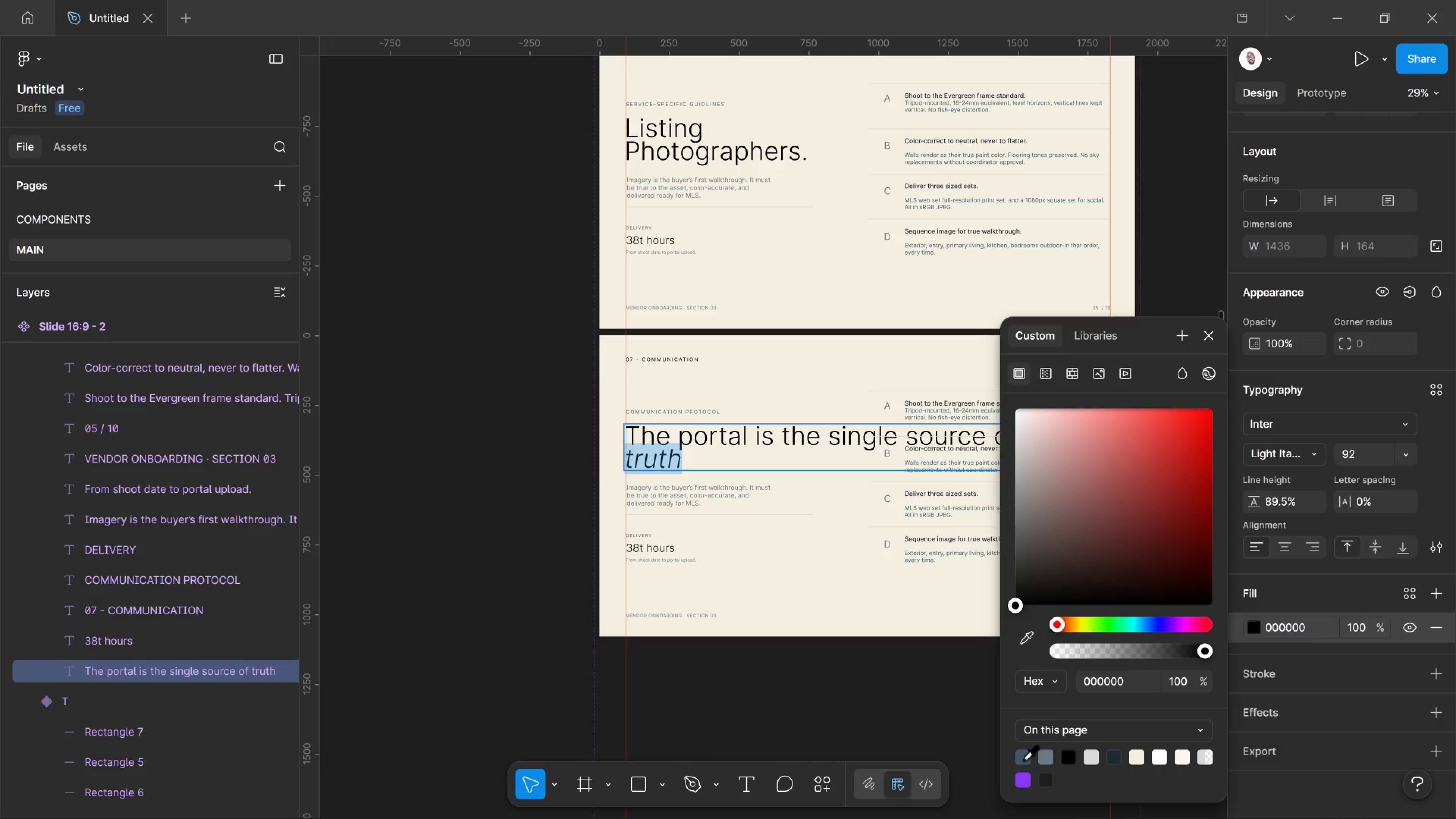 
left_click([1023, 759])
 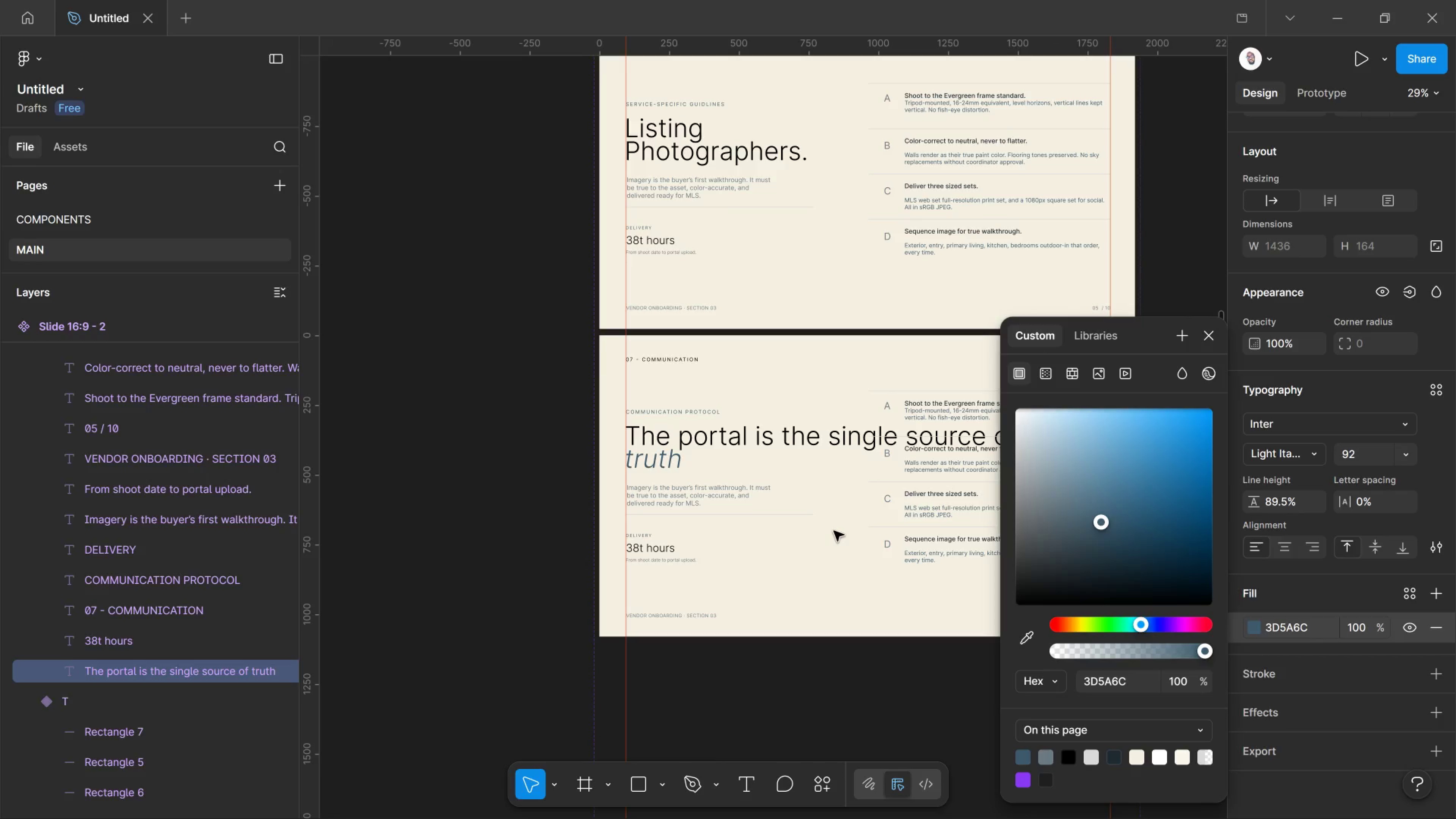 
left_click([834, 531])
 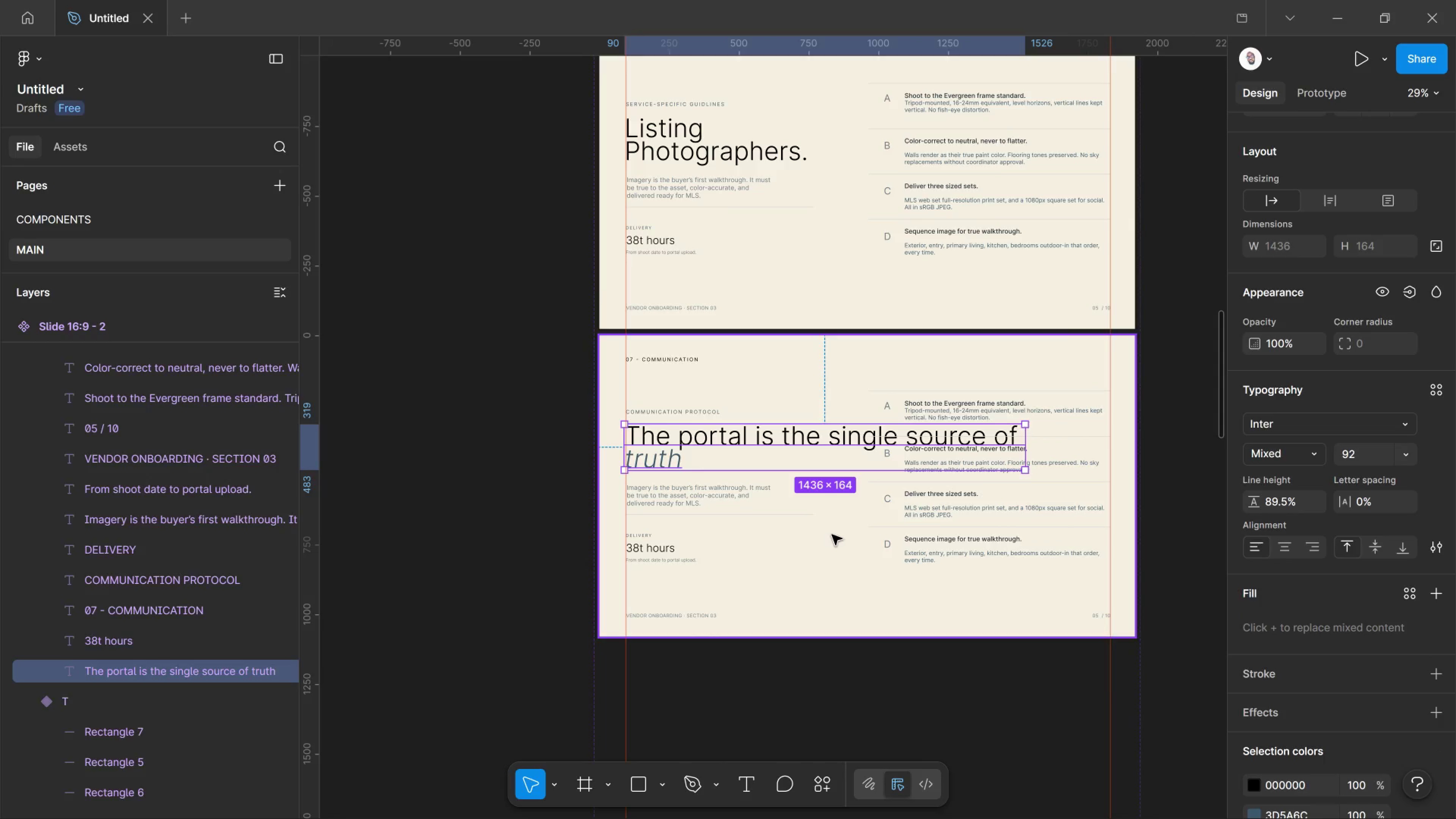 
key(ArrowRight)
 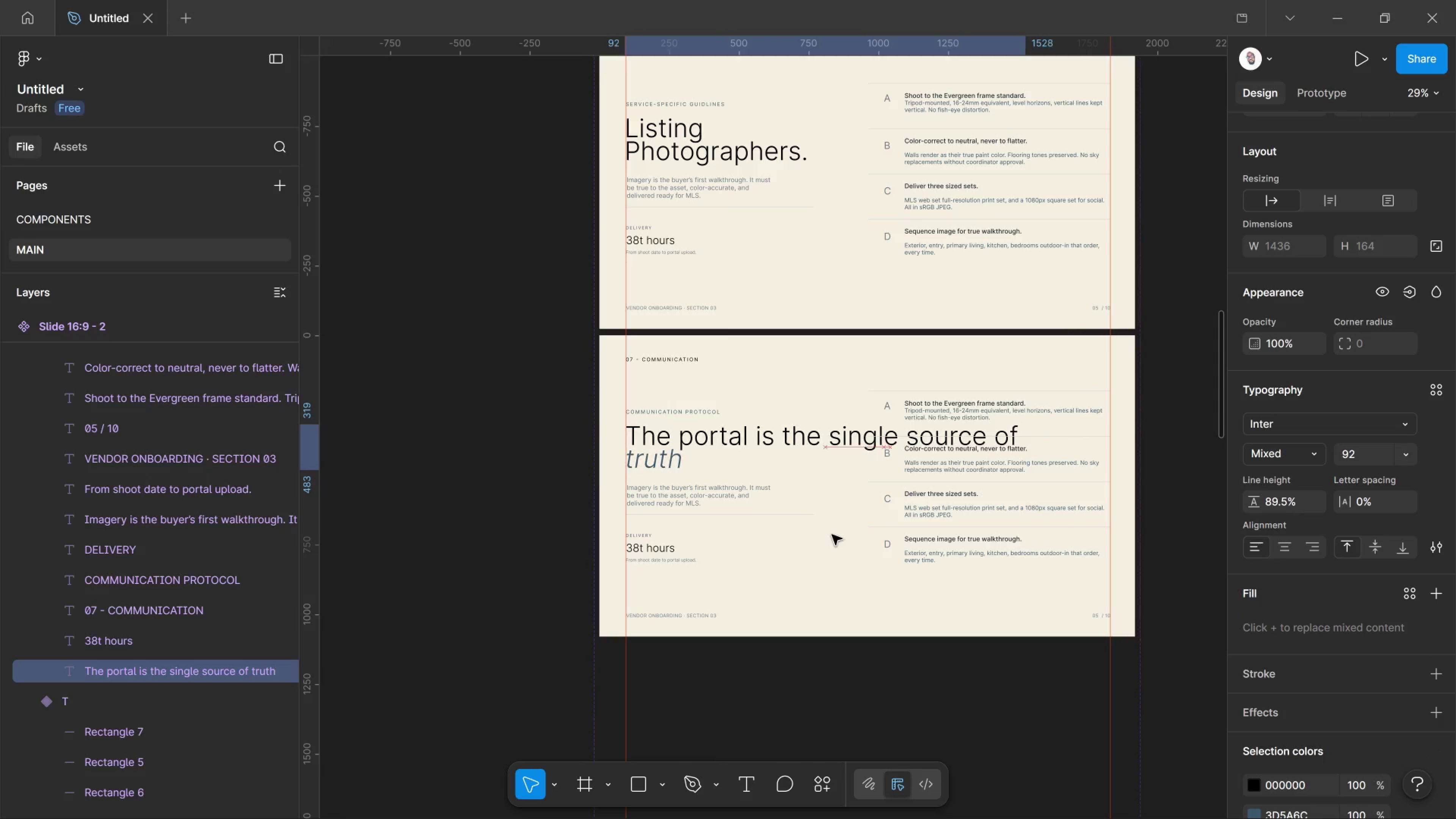 
key(ArrowRight)
 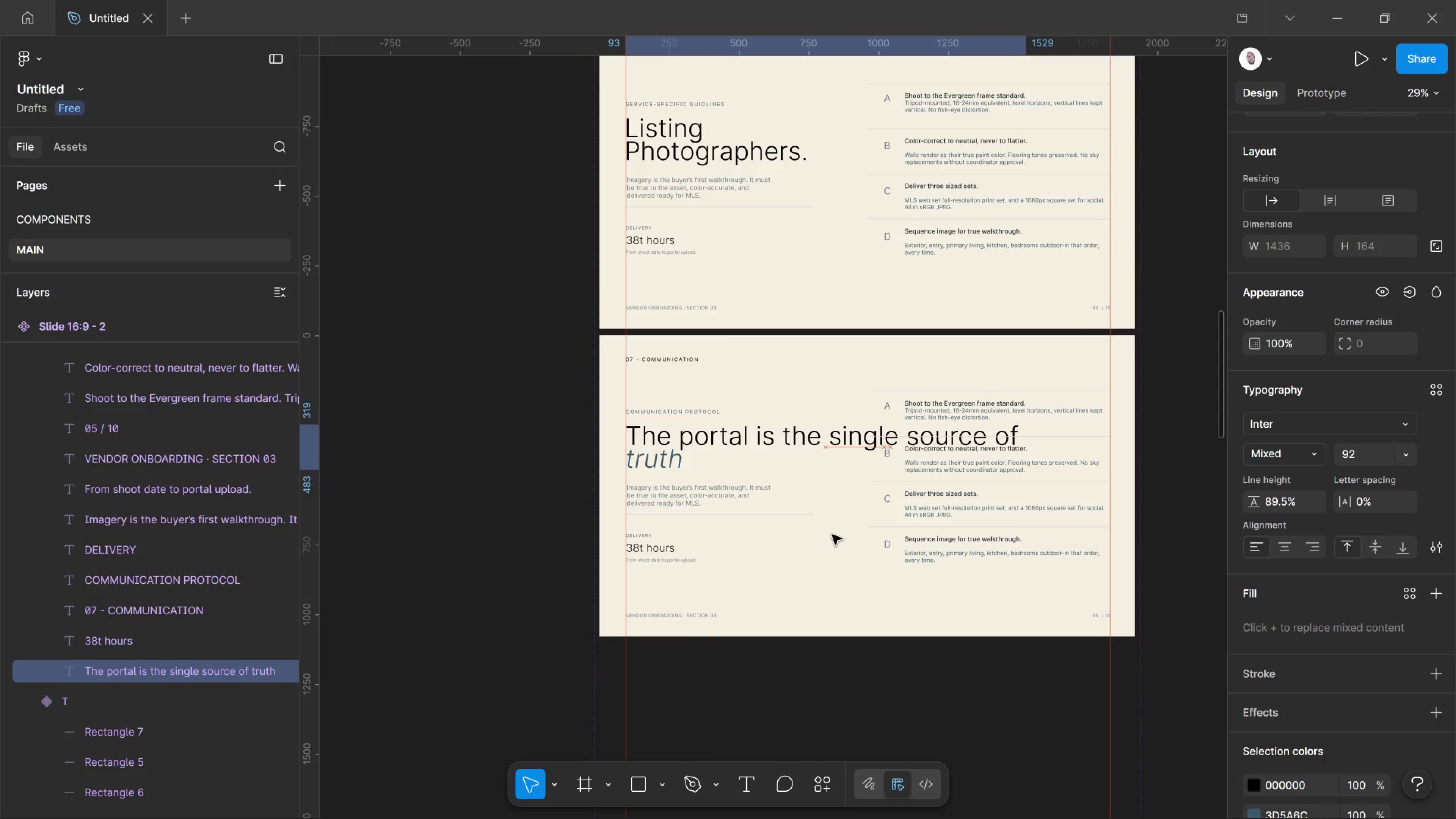 
key(ArrowRight)
 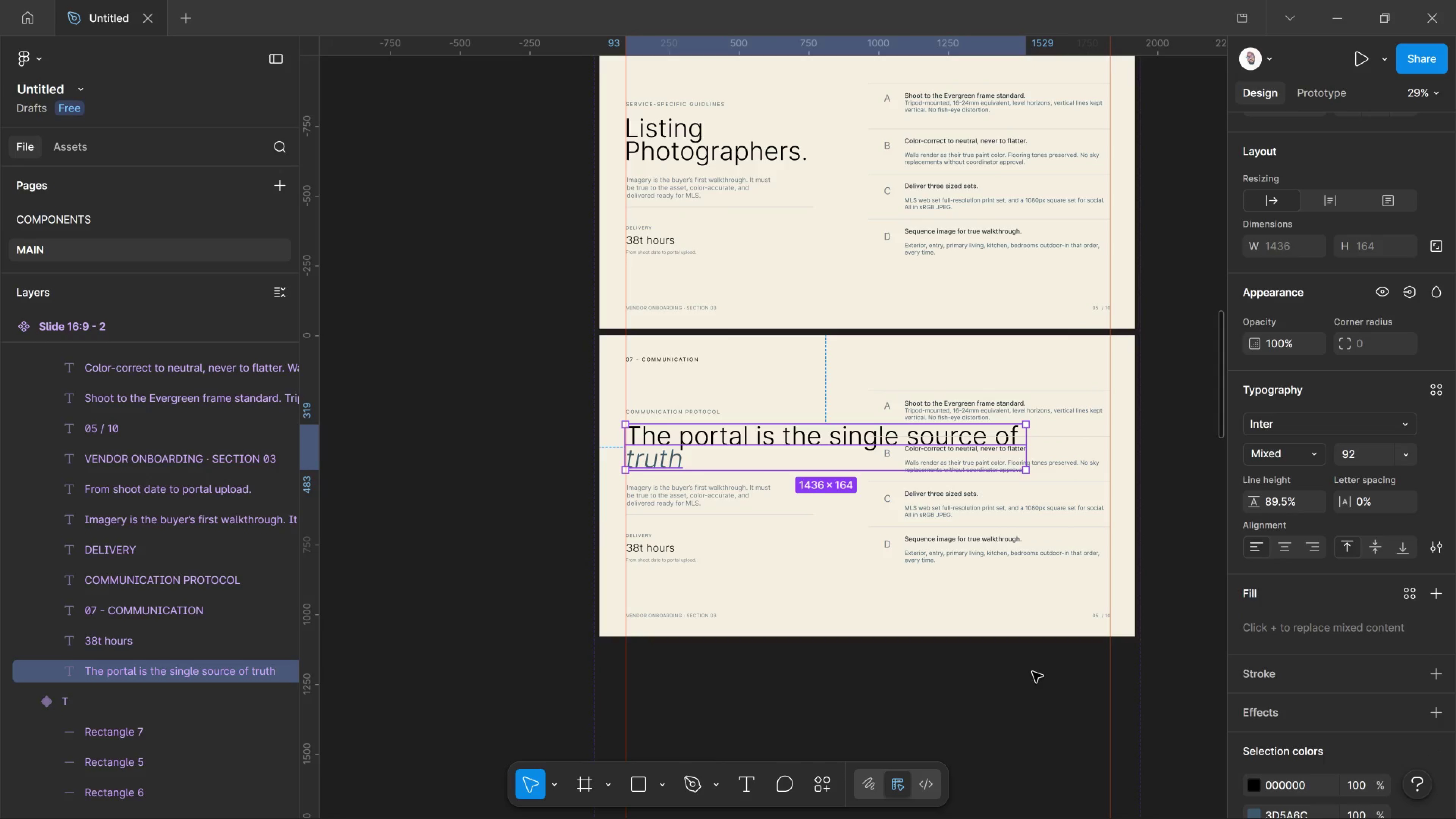 
left_click([1034, 672])
 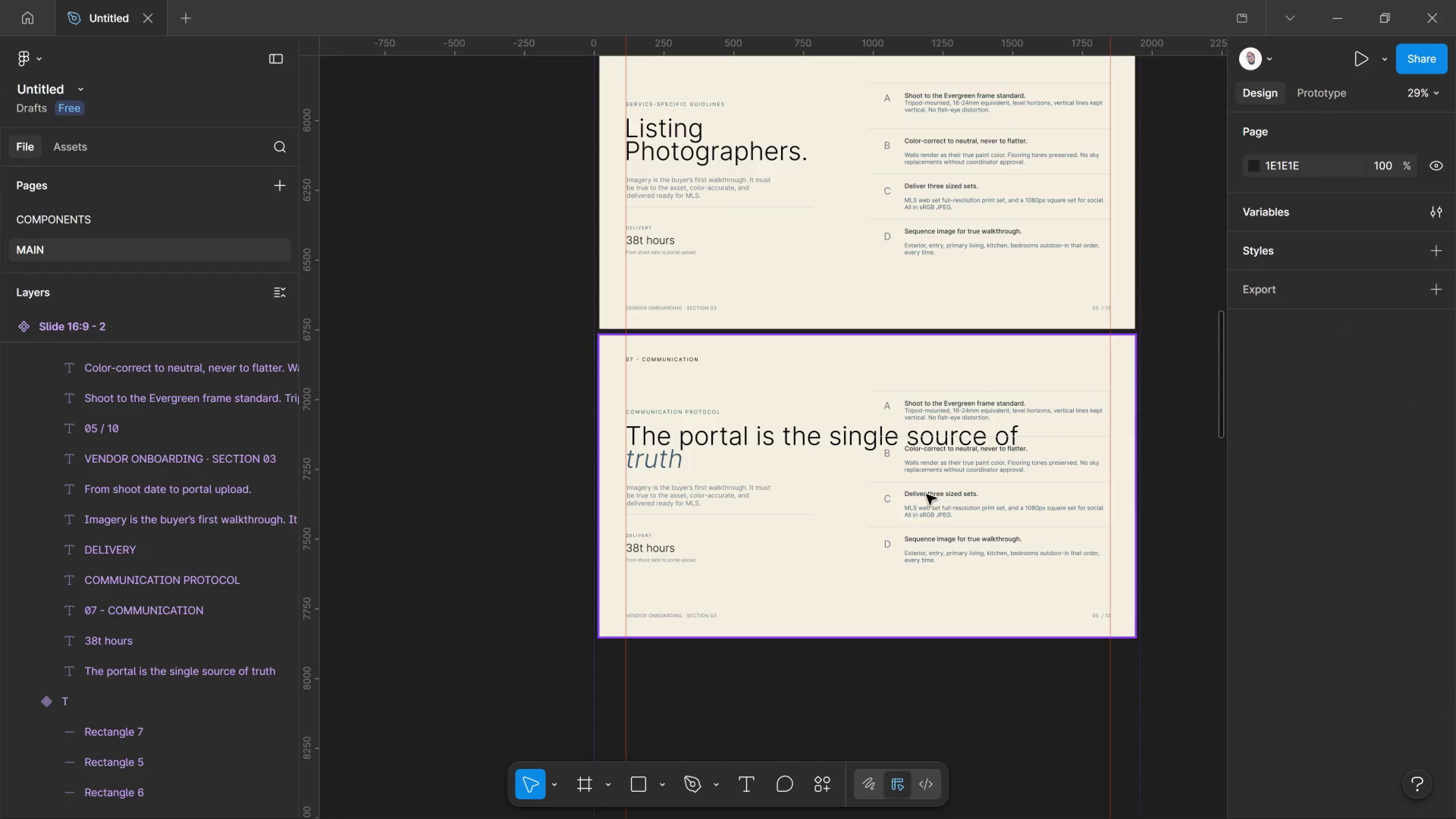 
hold_key(key=ControlLeft, duration=1.02)
 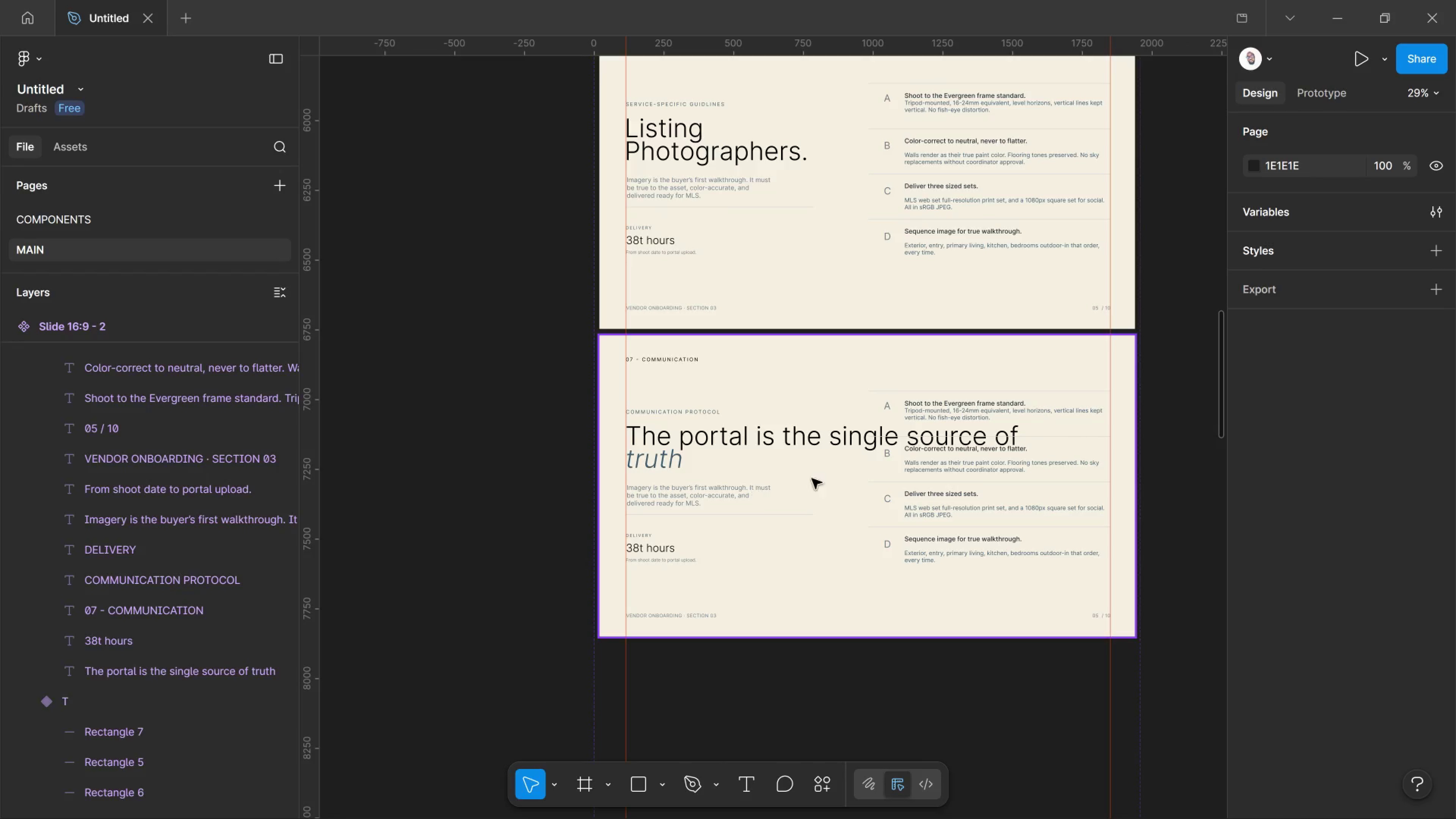 
wait(8.76)
 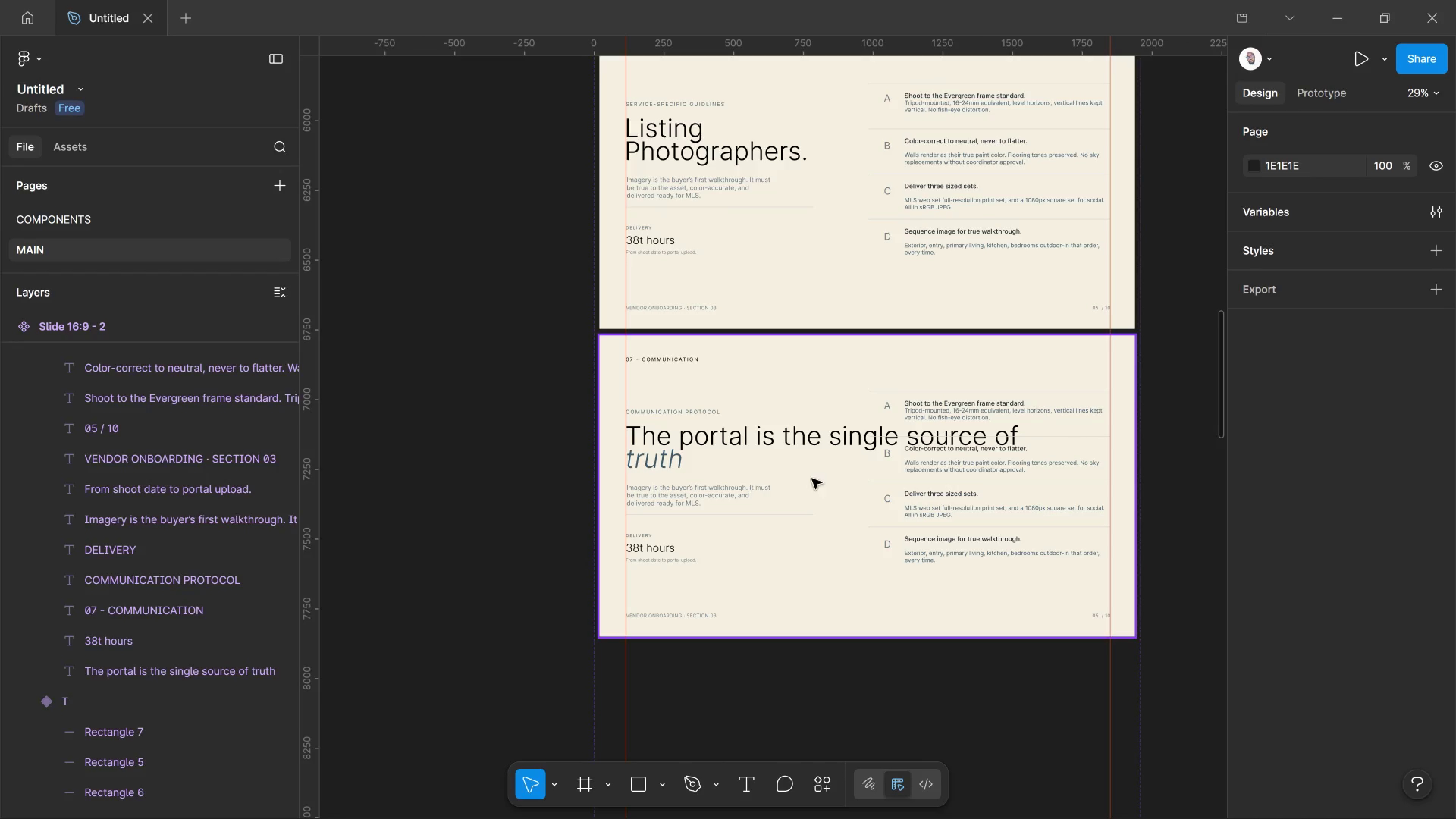 
hold_key(key=ControlLeft, duration=0.54)
scroll: coordinate [858, 325], scroll_direction: down, amount: 5.0
 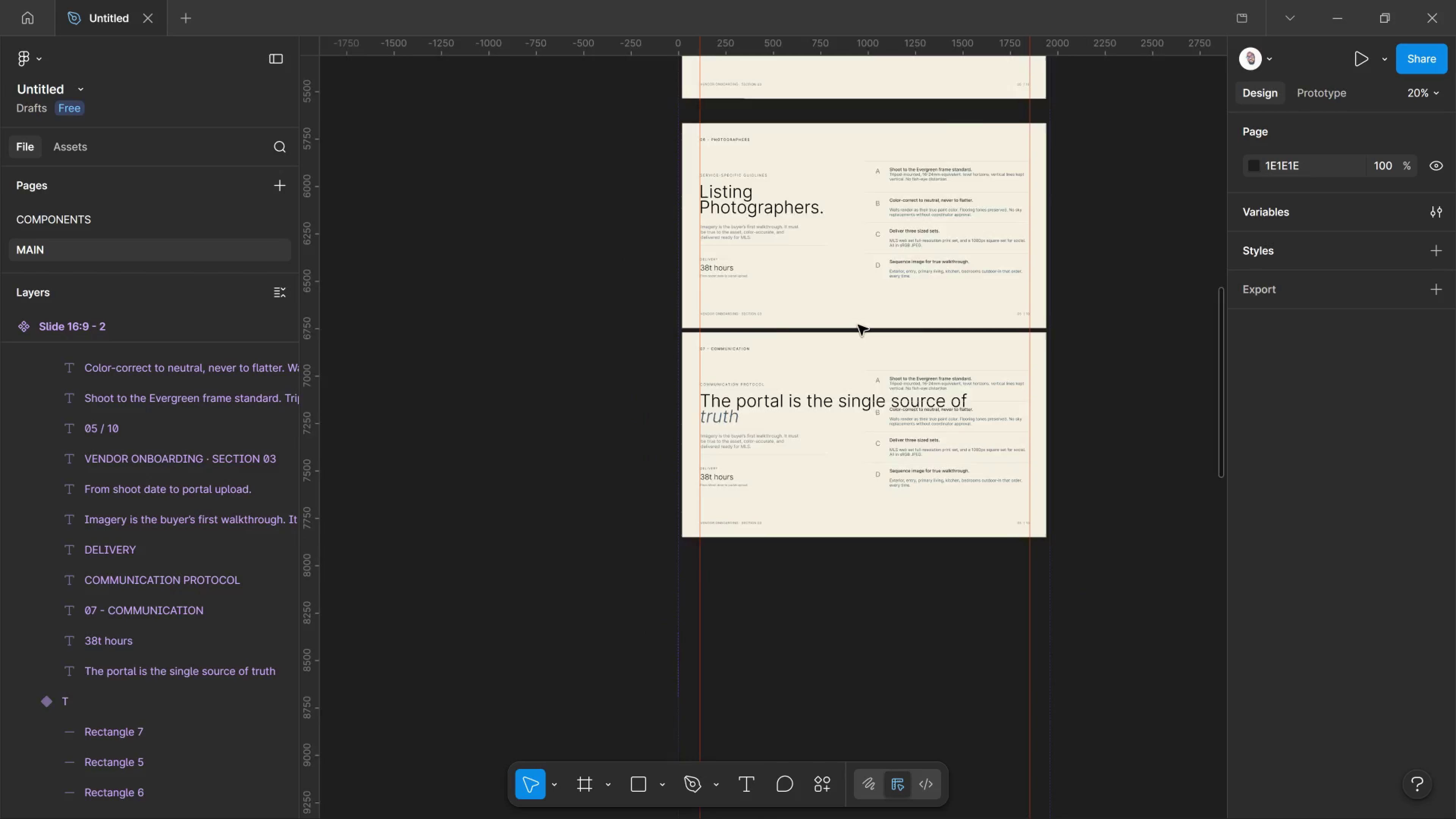 
hold_key(key=ControlLeft, duration=0.35)
scroll: coordinate [858, 325], scroll_direction: none, amount: 0.0
 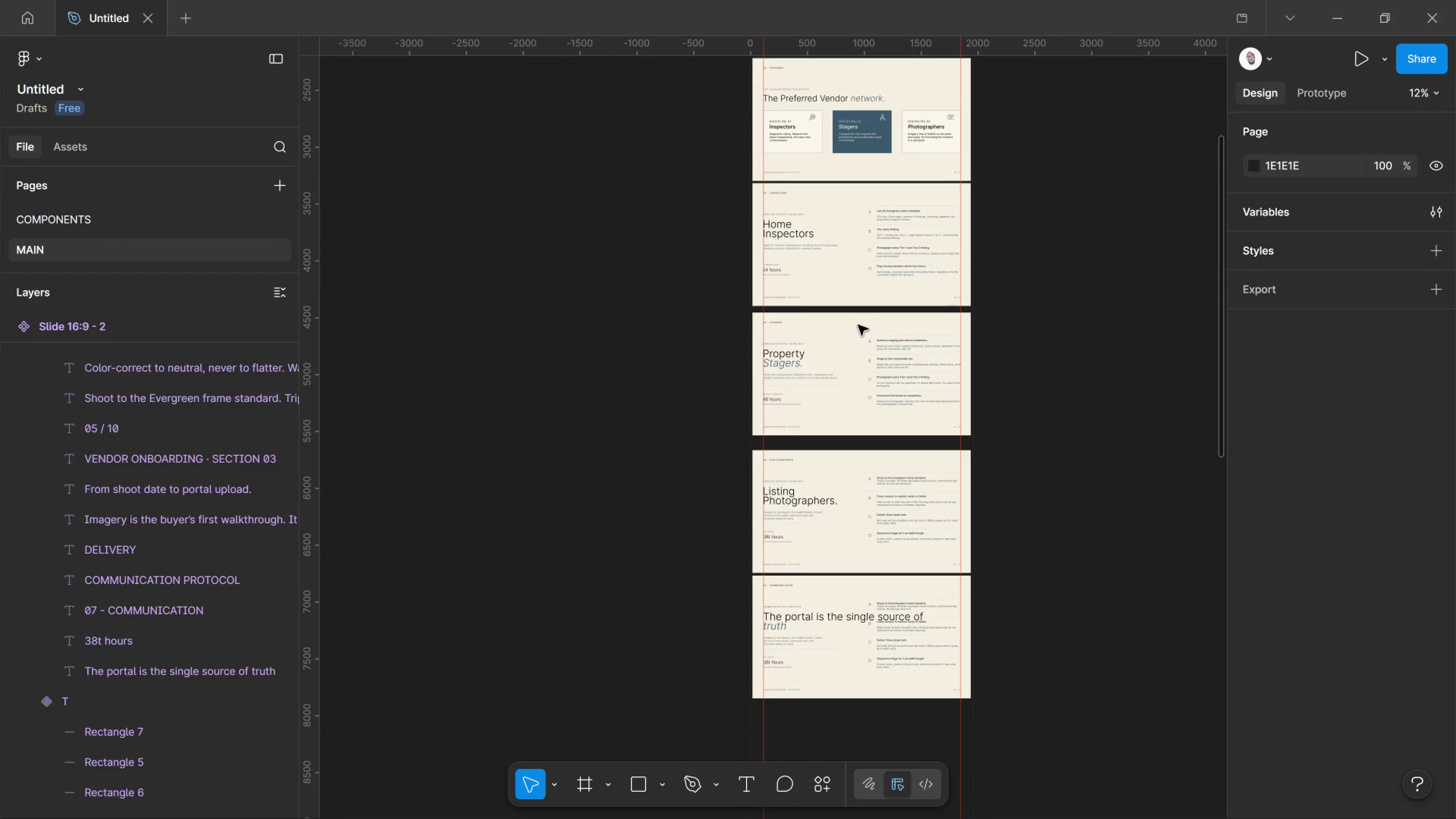 
scroll: coordinate [858, 325], scroll_direction: down, amount: 2.0
 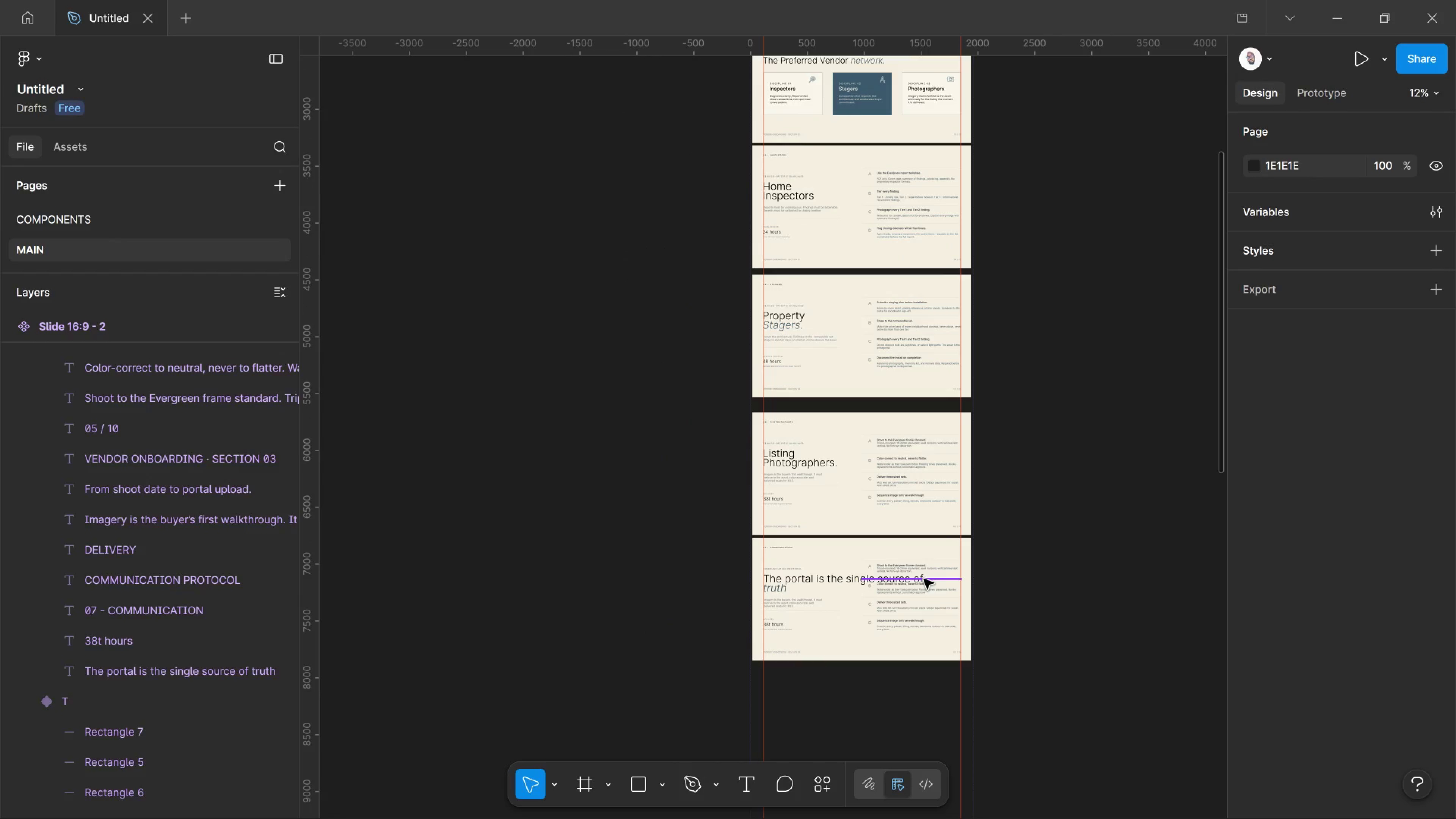 
hold_key(key=ControlLeft, duration=1.6)
left_click([924, 597])
 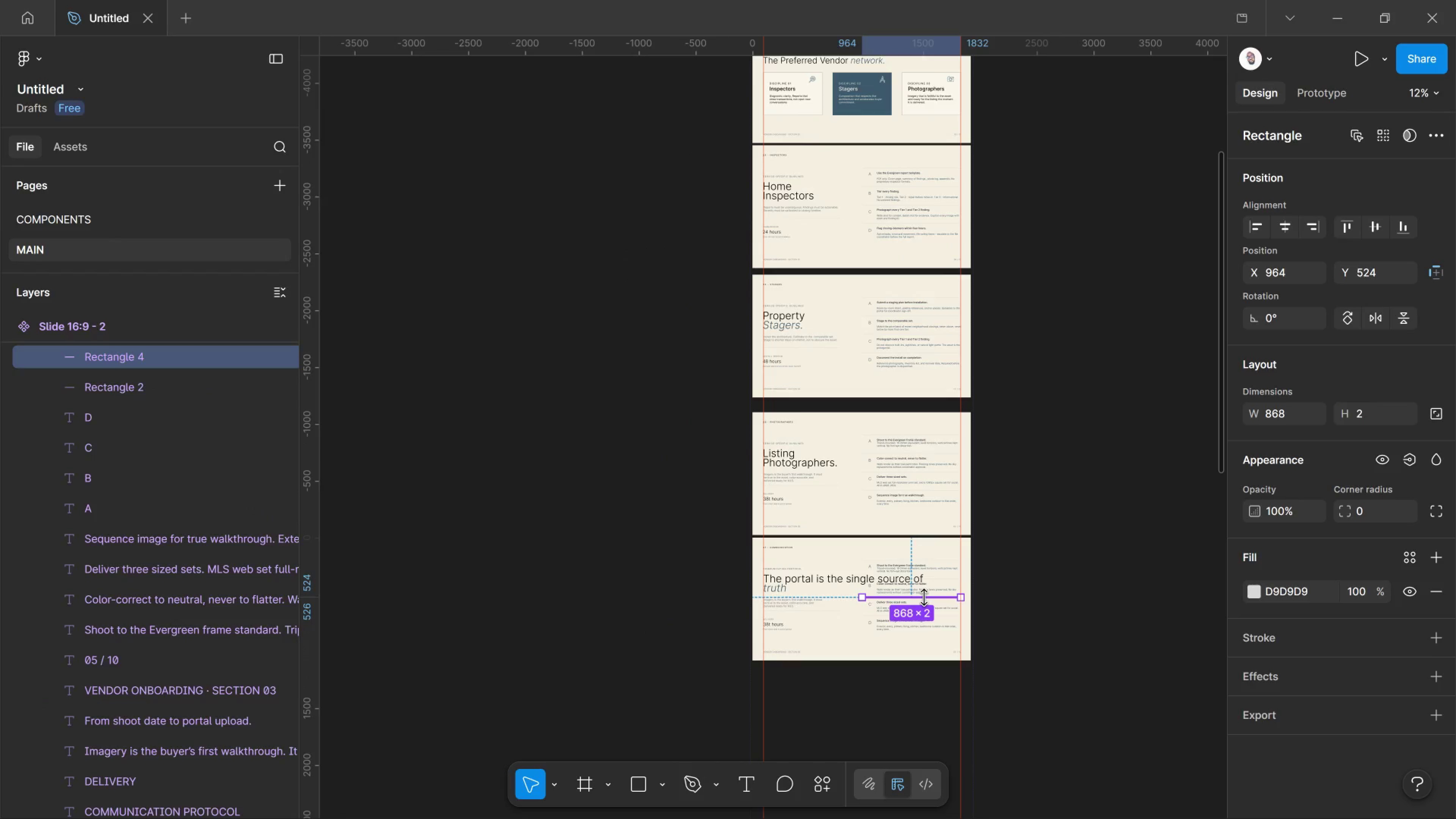 
key(Delete)
 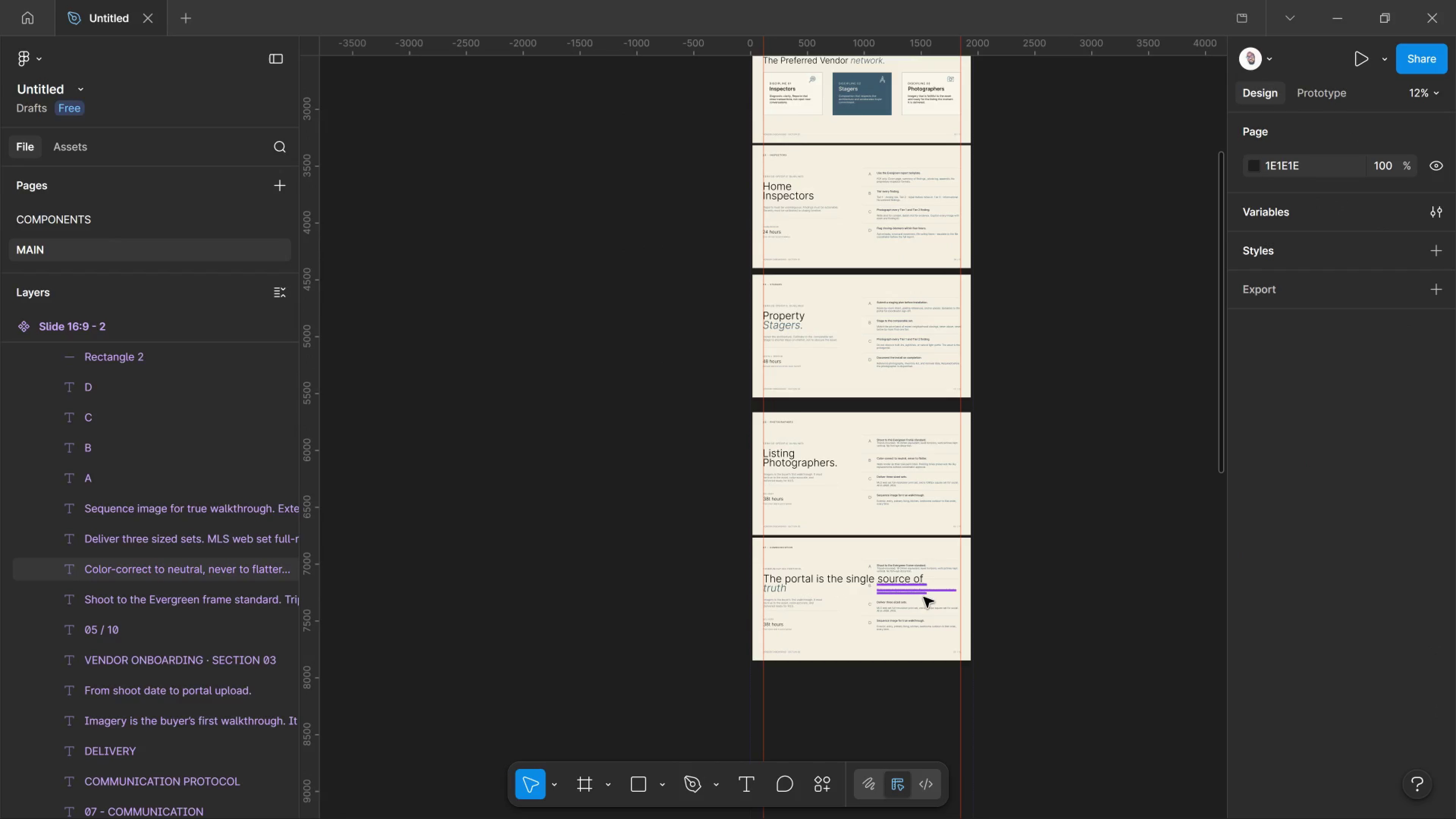 
hold_key(key=ControlLeft, duration=1.6)
left_click([924, 597])
 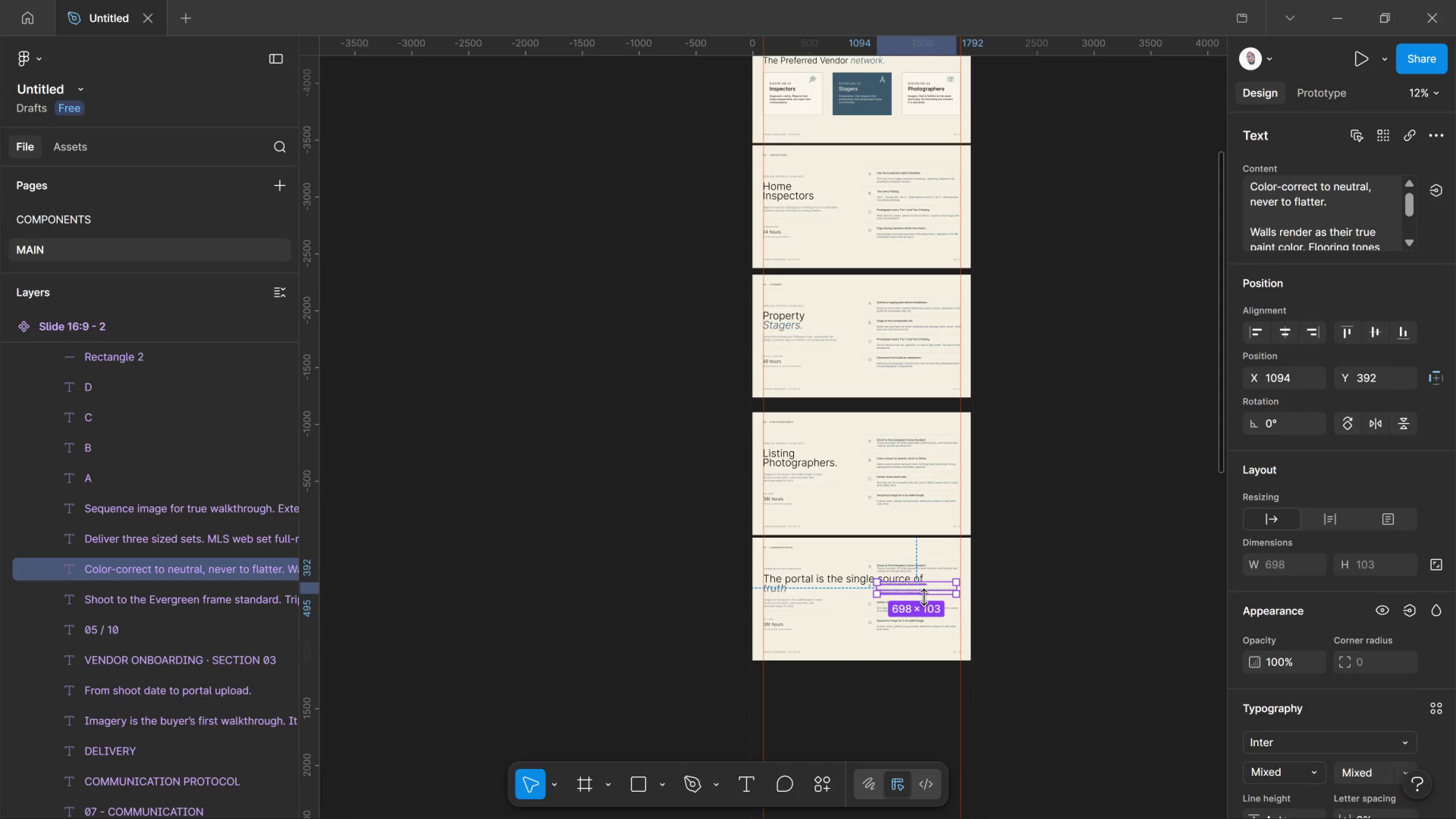 
key(Delete)
 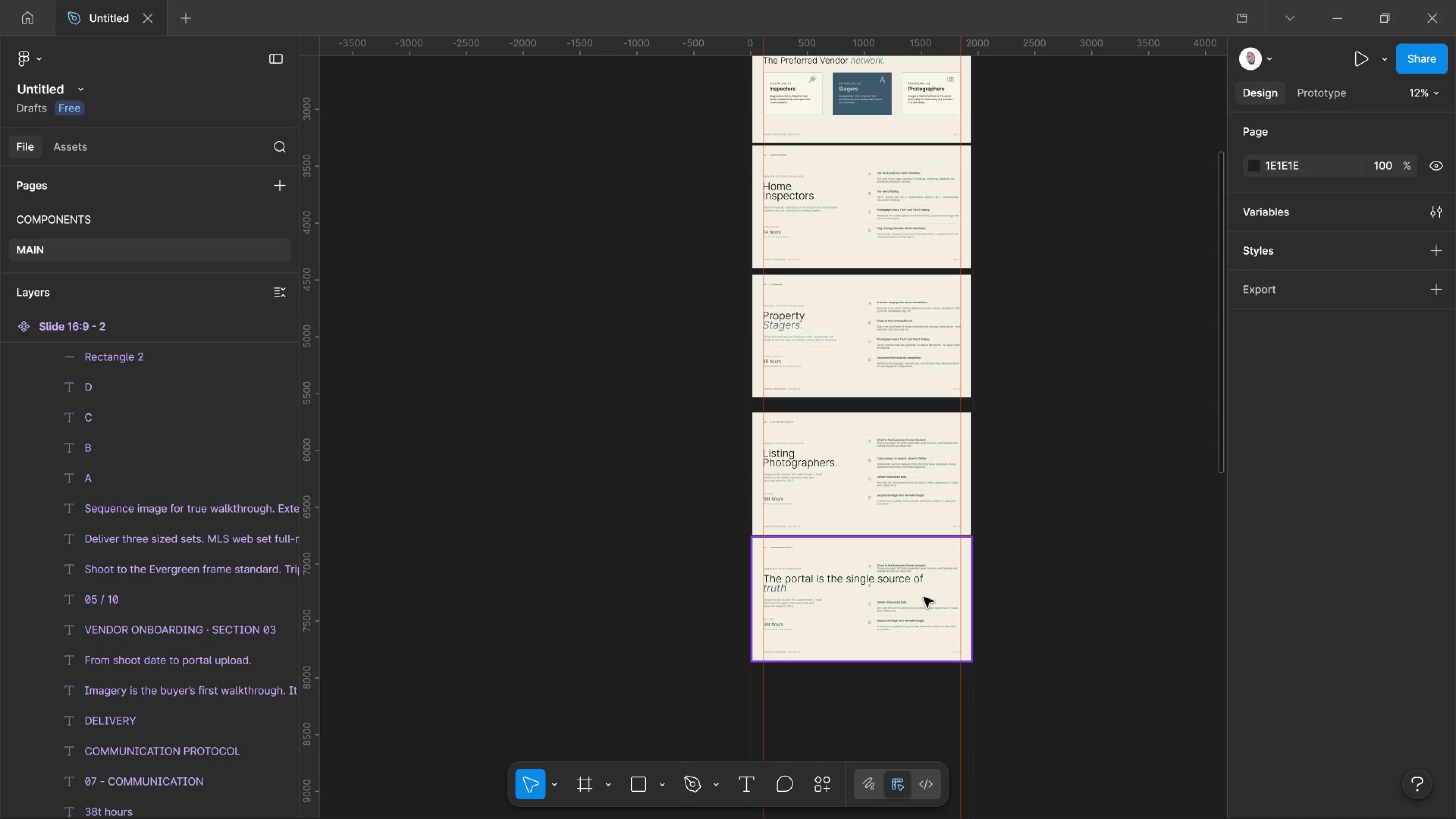 
key(Backspace)
 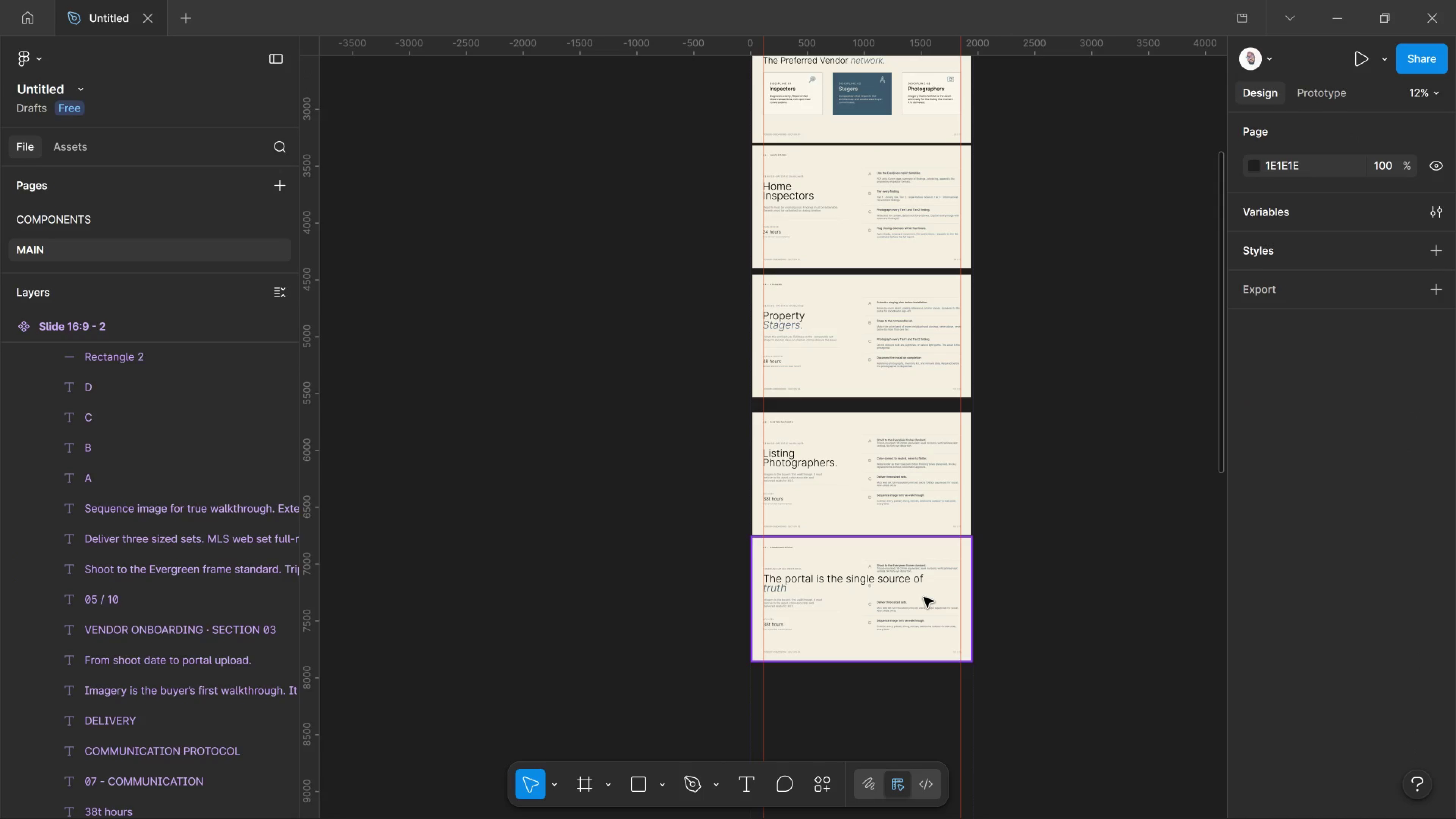 
hold_key(key=ControlLeft, duration=6.39)
left_click_drag(start_coordinate=[919, 622], to_coordinate=[921, 622])
 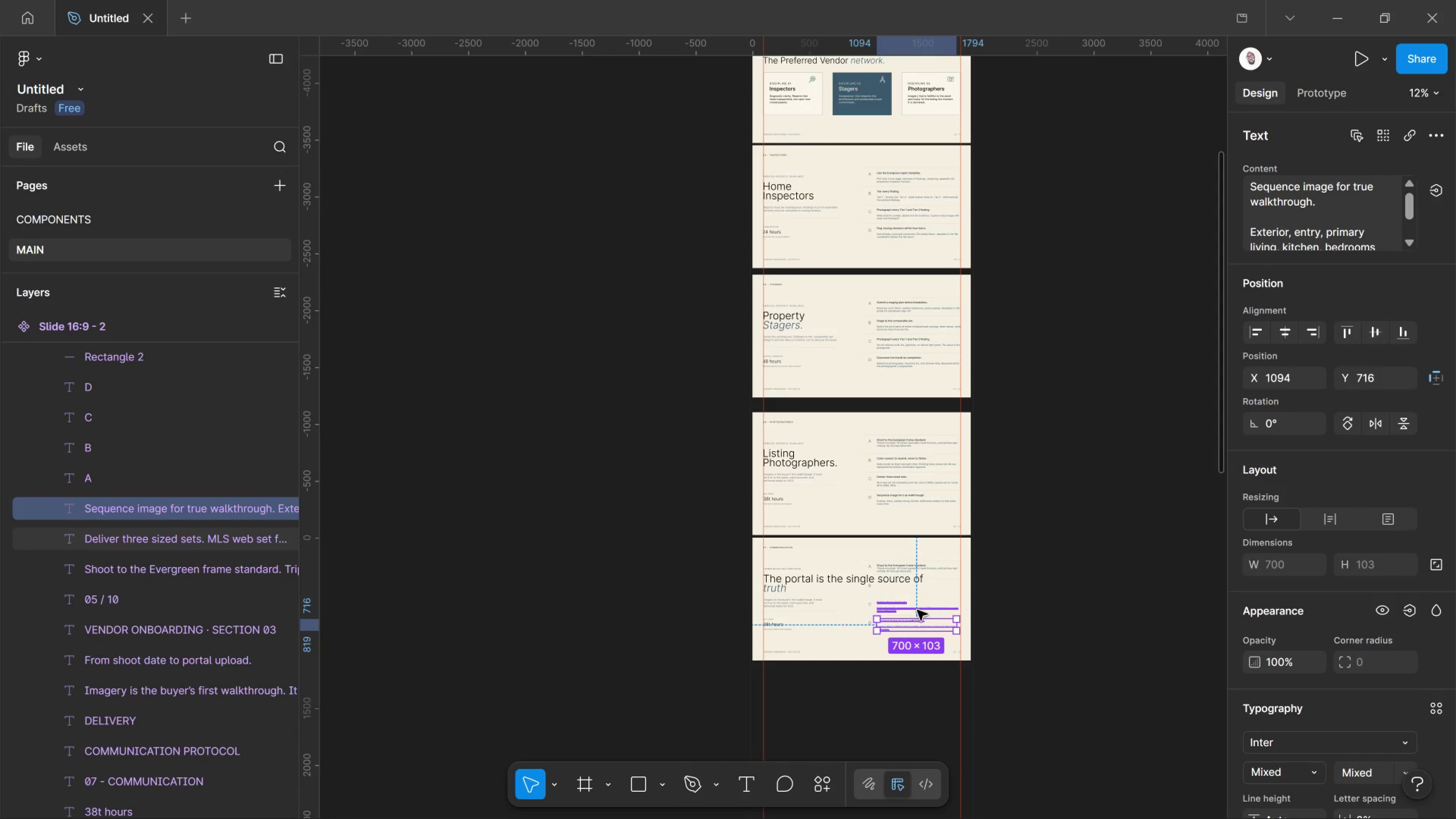 
hold_key(key=ShiftLeft, duration=2.31)
left_click([917, 610])
 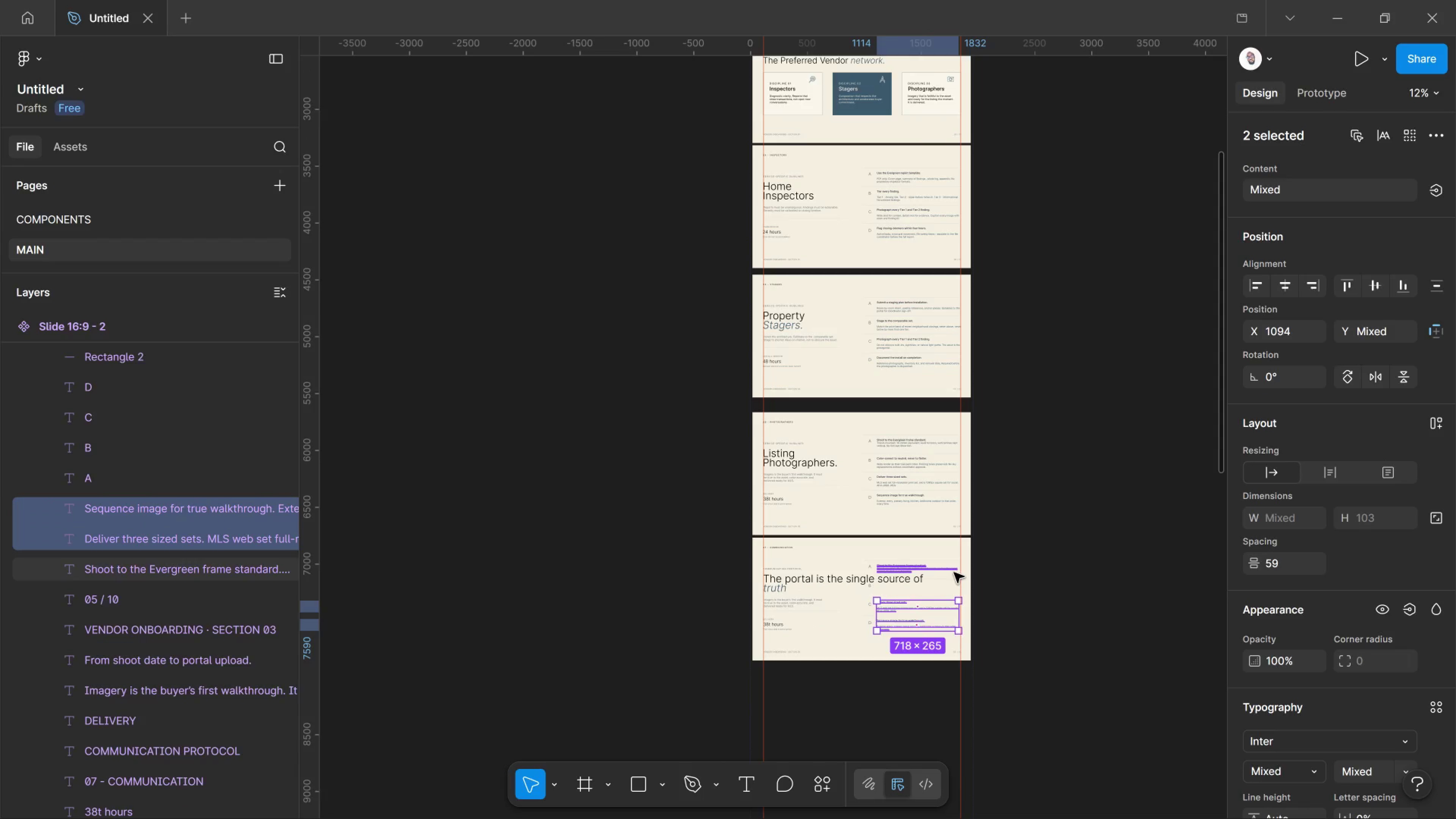 
left_click([954, 573])
 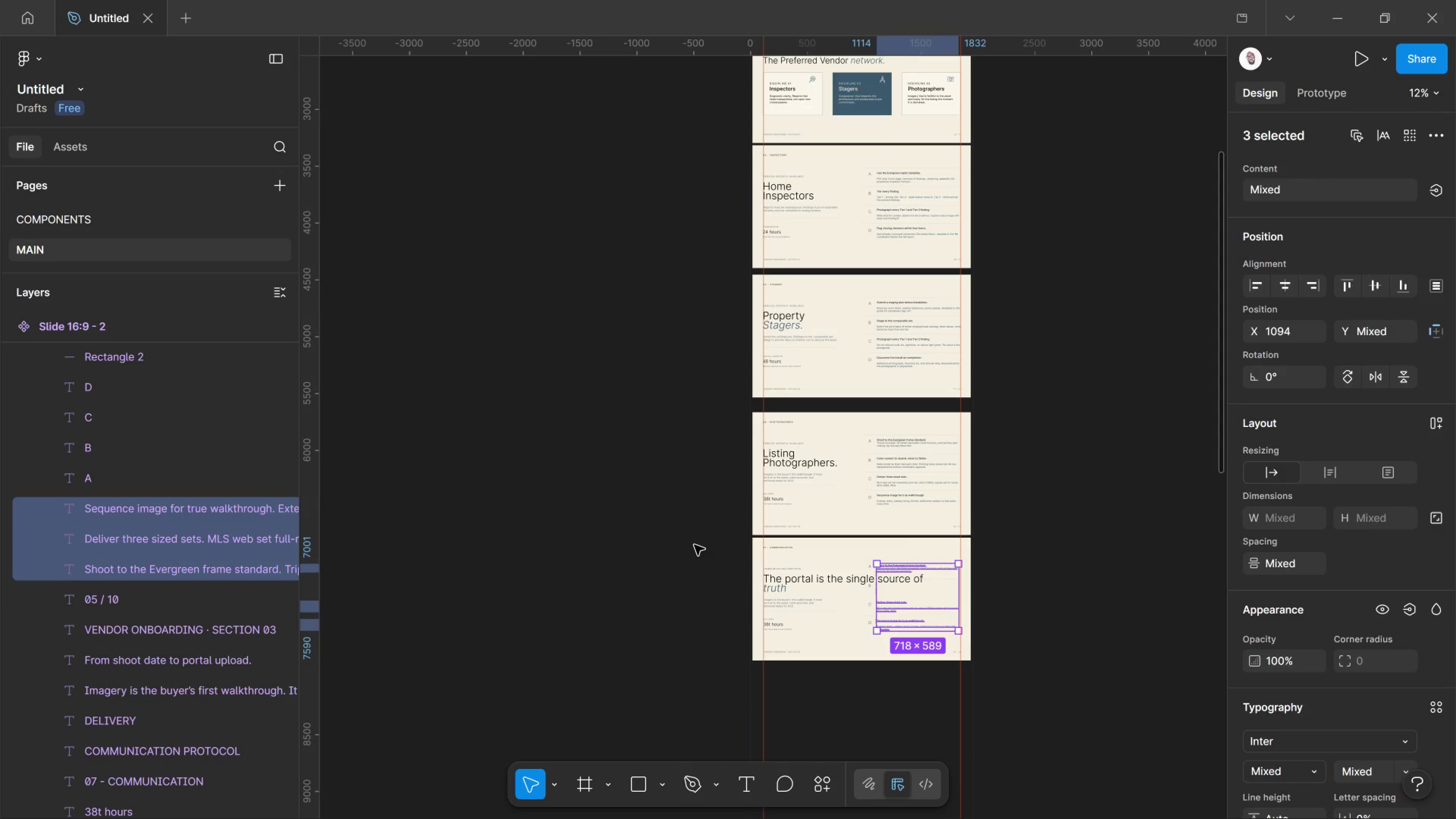 
key(Delete)
 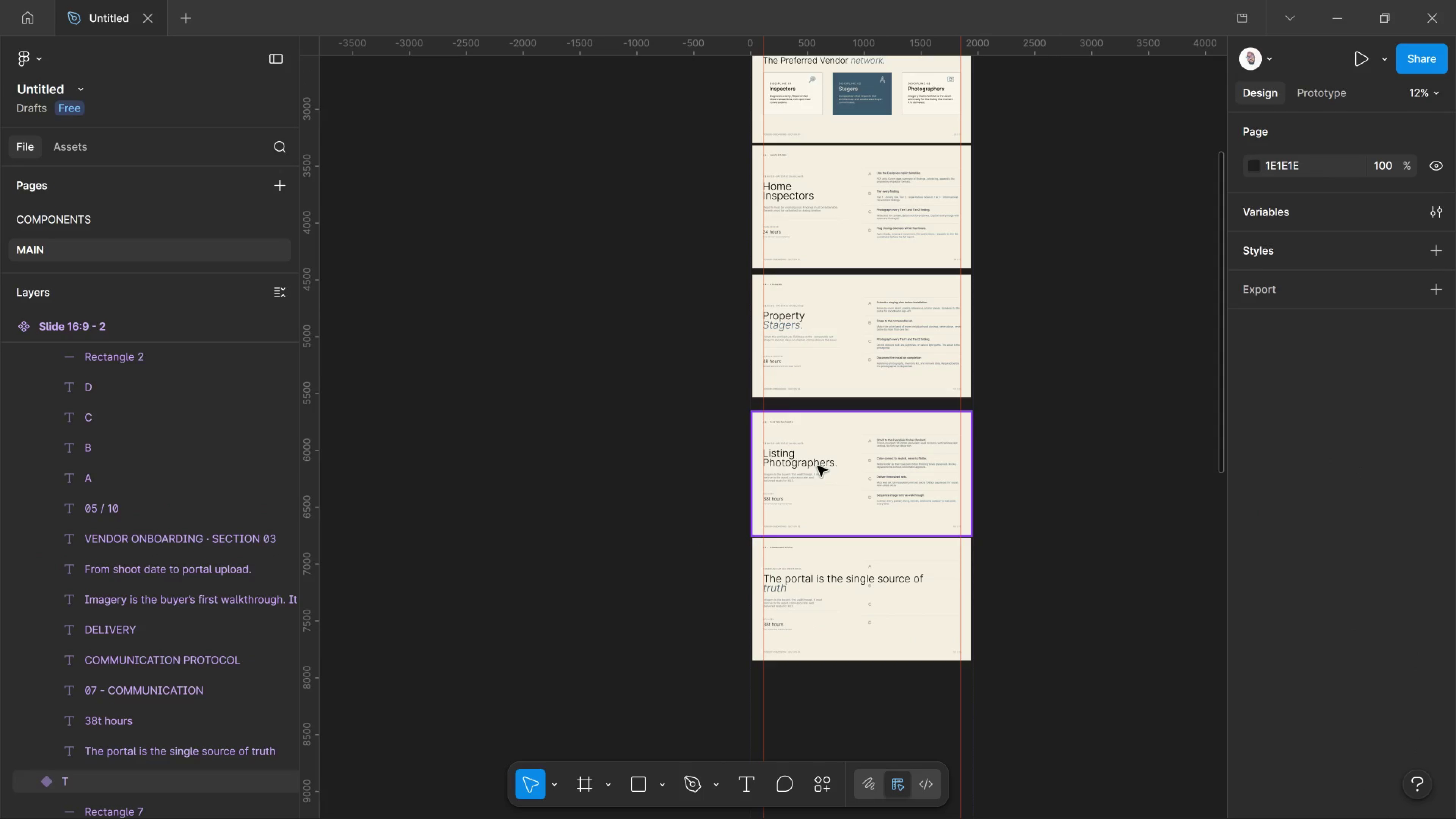 
hold_key(key=ControlLeft, duration=12.18)
scroll: coordinate [864, 618], scroll_direction: up, amount: 13.0
 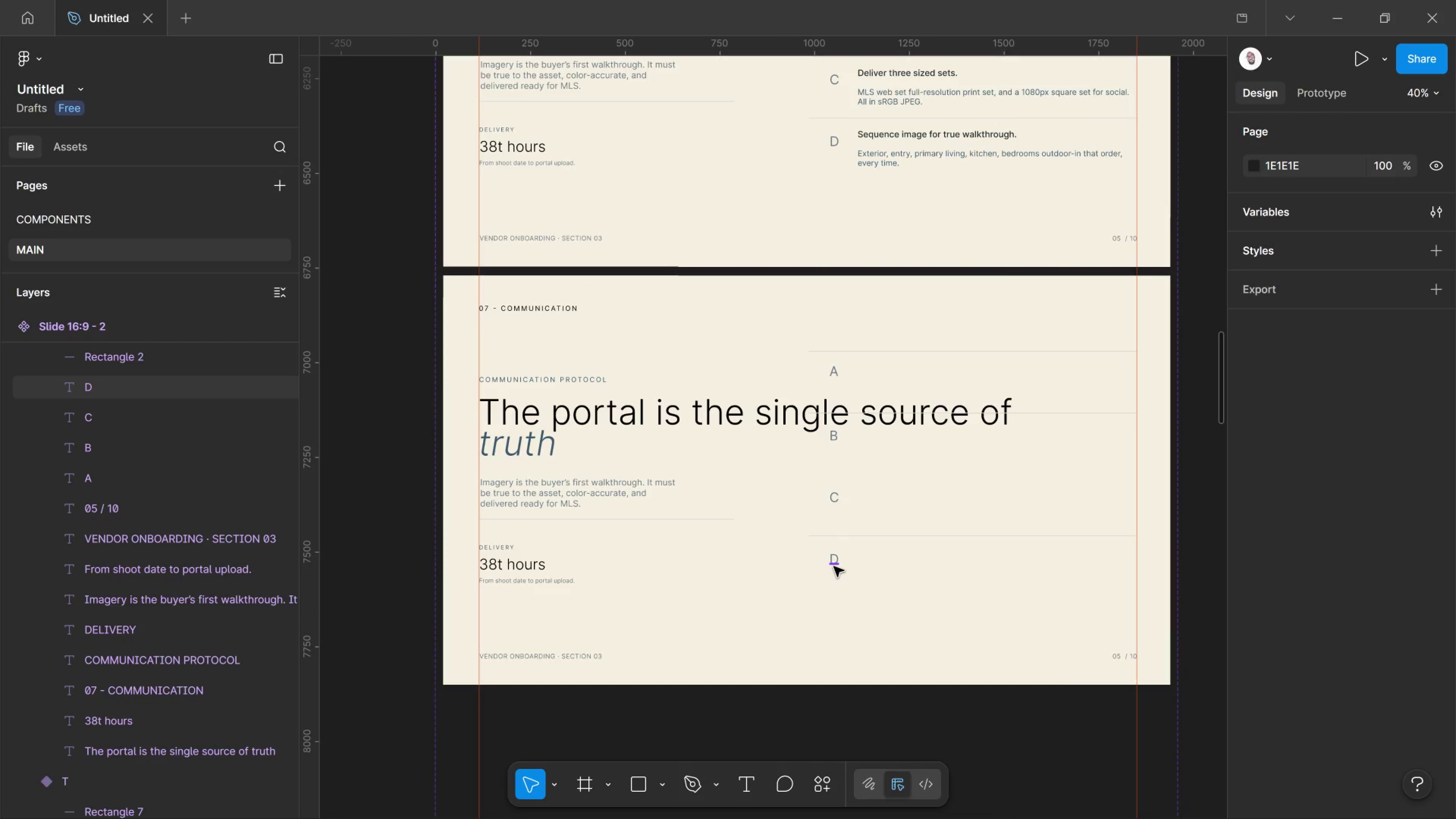 
left_click([834, 566])
 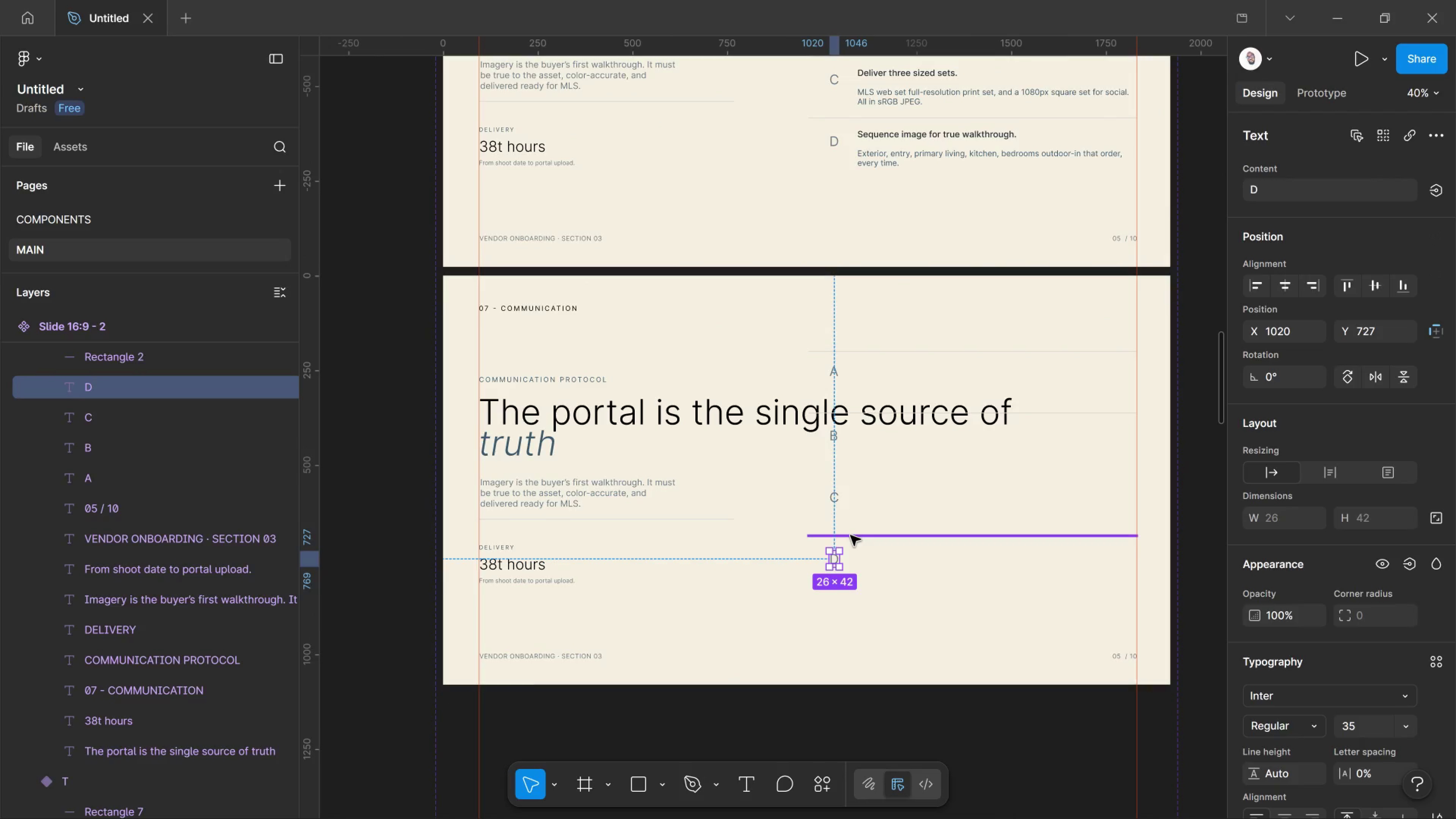 
hold_key(key=ShiftLeft, duration=8.45)
left_click_drag(start_coordinate=[850, 535], to_coordinate=[858, 535])
 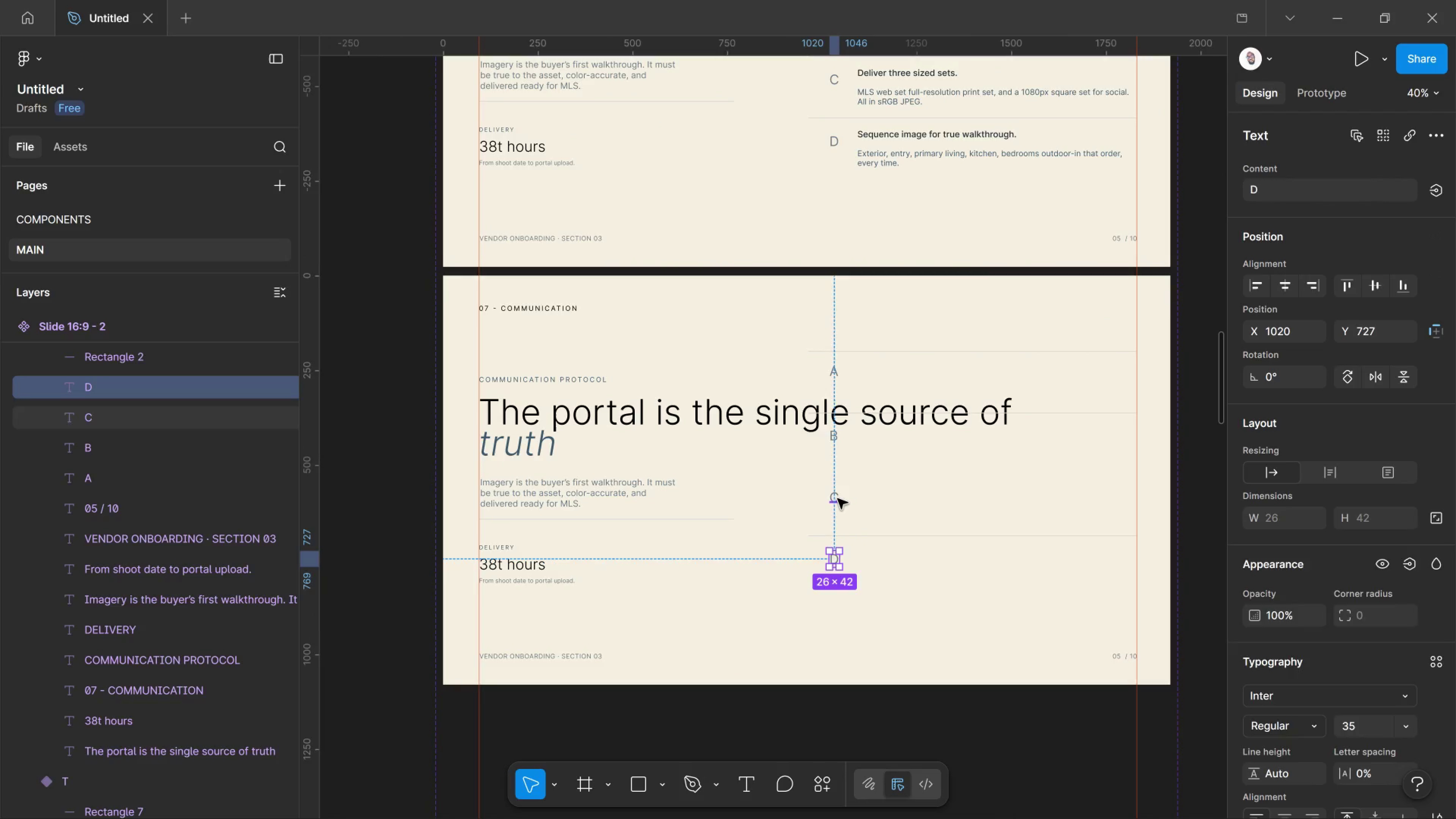 
left_click([838, 499])
 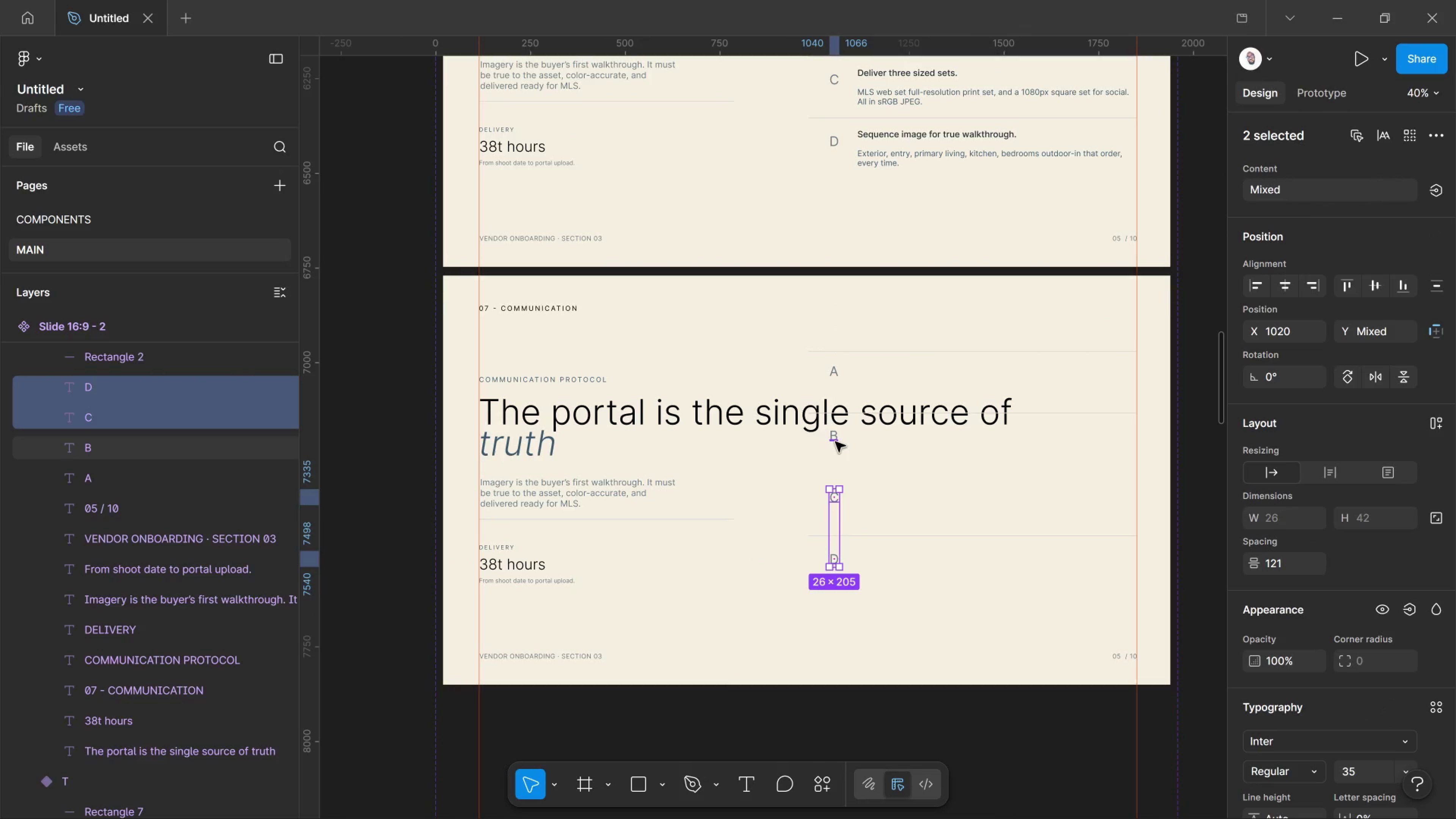 
left_click([835, 442])
 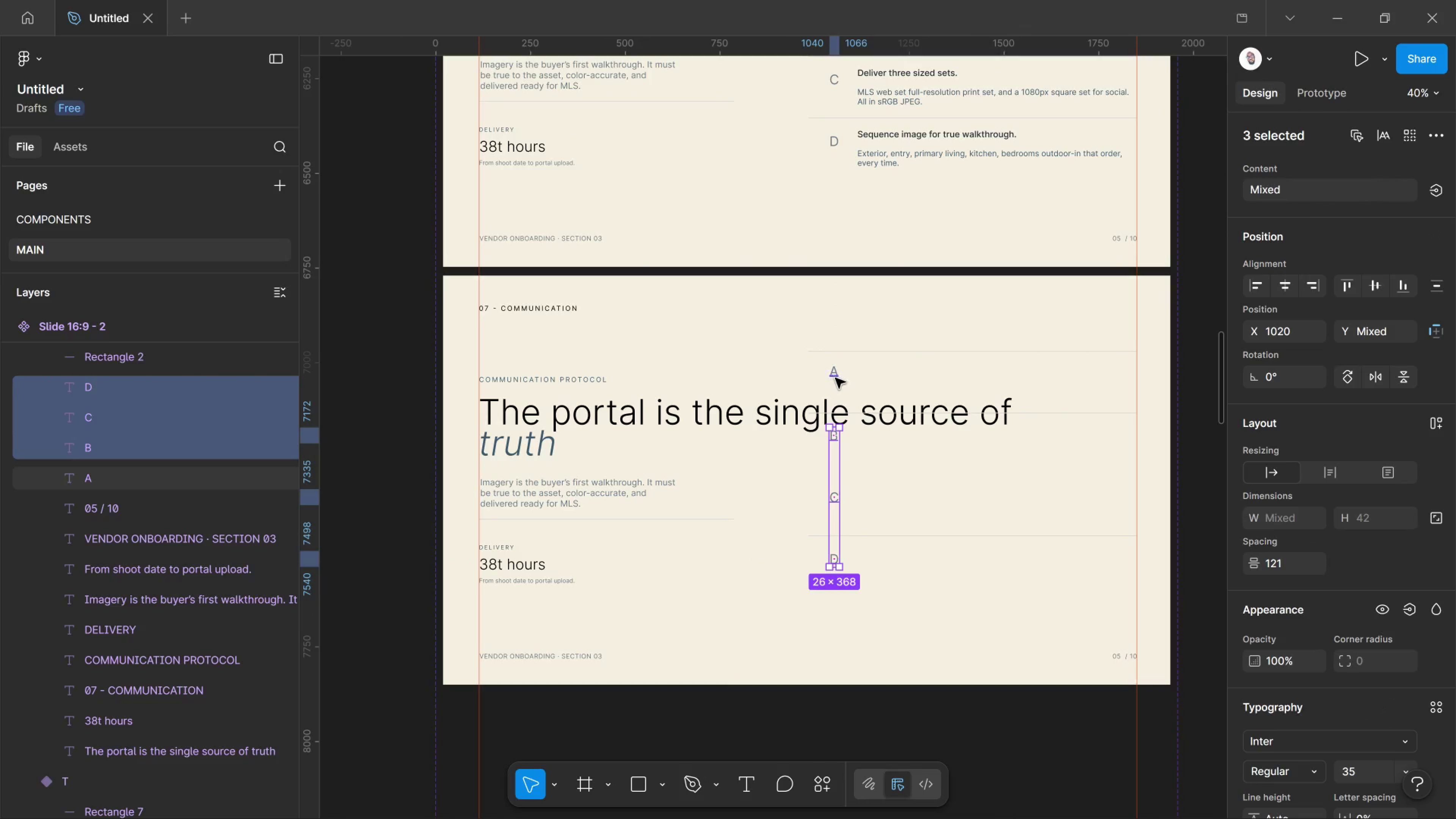 
left_click([837, 380])
 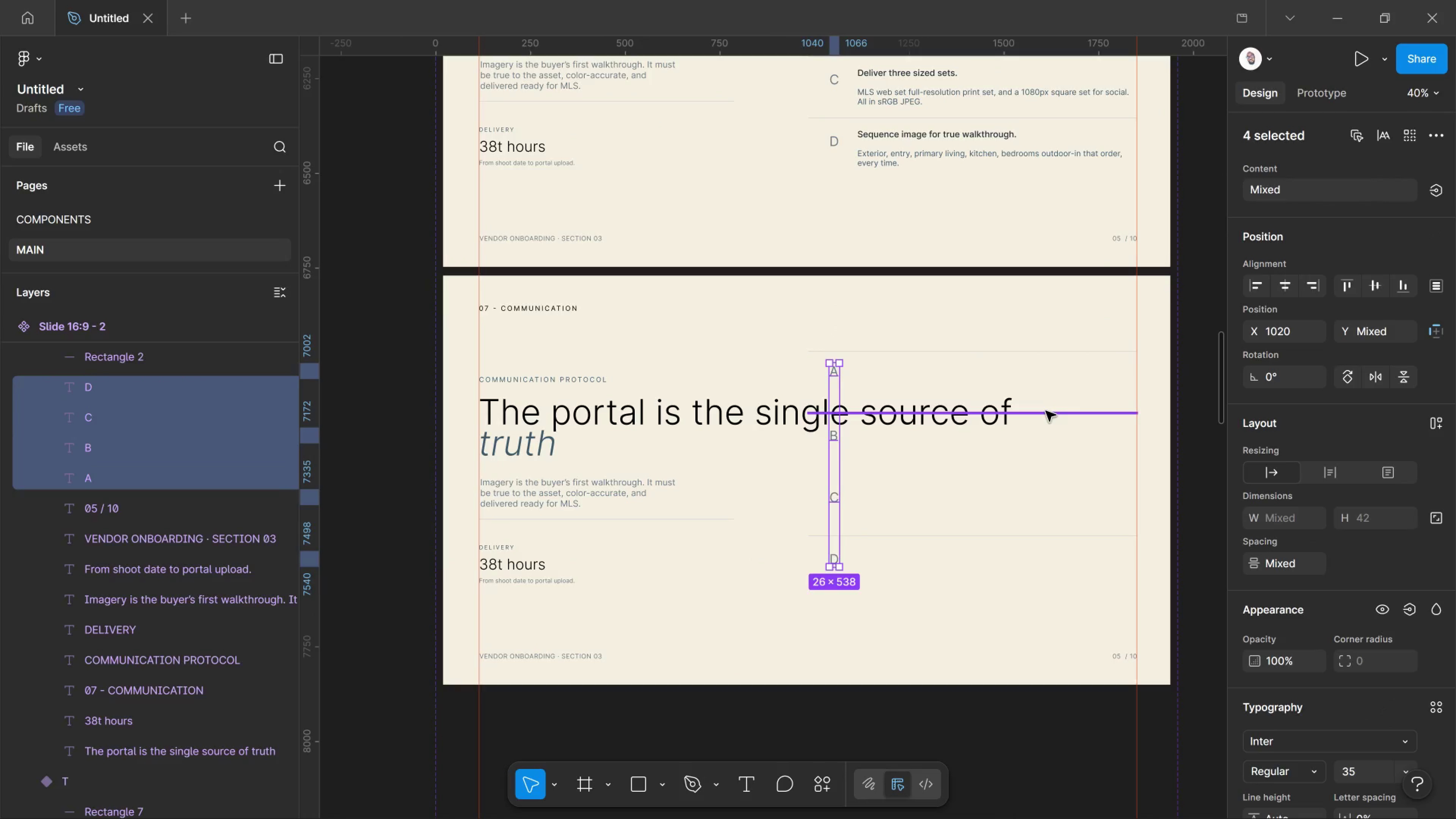 
left_click([1046, 411])
 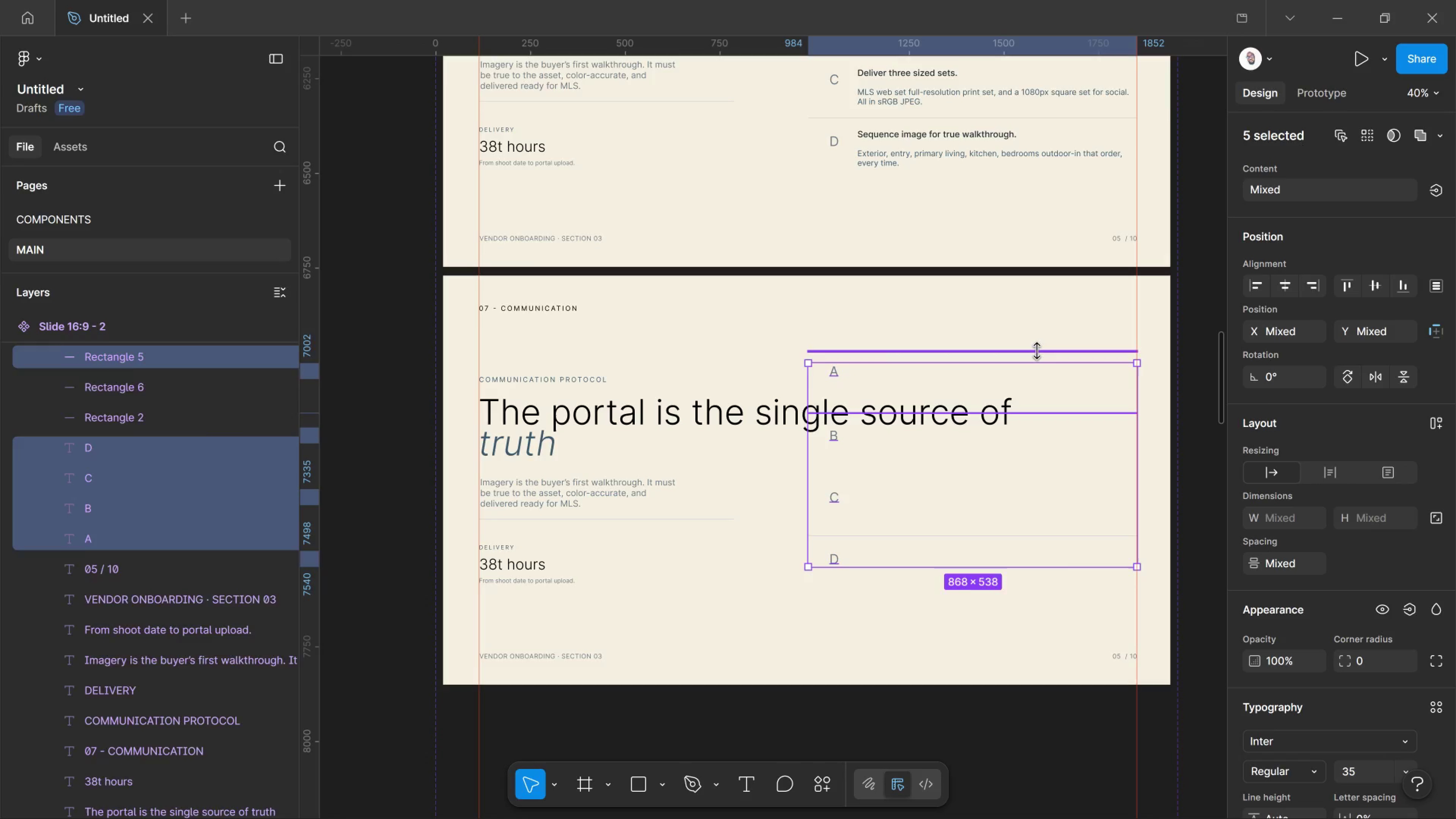 
left_click([1037, 351])
 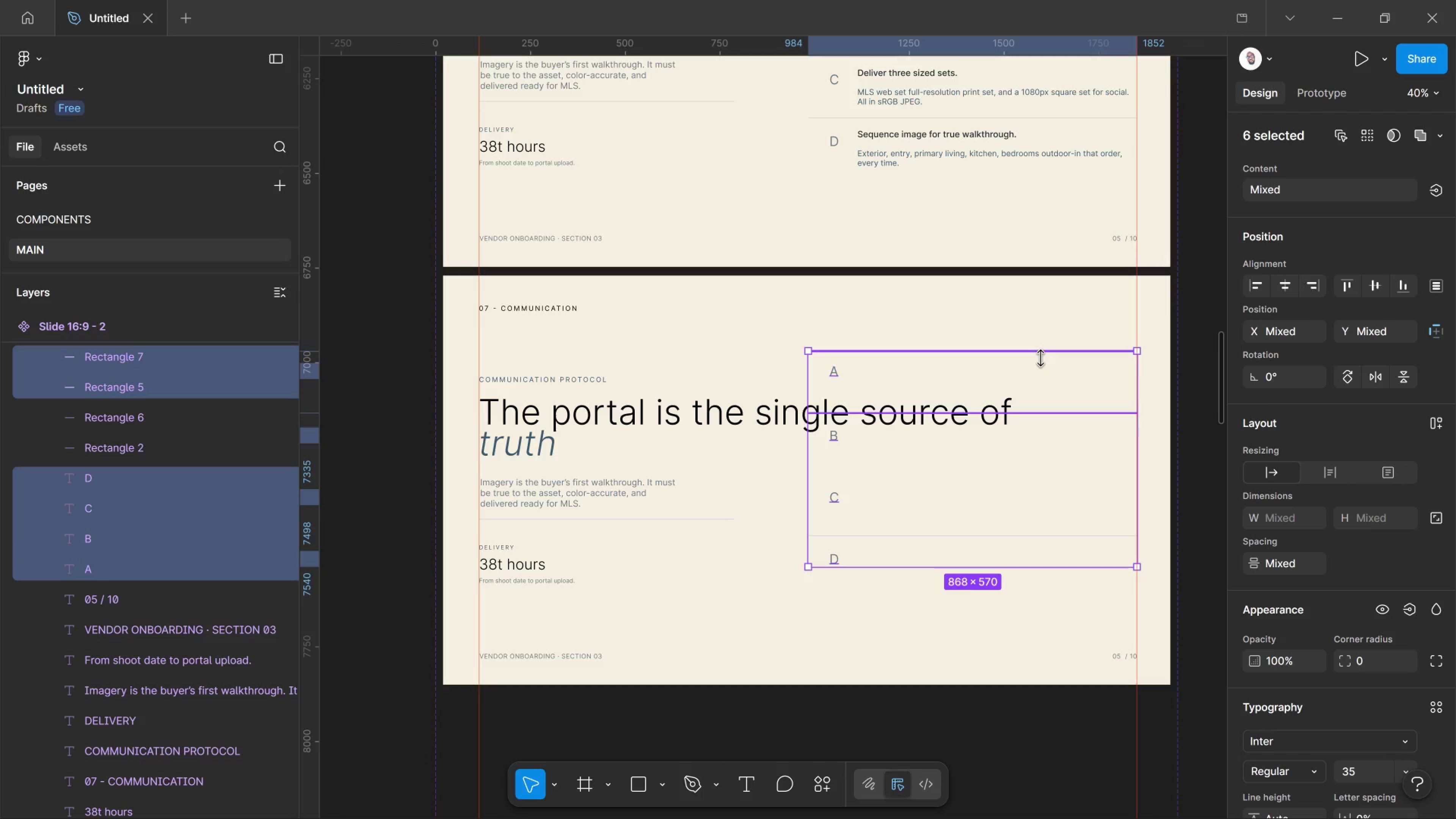 
key(Delete)
 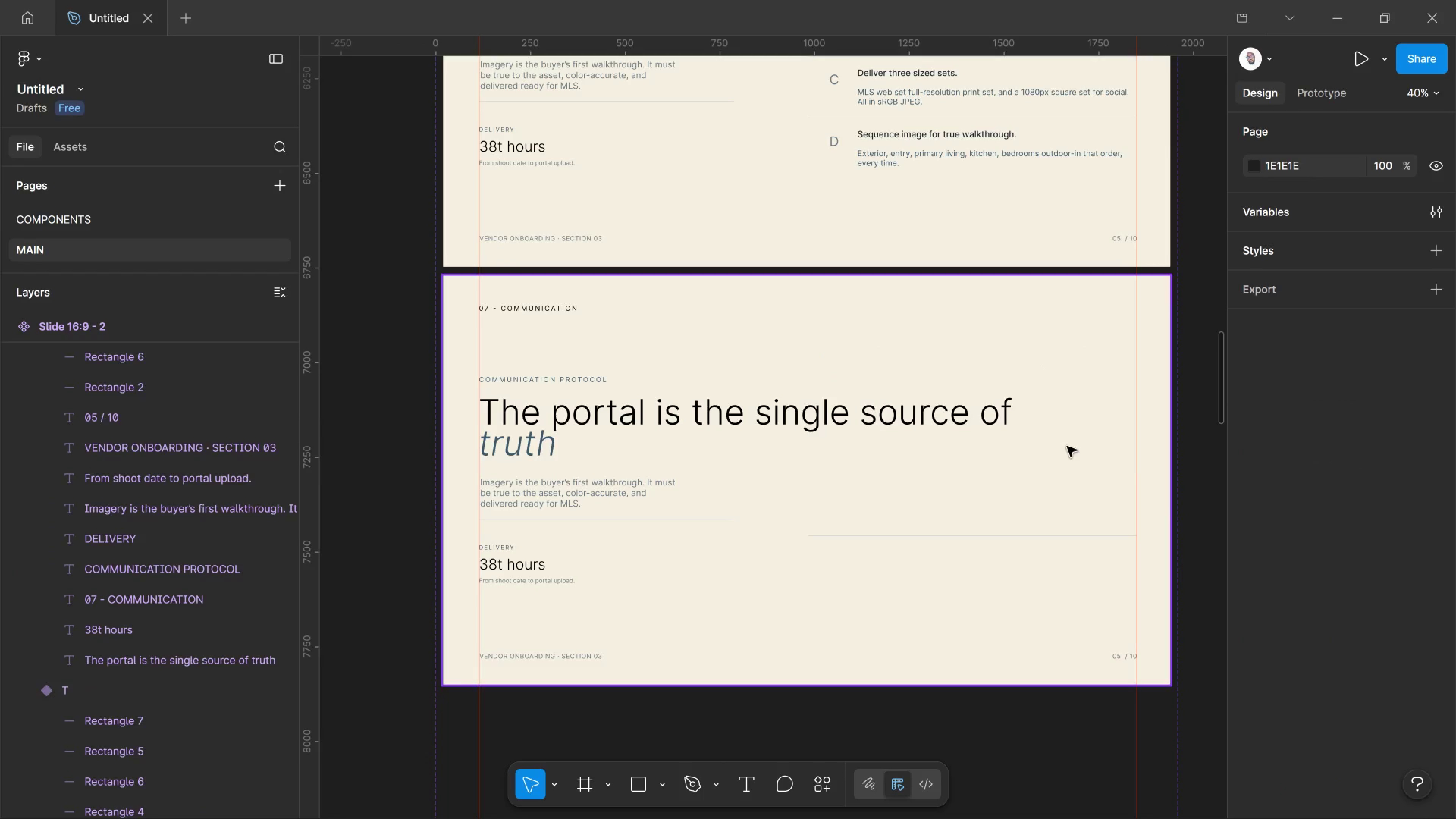 
left_click([1017, 534])
 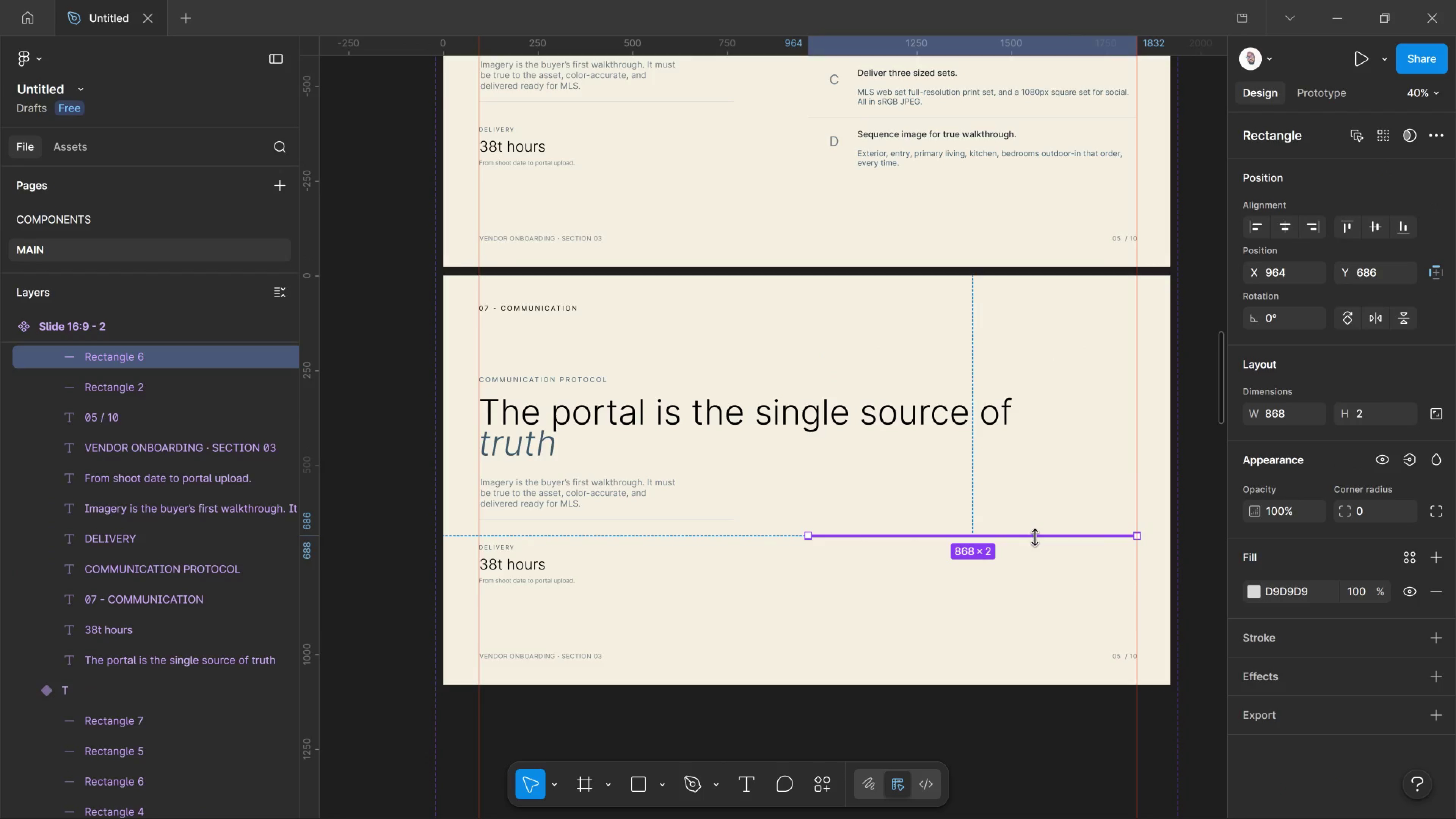 
key(Control+Delete)
 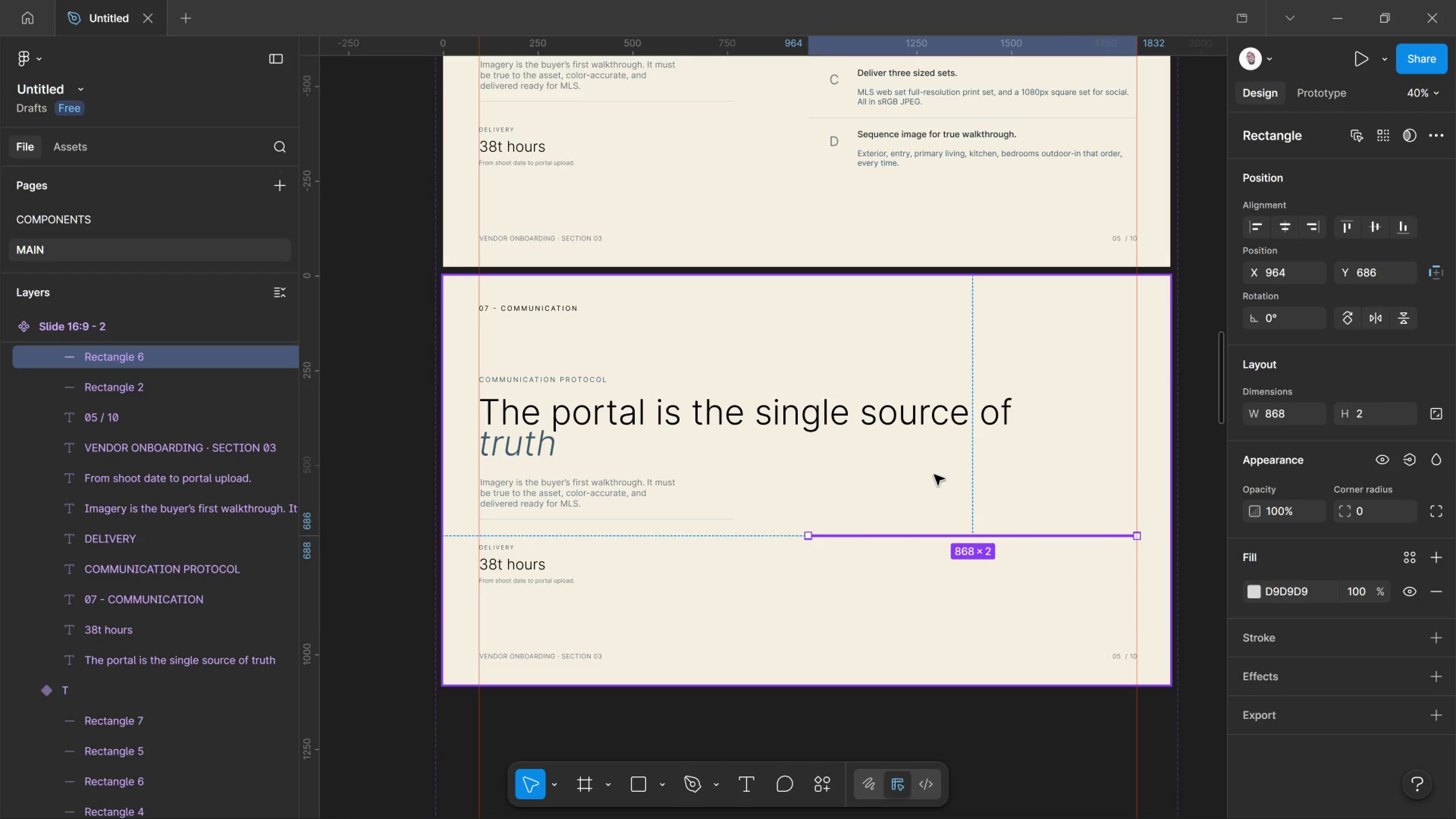 
key(Delete)
 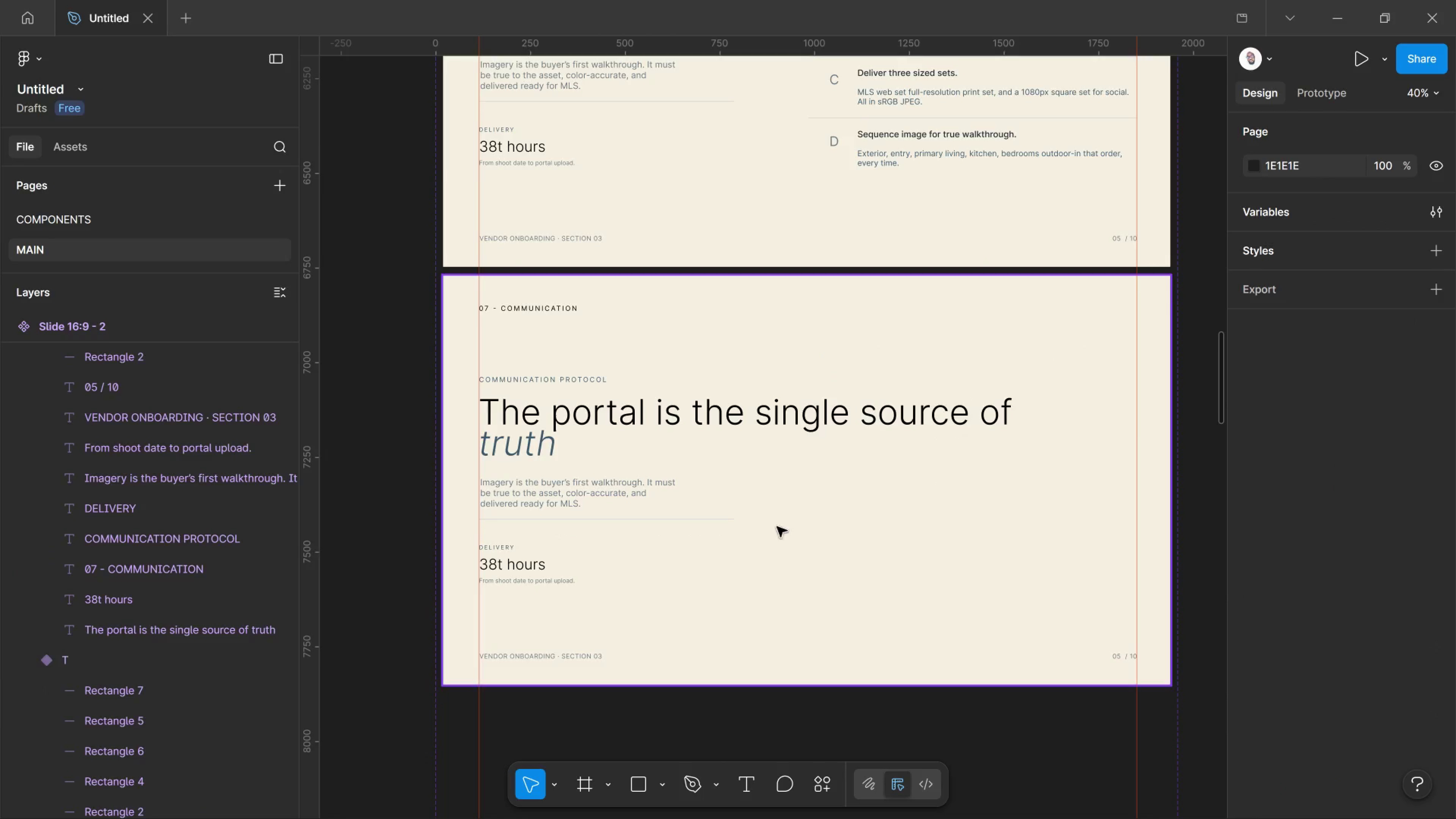 
hold_key(key=ControlLeft, duration=2.84)
left_click_drag(start_coordinate=[508, 569], to_coordinate=[506, 569])
 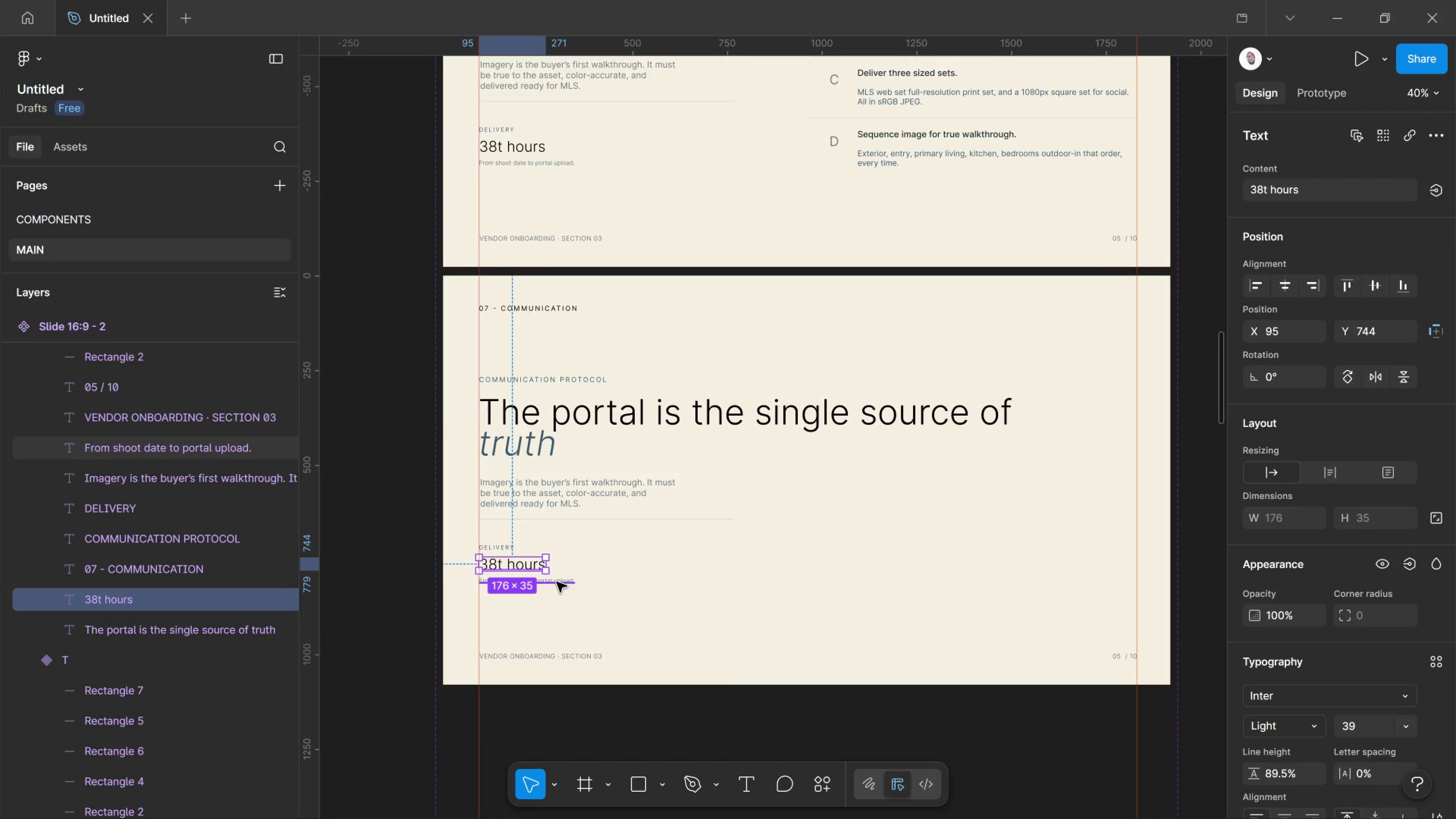 
left_click([557, 582])
 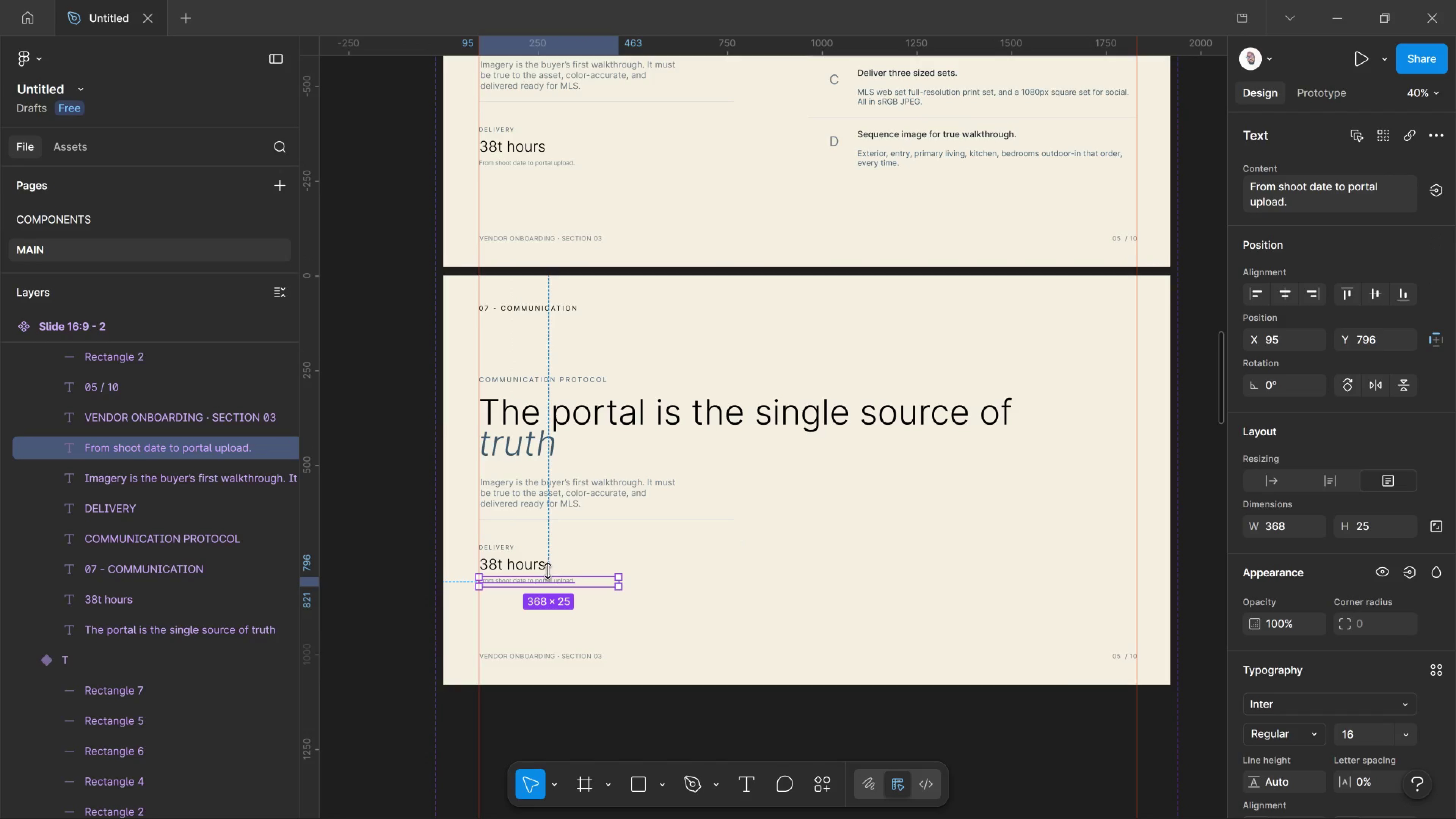 
hold_key(key=ShiftLeft, duration=3.03)
hold_key(key=ControlLeft, duration=2.38)
left_click([526, 562])
 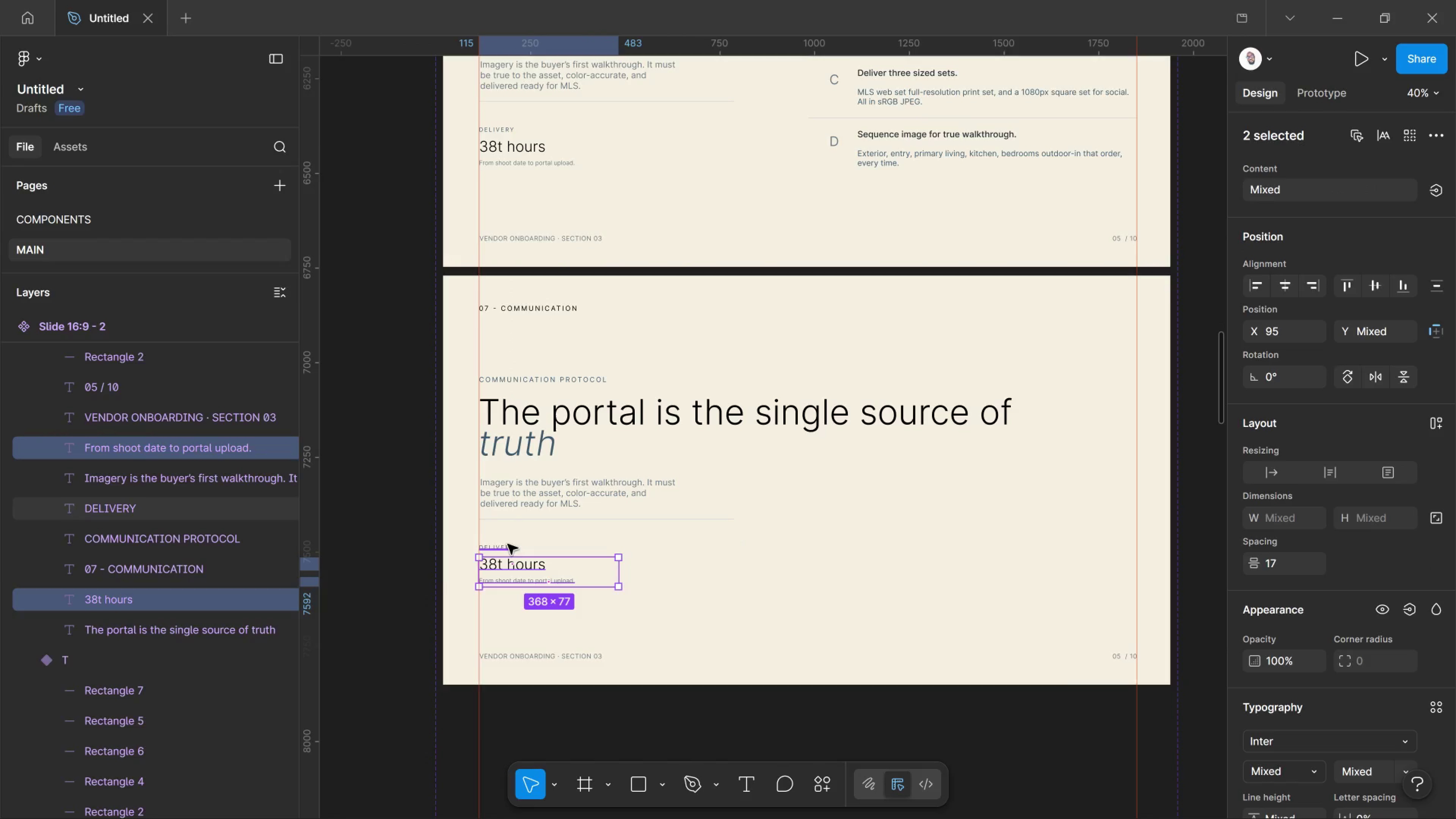 
left_click([508, 544])
 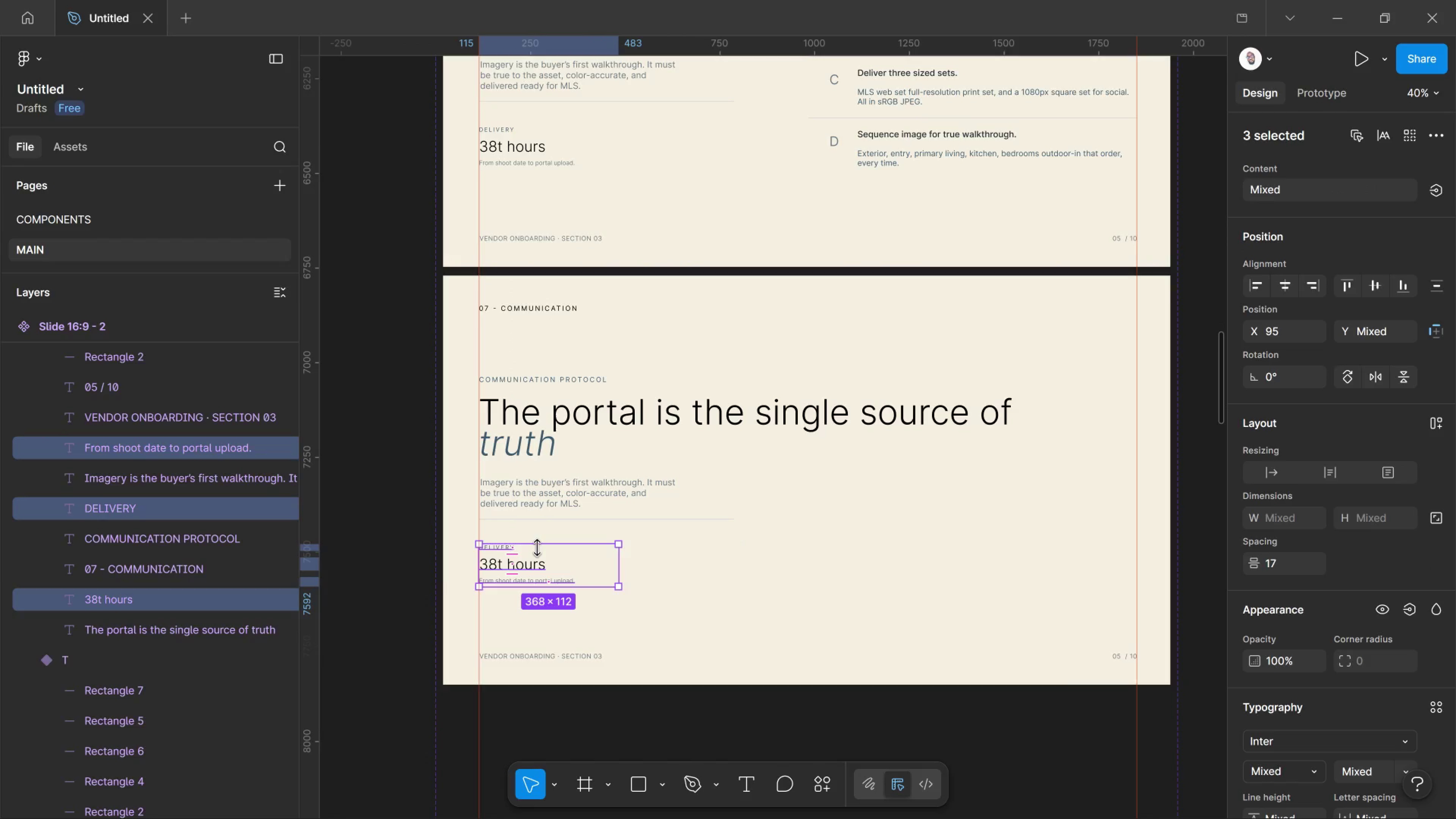 
key(Delete)
 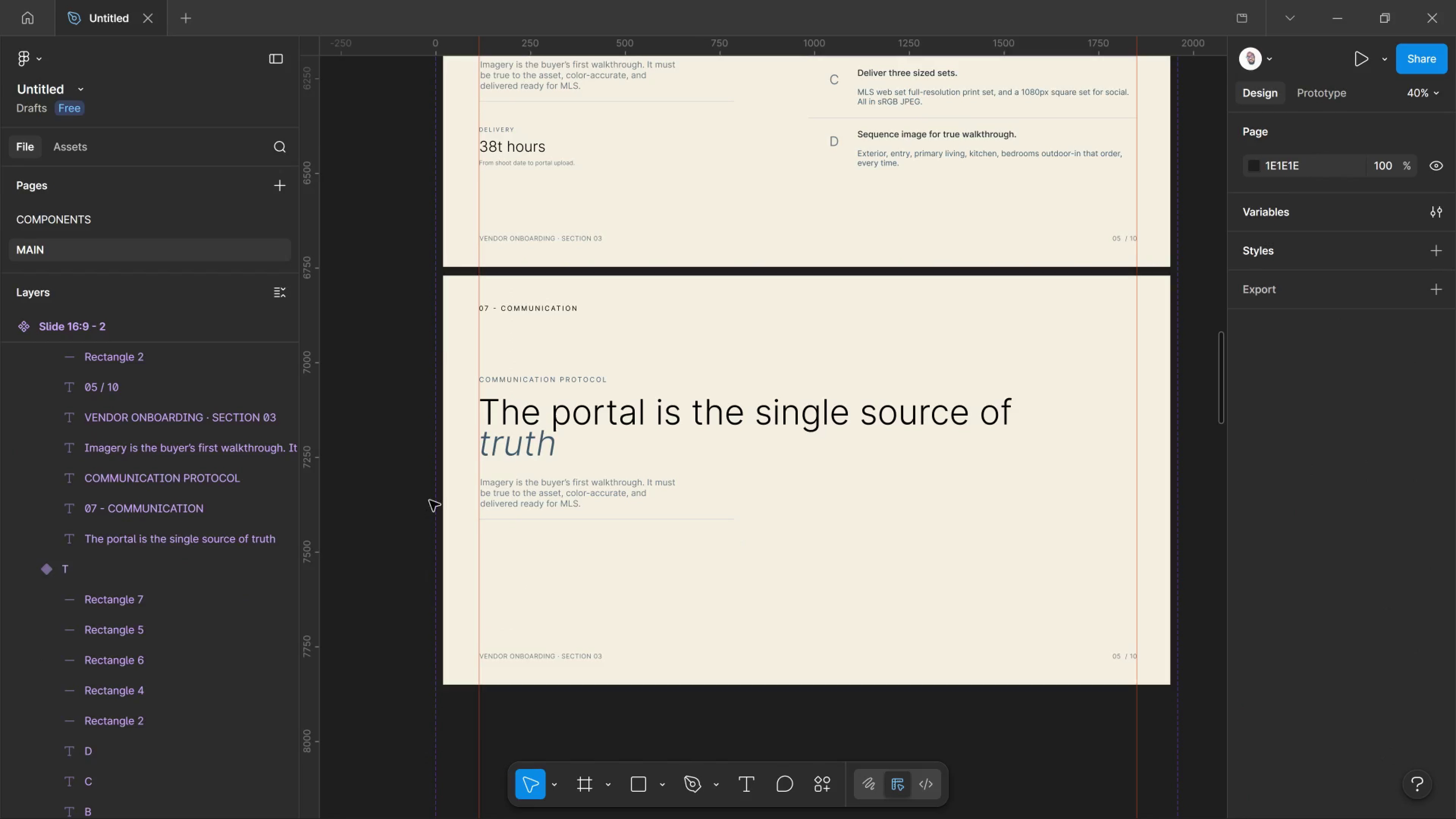 
hold_key(key=ControlLeft, duration=1.13)
left_click([560, 504])
 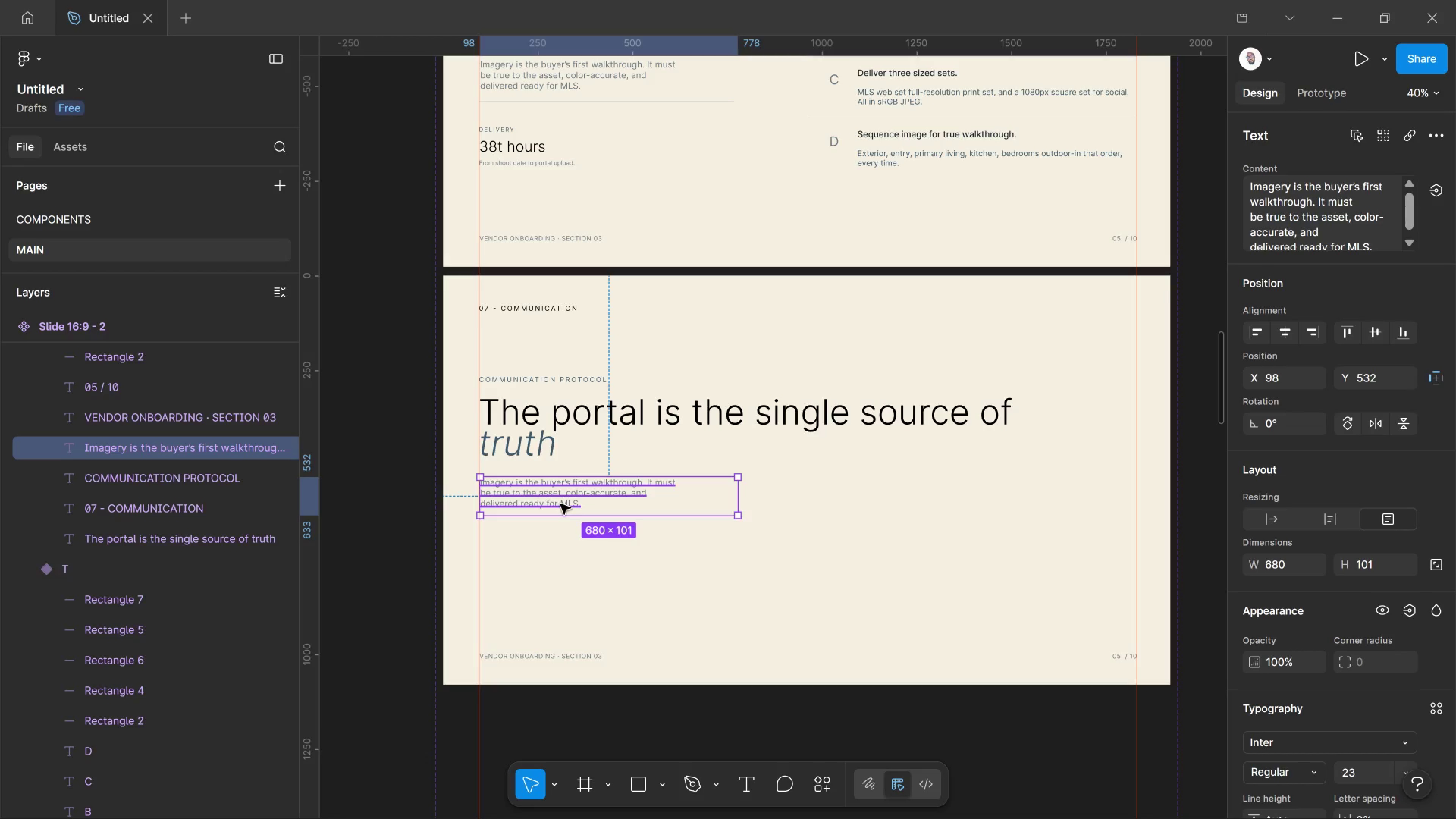 
key(Delete)
 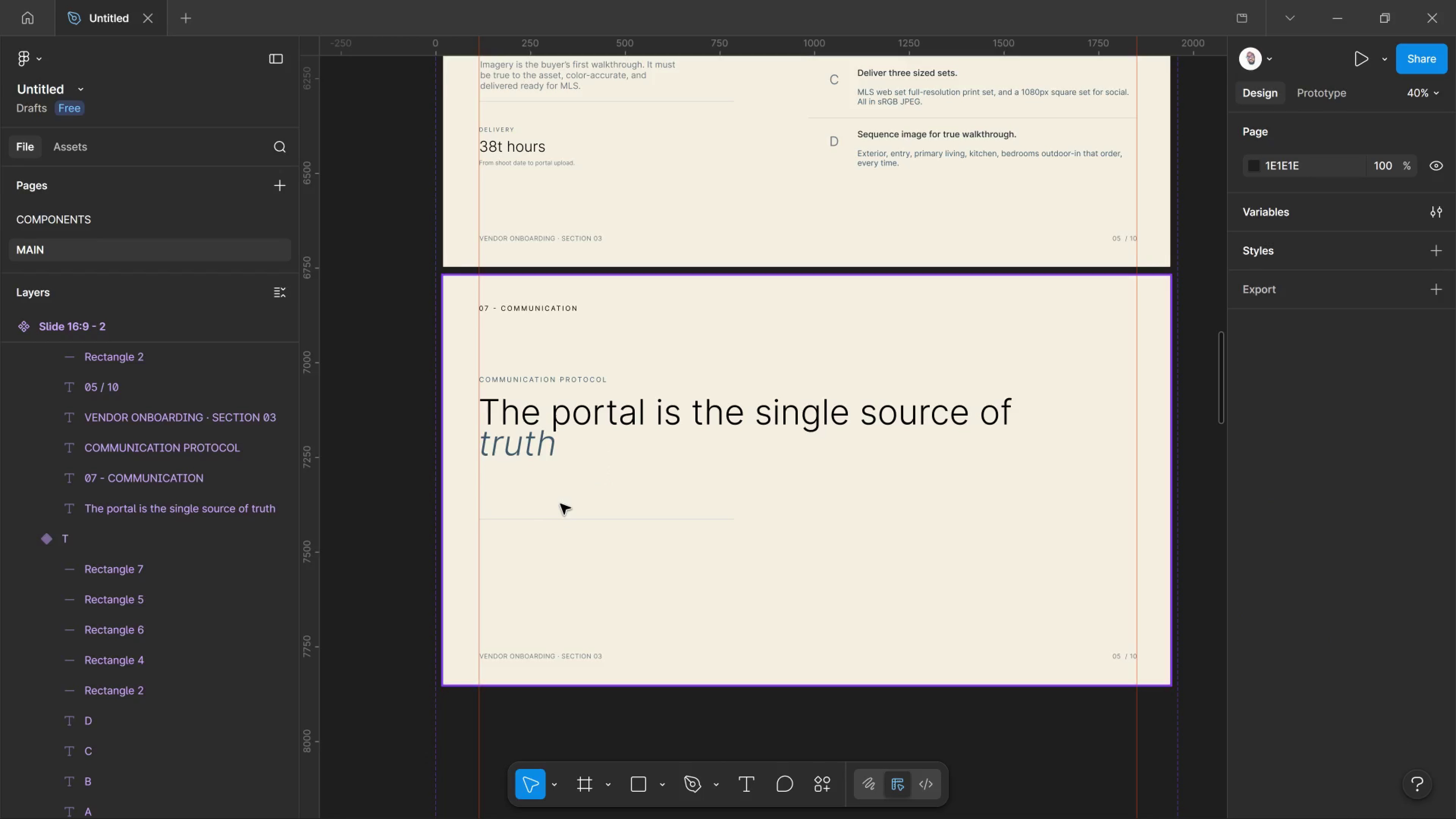 
hold_key(key=ControlLeft, duration=1.3)
left_click([581, 521])
 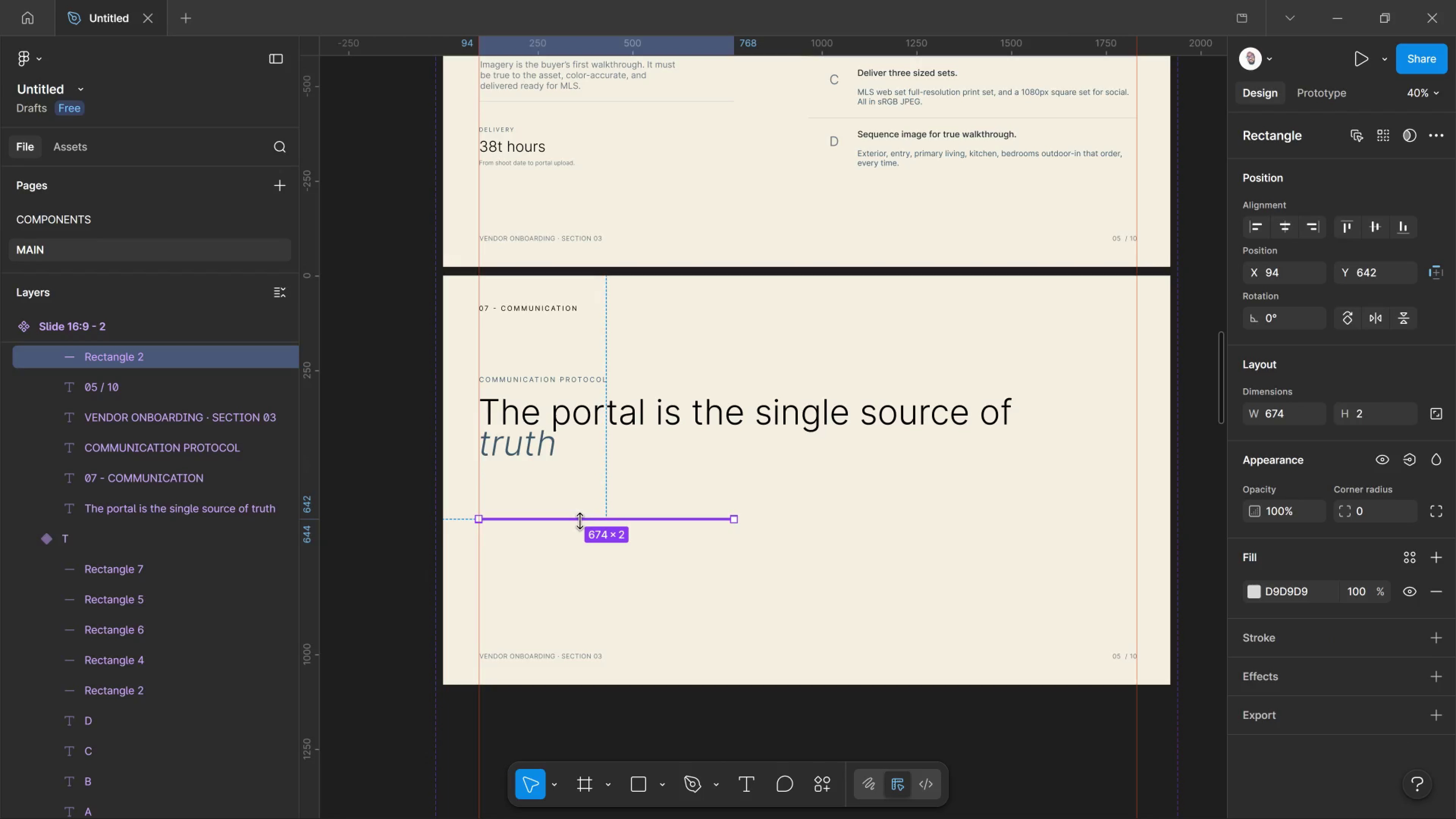 
key(Shift+ArrowUp)
 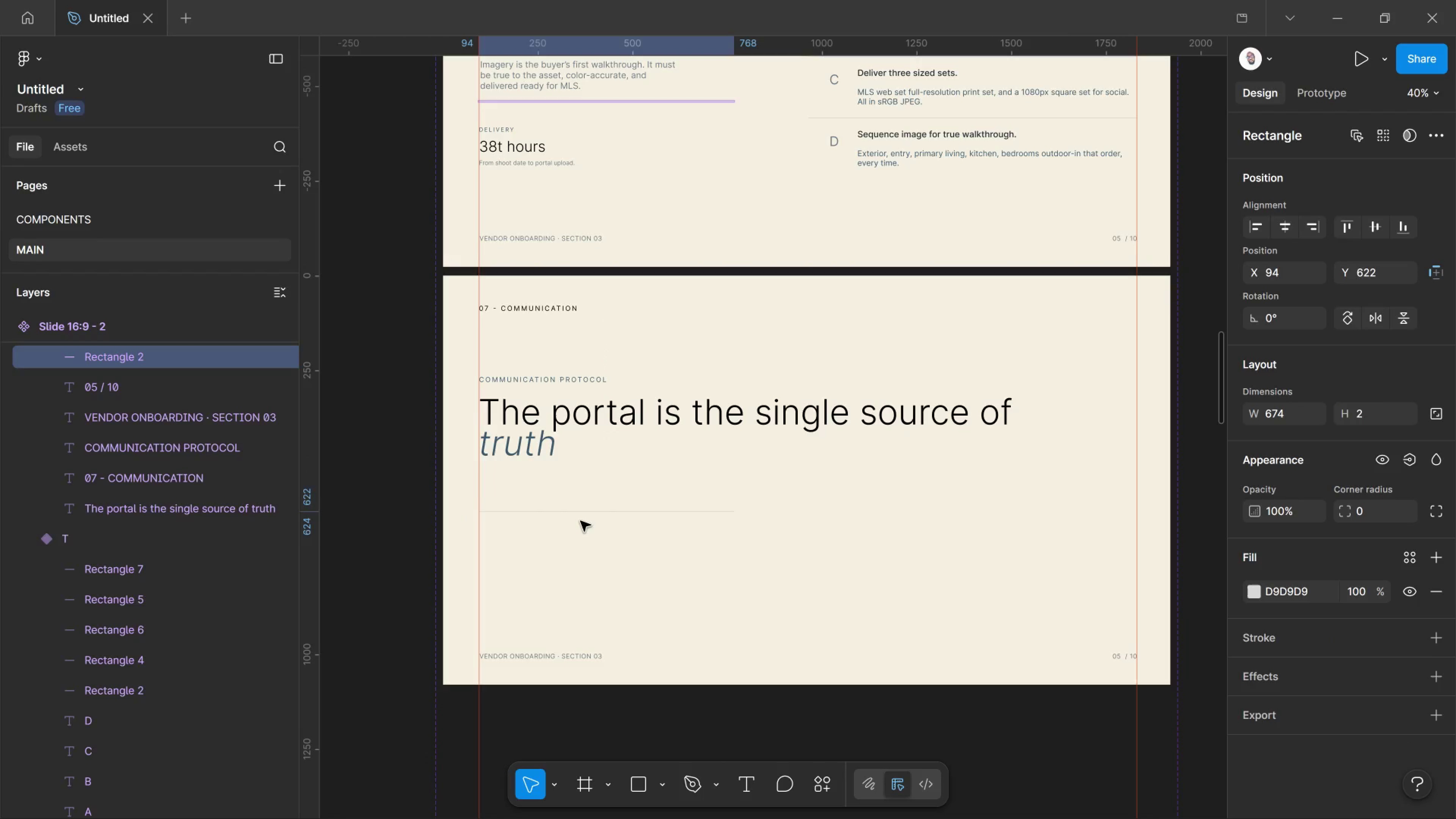 
key(Shift+ArrowUp)
 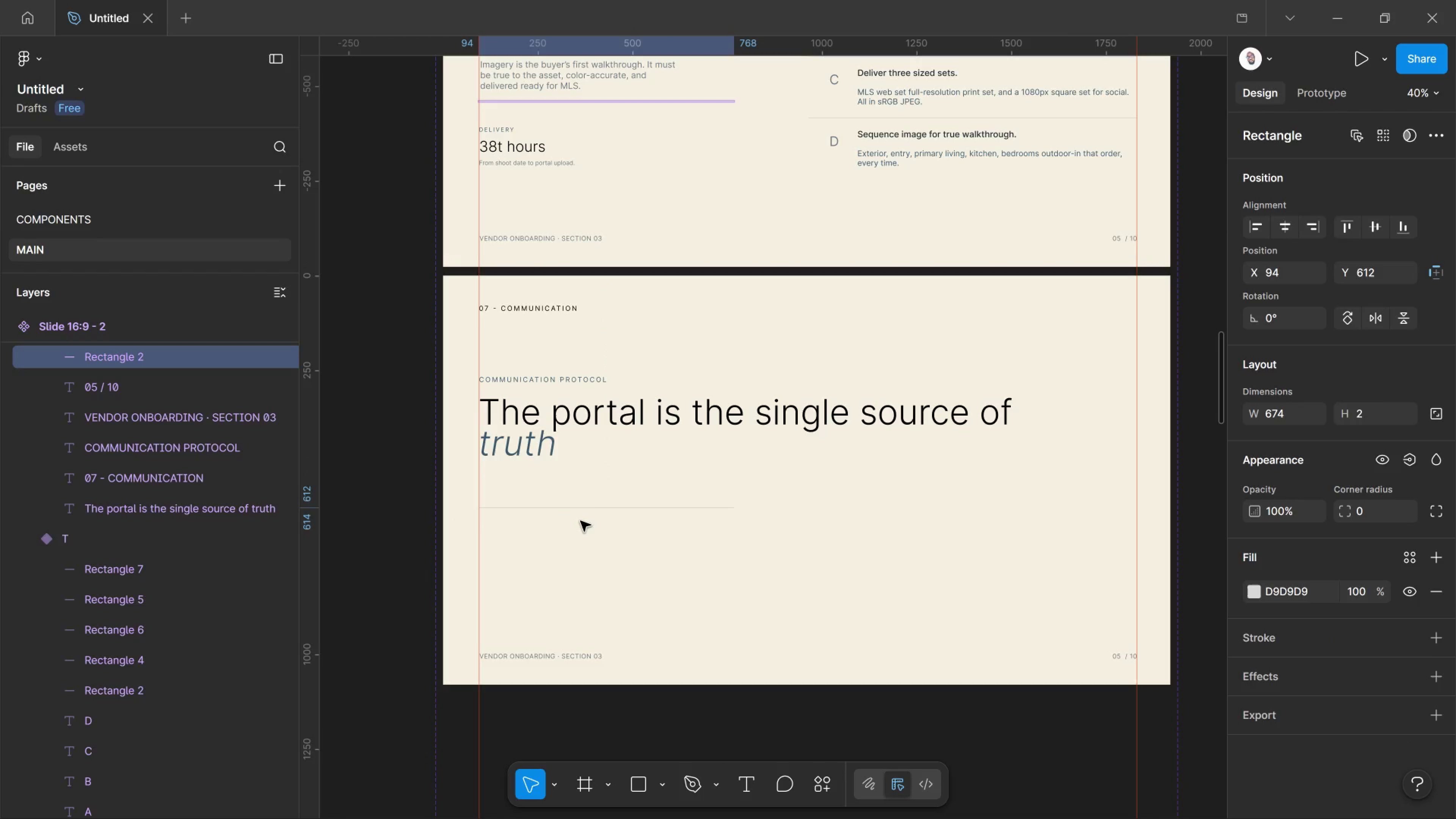 
hold_key(key=ArrowUp, duration=0.75)
 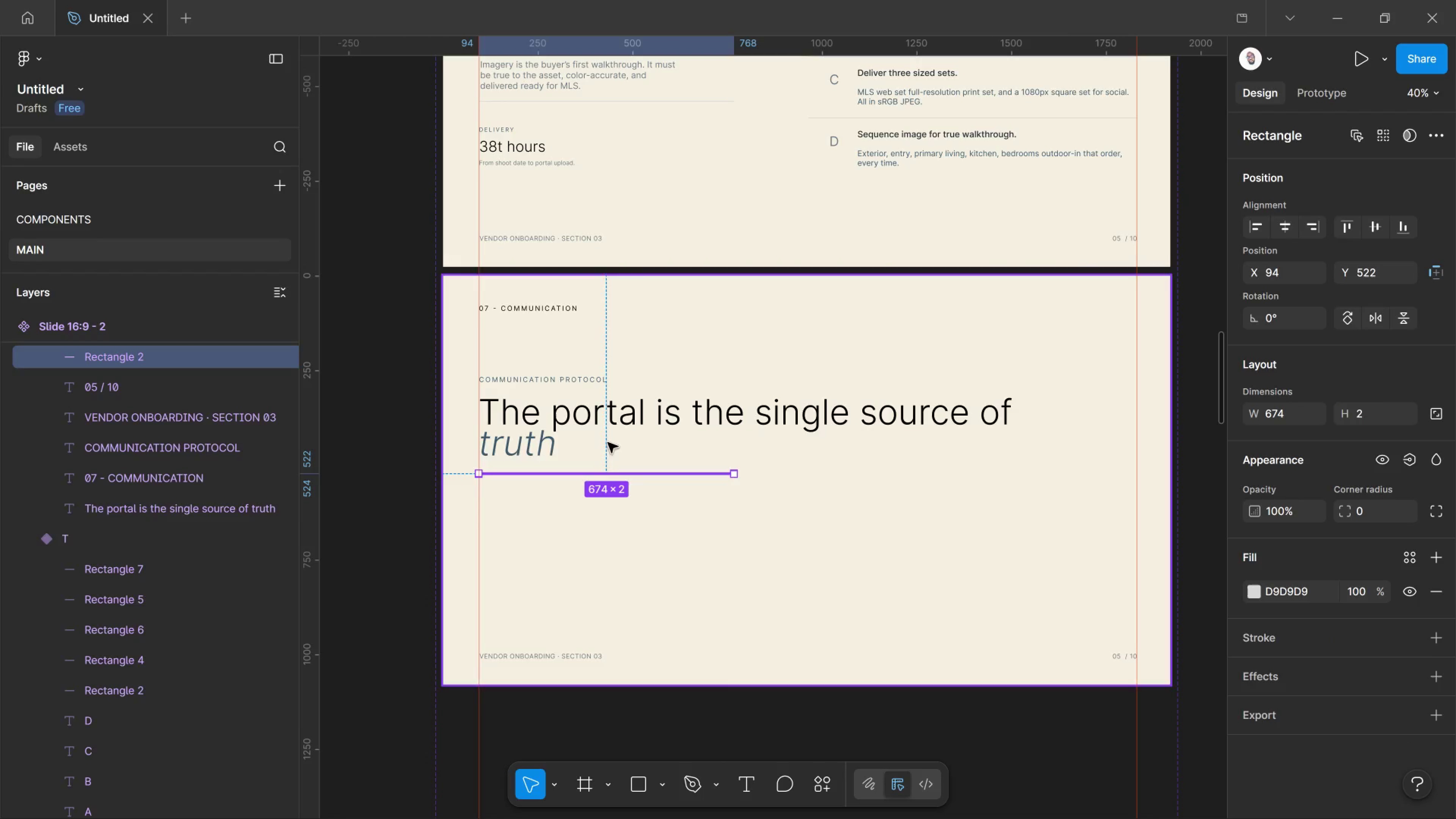 
key(Shift+ShiftLeft)
 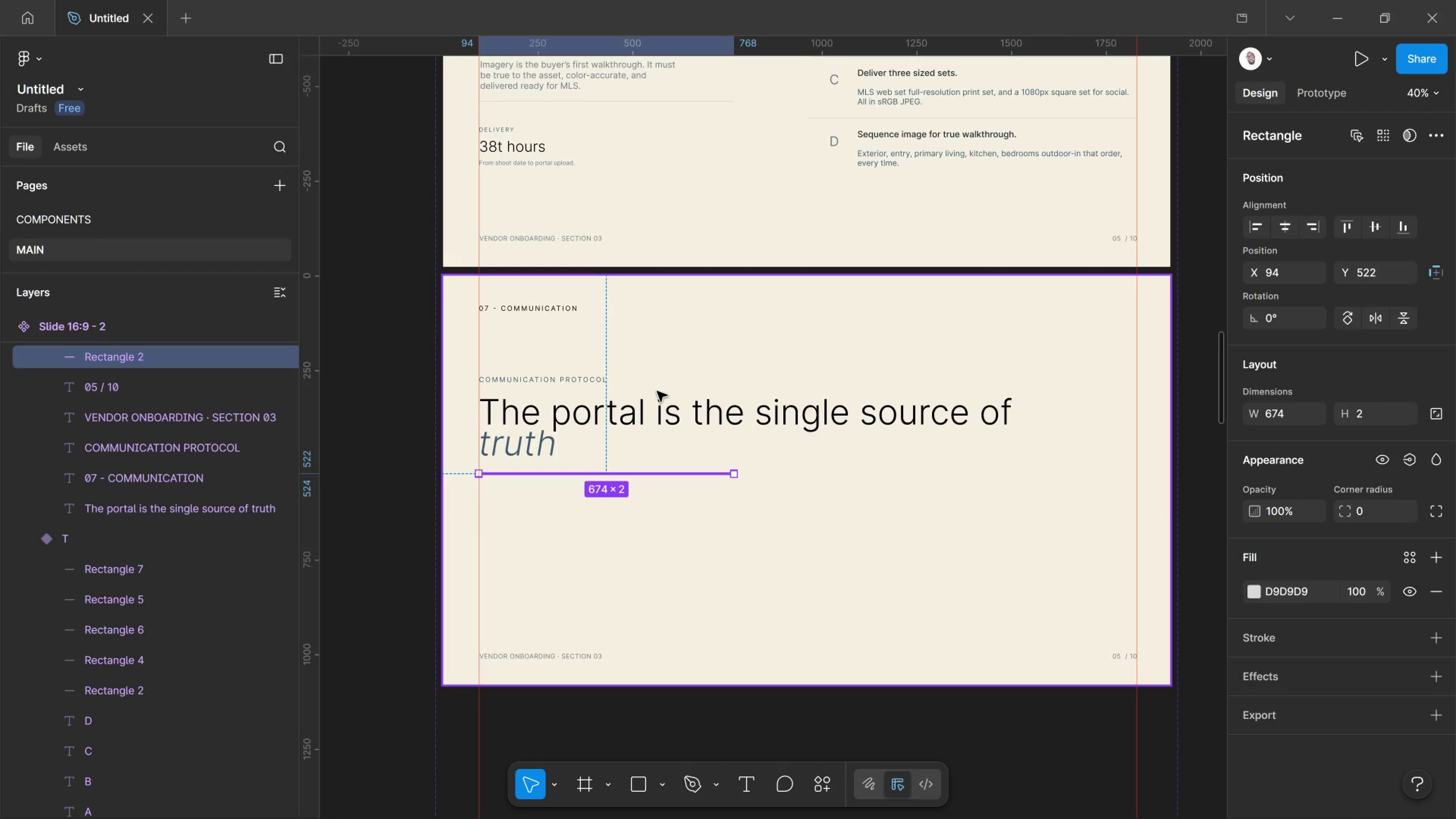 
hold_key(key=ControlLeft, duration=0.99)
hold_key(key=ControlLeft, duration=0.48)
scroll: coordinate [696, 358], scroll_direction: none, amount: 0.0
 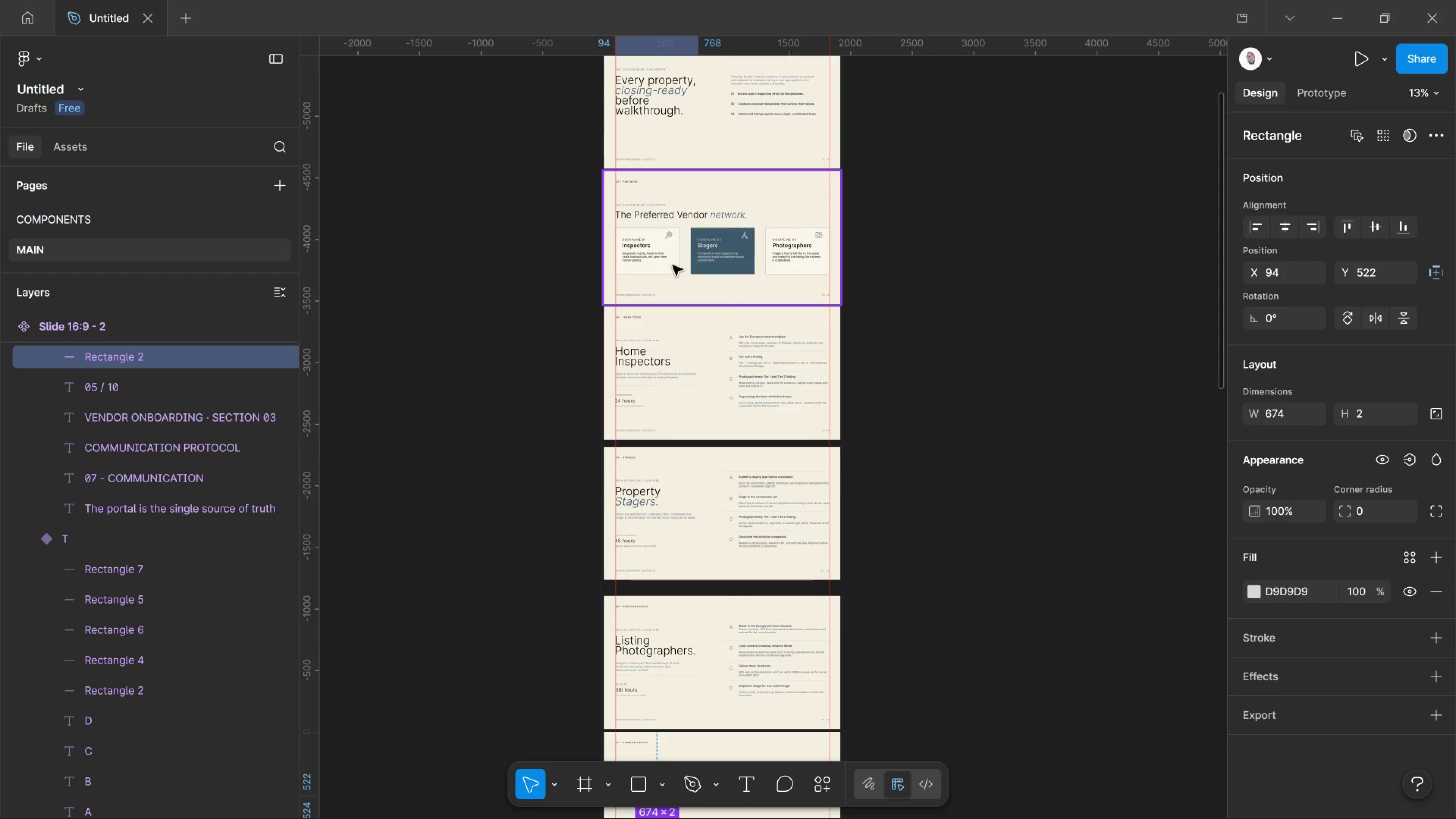 
hold_key(key=ControlLeft, duration=2.44)
left_click([649, 254])
 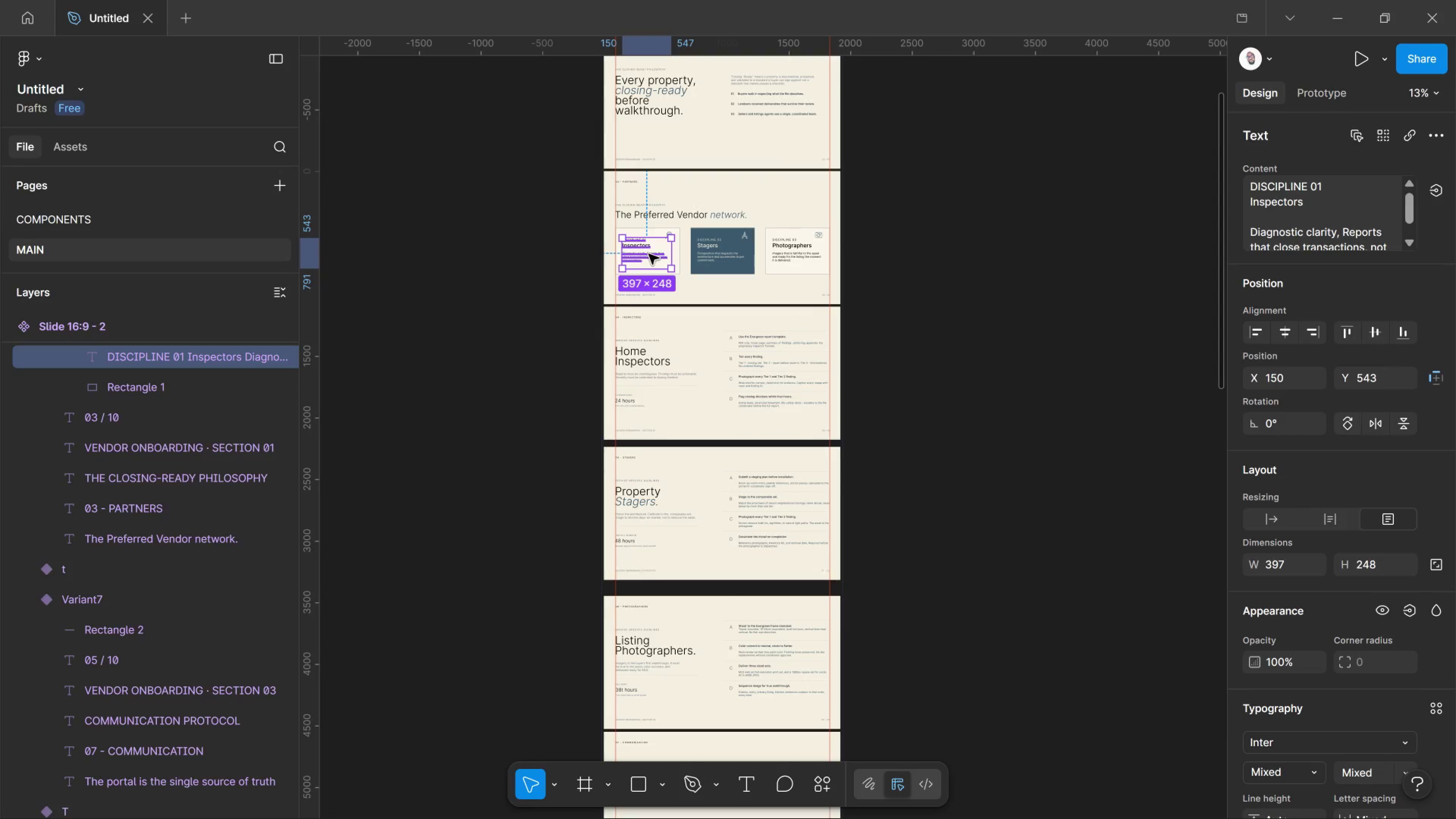 
hold_key(key=ControlLeft, duration=0.72)
scroll: coordinate [649, 254], scroll_direction: down, amount: 4.0
 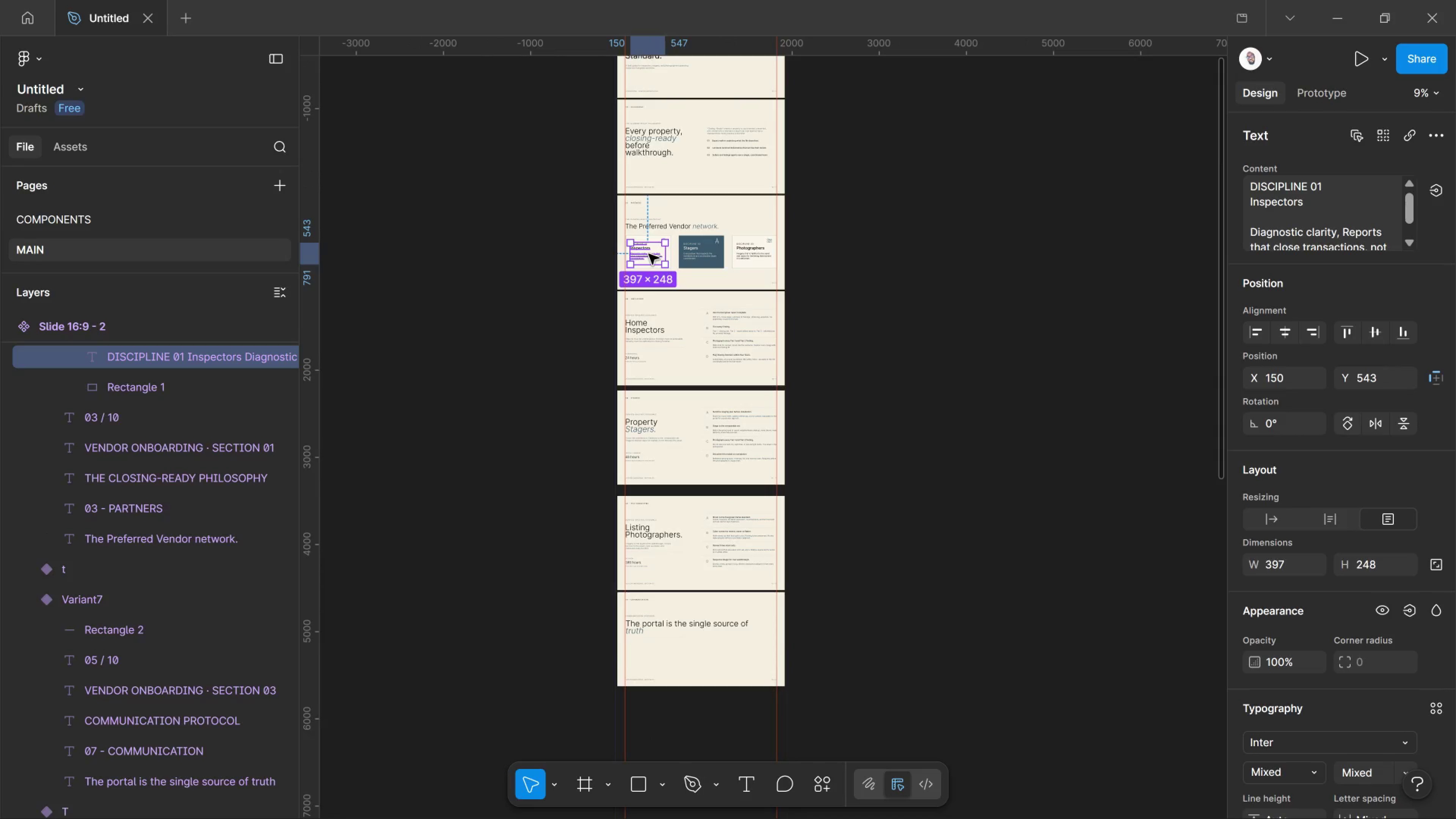 
hold_key(key=AltLeft, duration=5.06)
left_click_drag(start_coordinate=[646, 253], to_coordinate=[666, 662])
 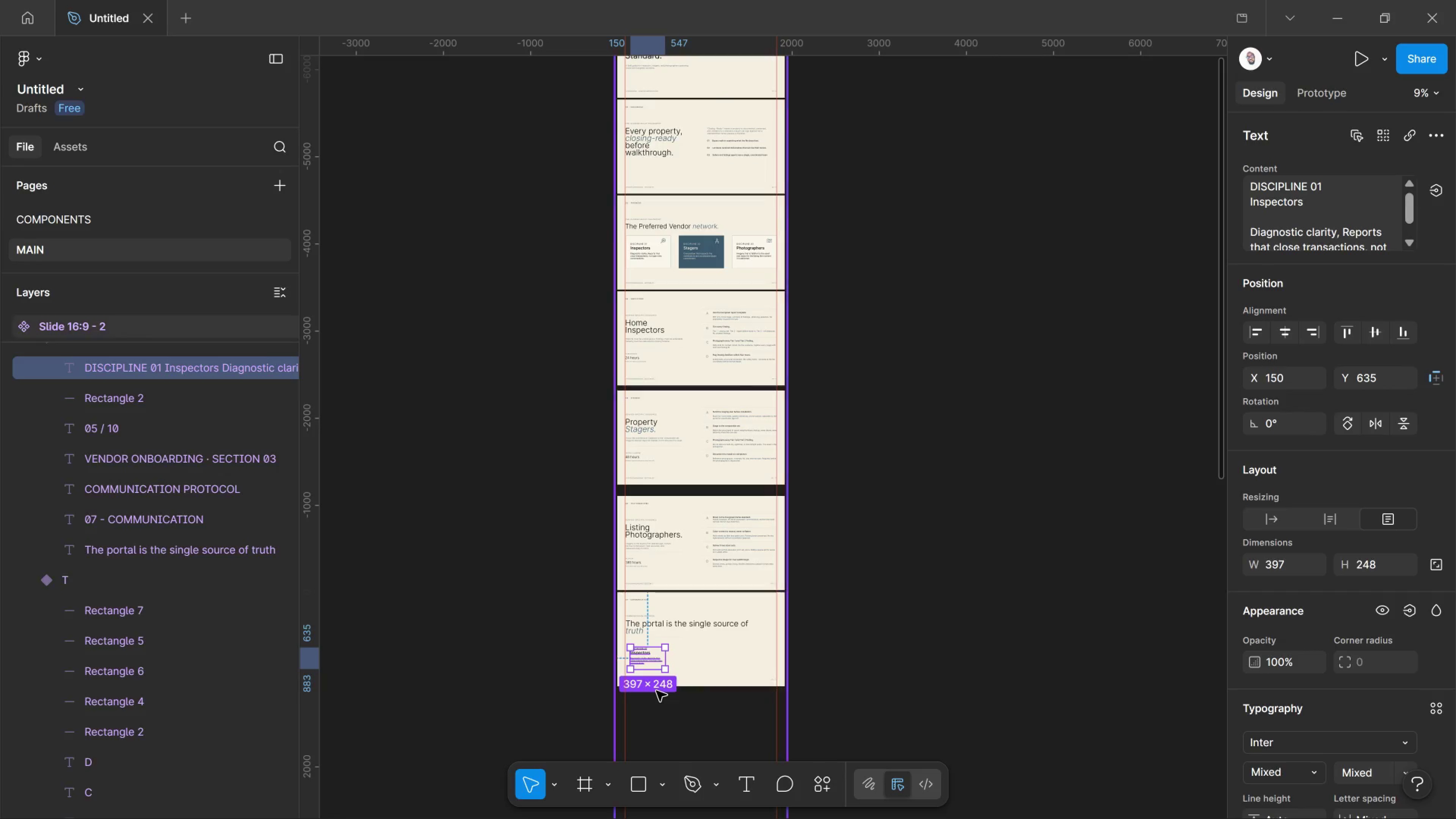 
hold_key(key=ShiftLeft, duration=2.27)
 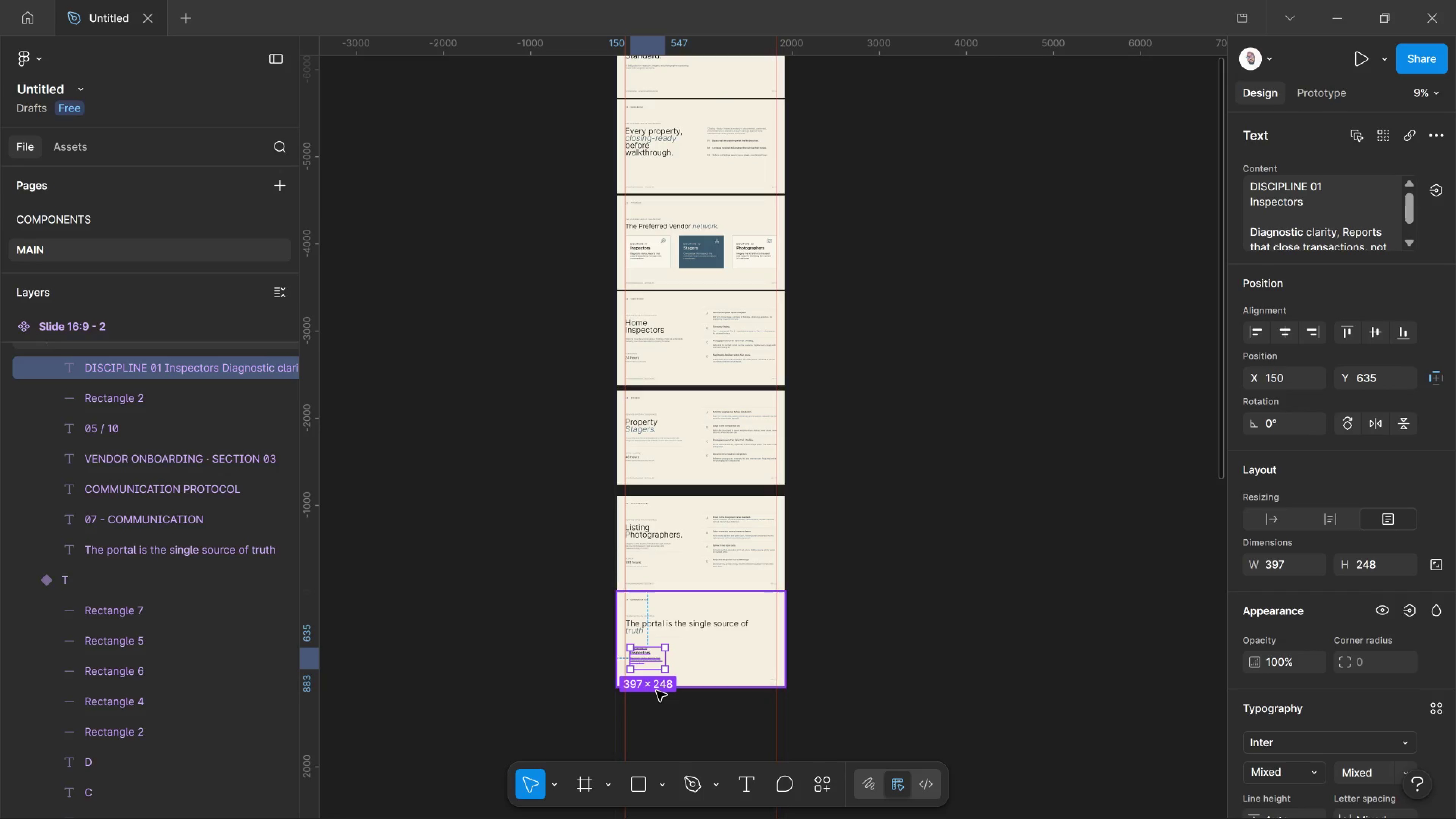 
hold_key(key=ControlLeft, duration=3.68)
scroll: coordinate [624, 664], scroll_direction: up, amount: 25.0
 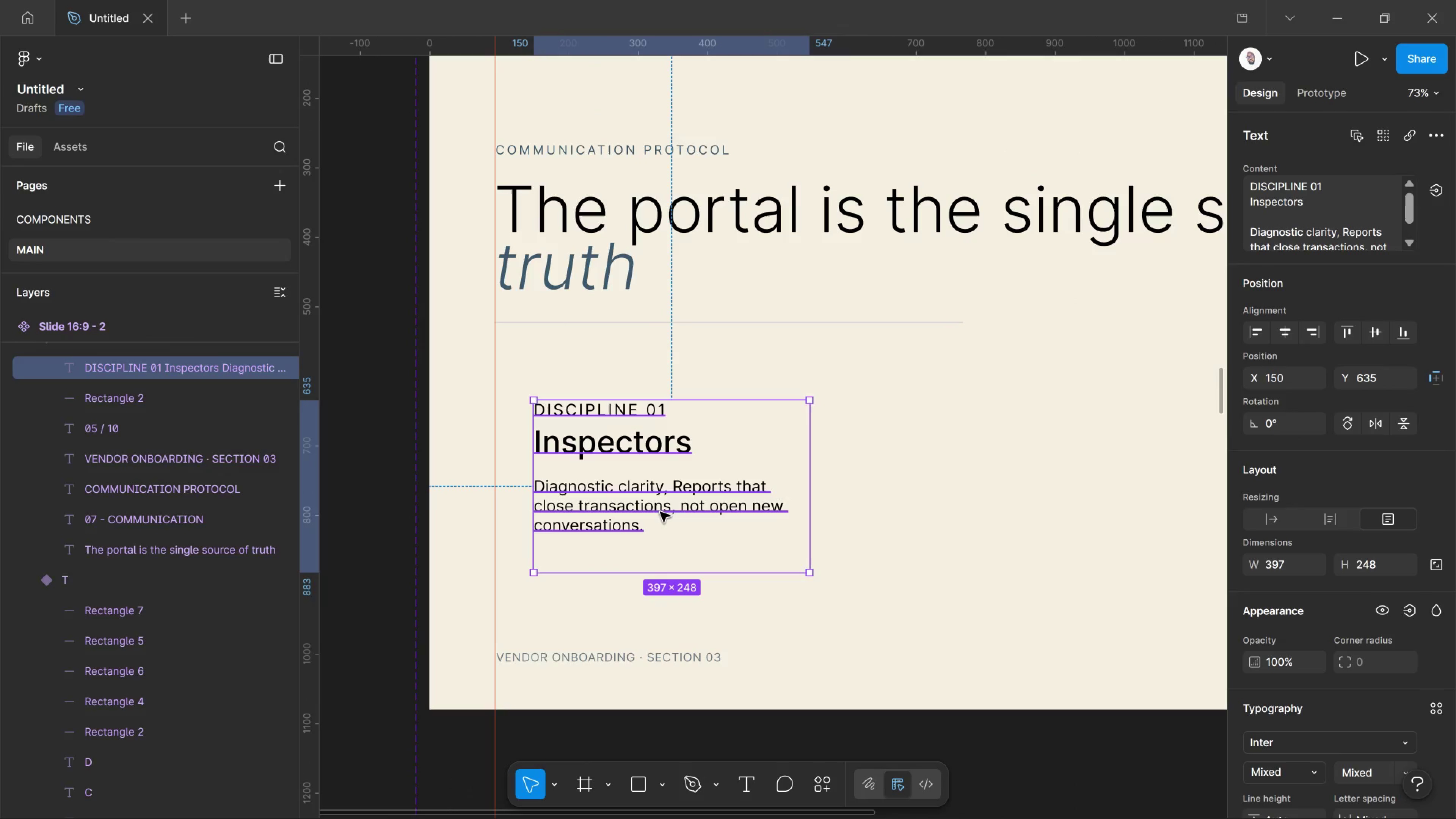 
left_click_drag(start_coordinate=[660, 512], to_coordinate=[624, 502])
 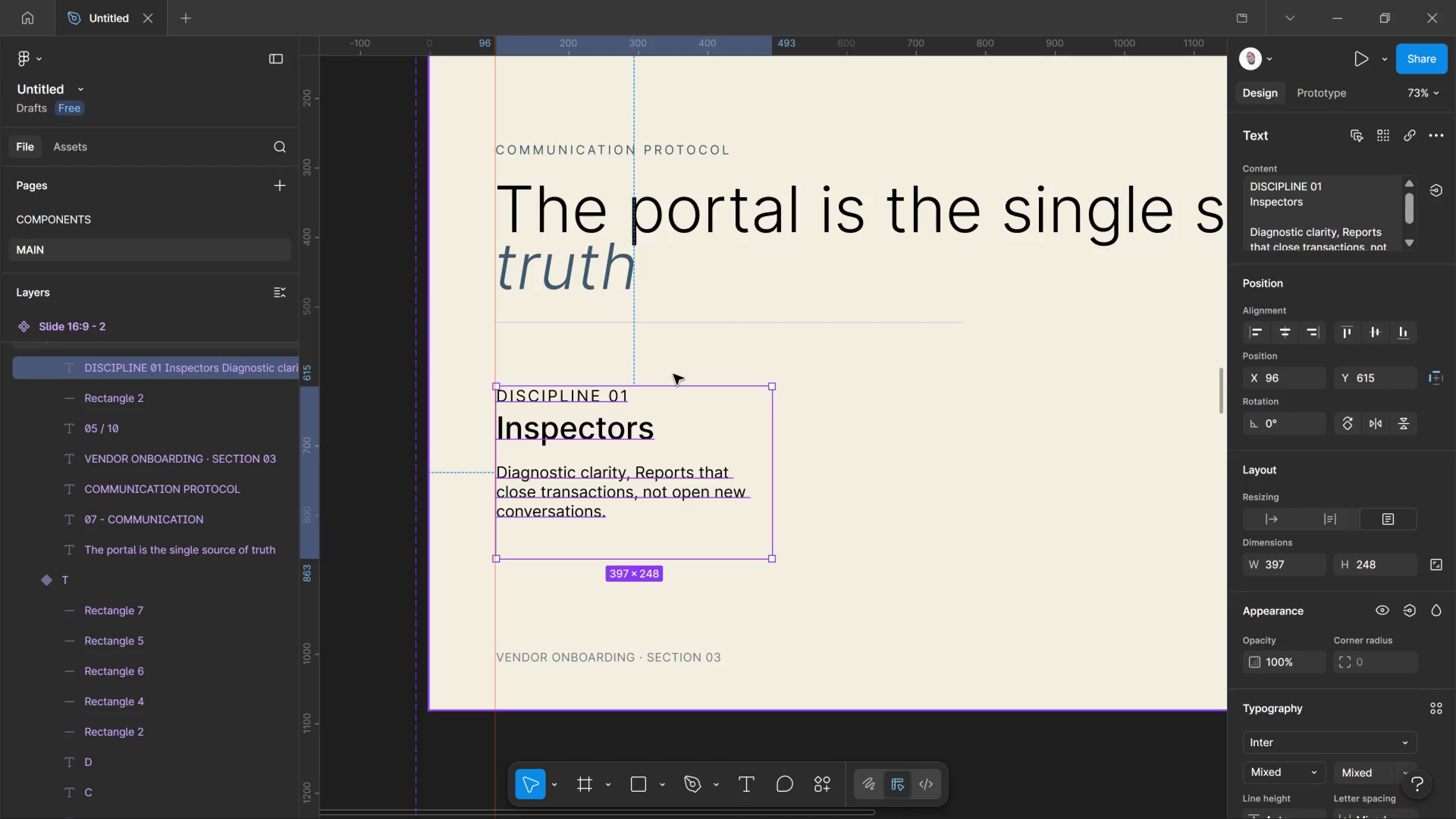 
wait(10.04)
 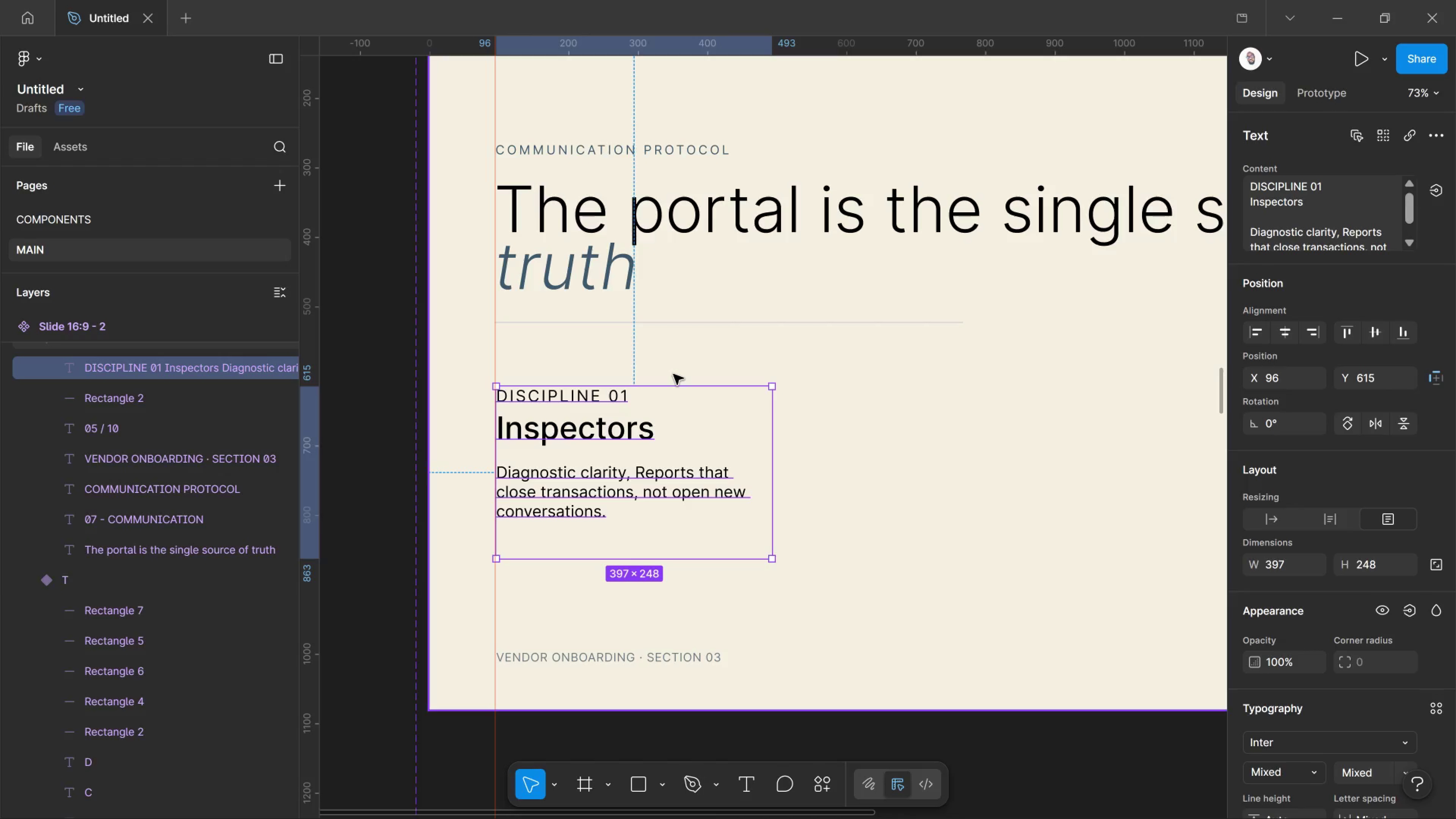 
double_click([609, 402])
 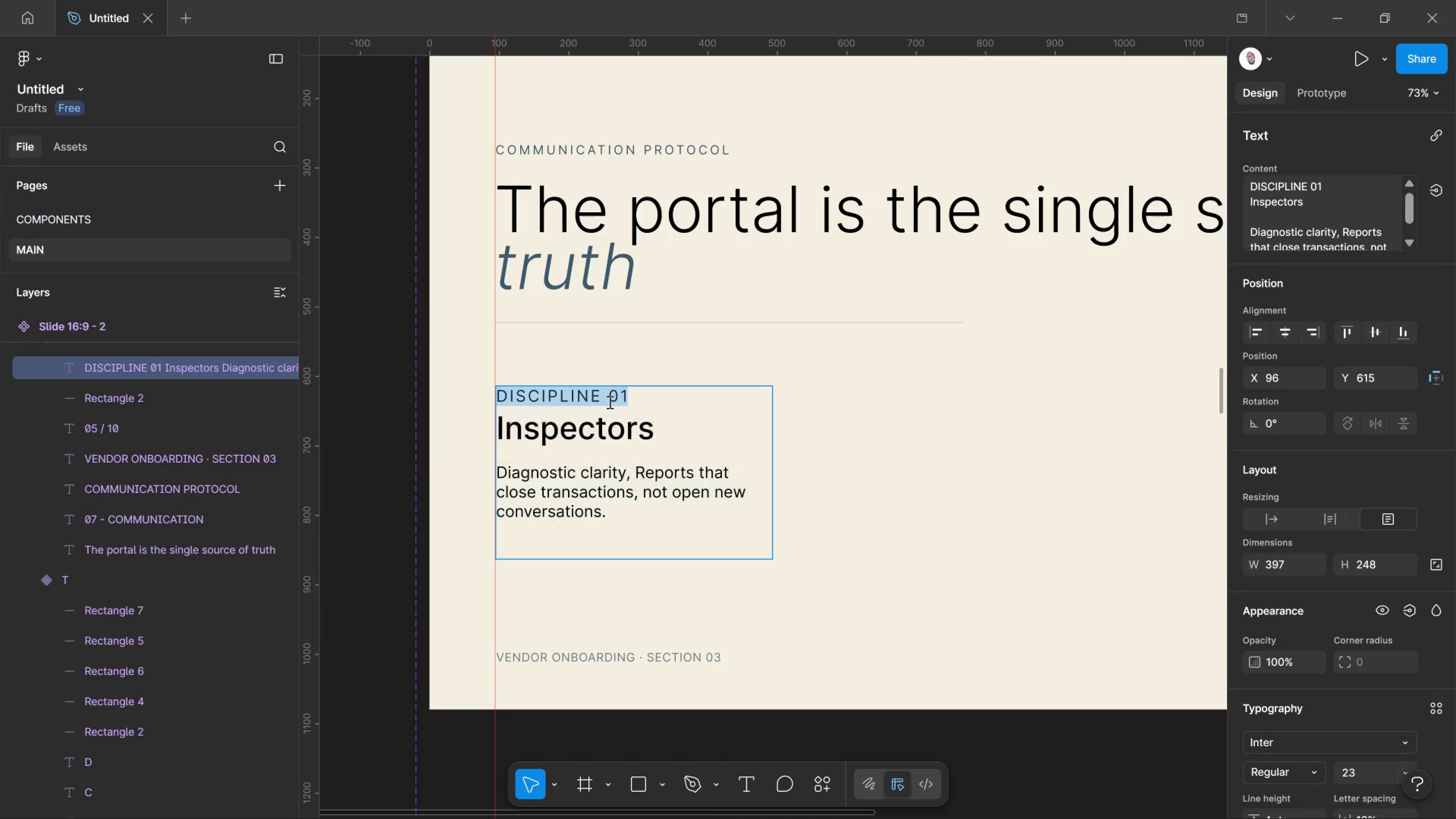 
triple_click([609, 402])
 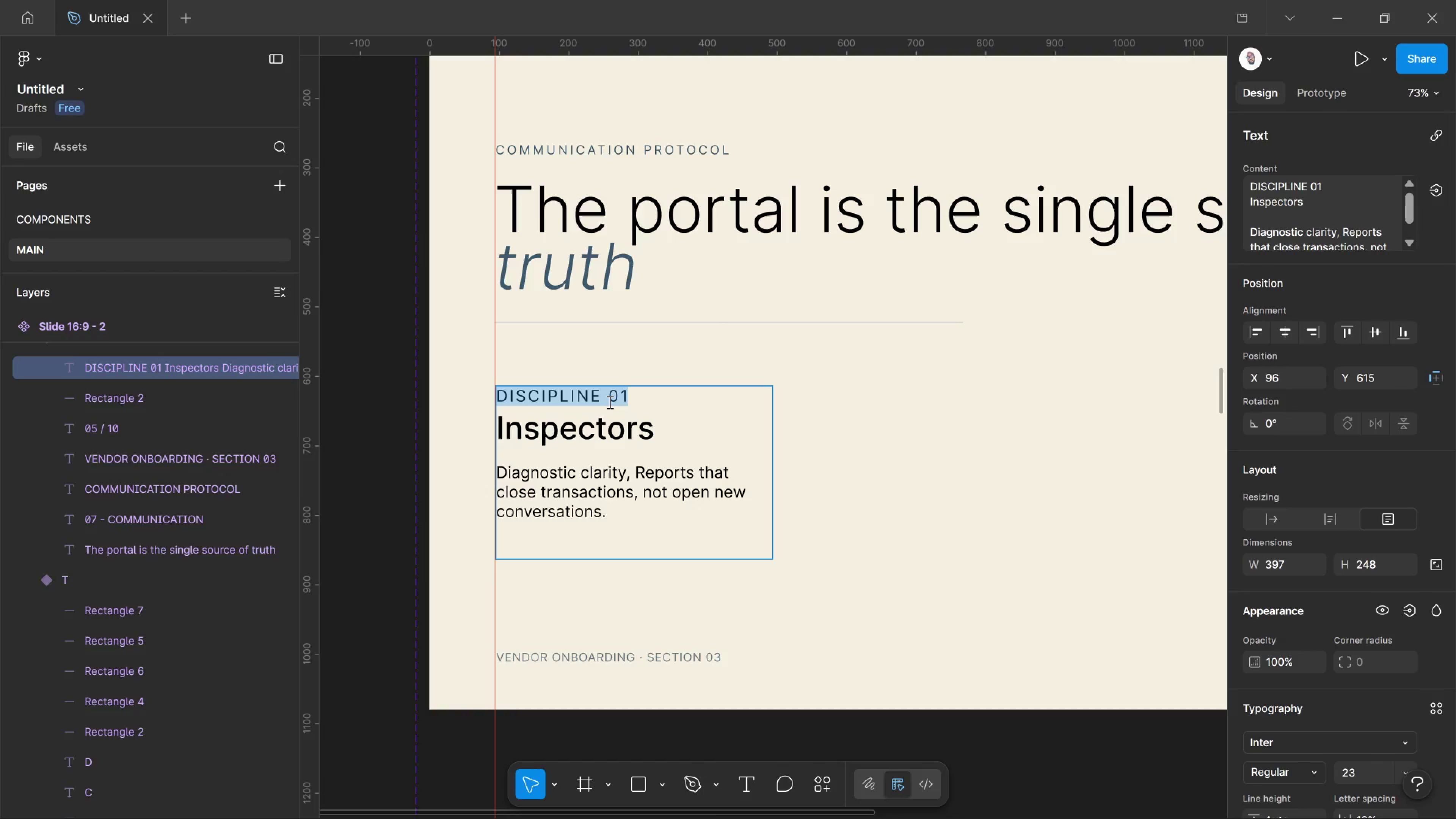 
type(STEP 01)
 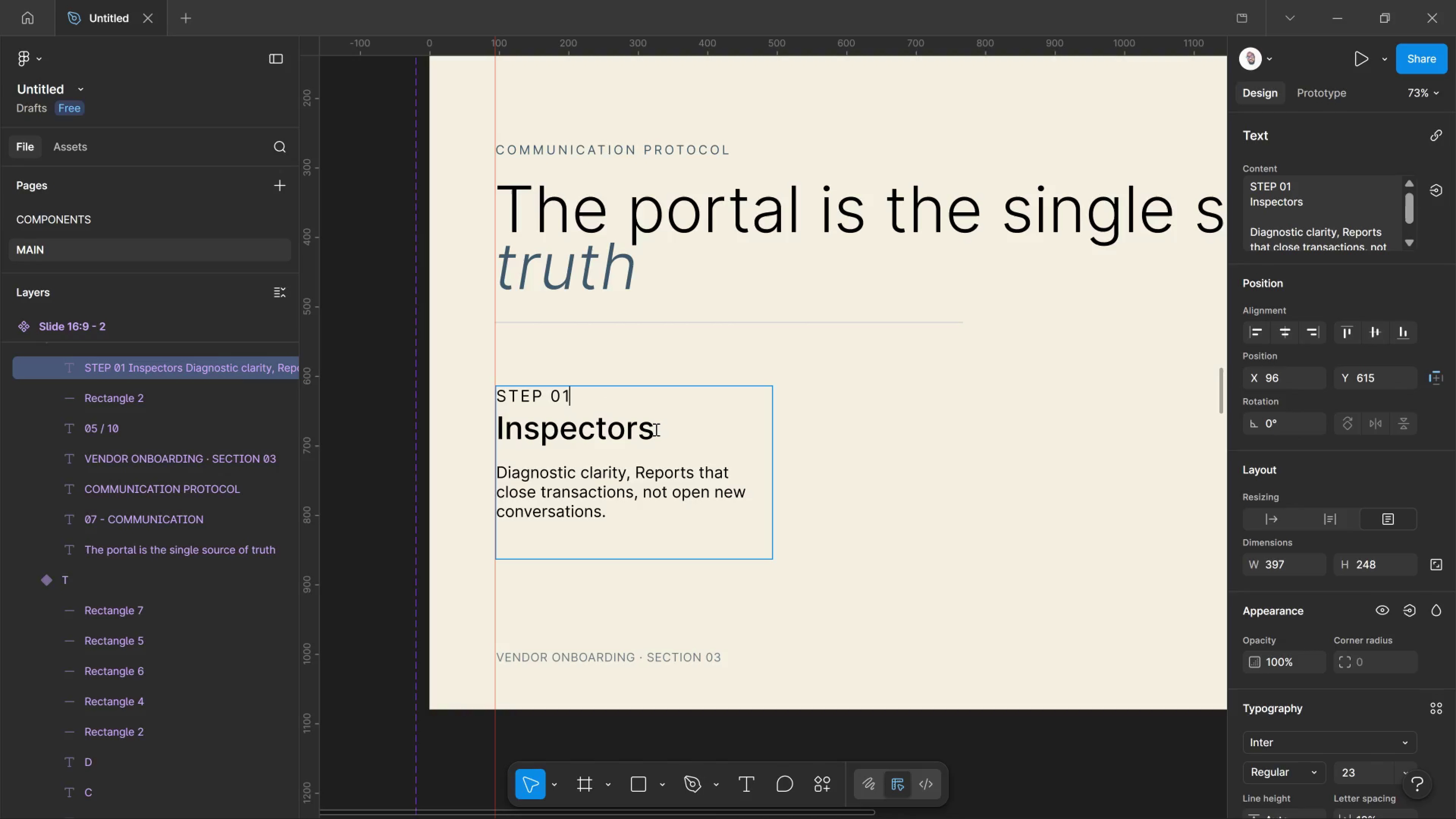 
left_click_drag(start_coordinate=[655, 429], to_coordinate=[455, 438])
 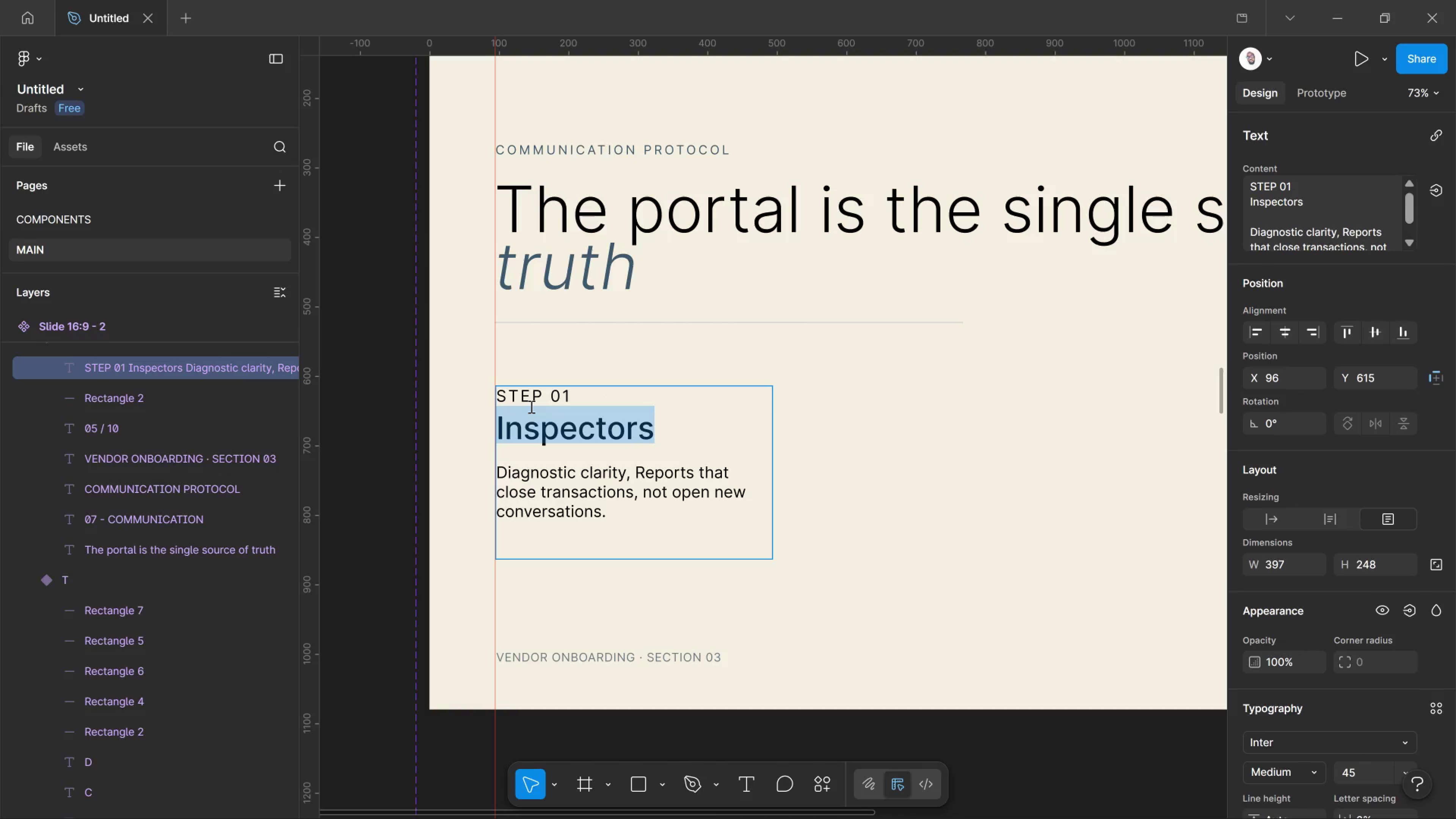 
type(Accept the file.)
 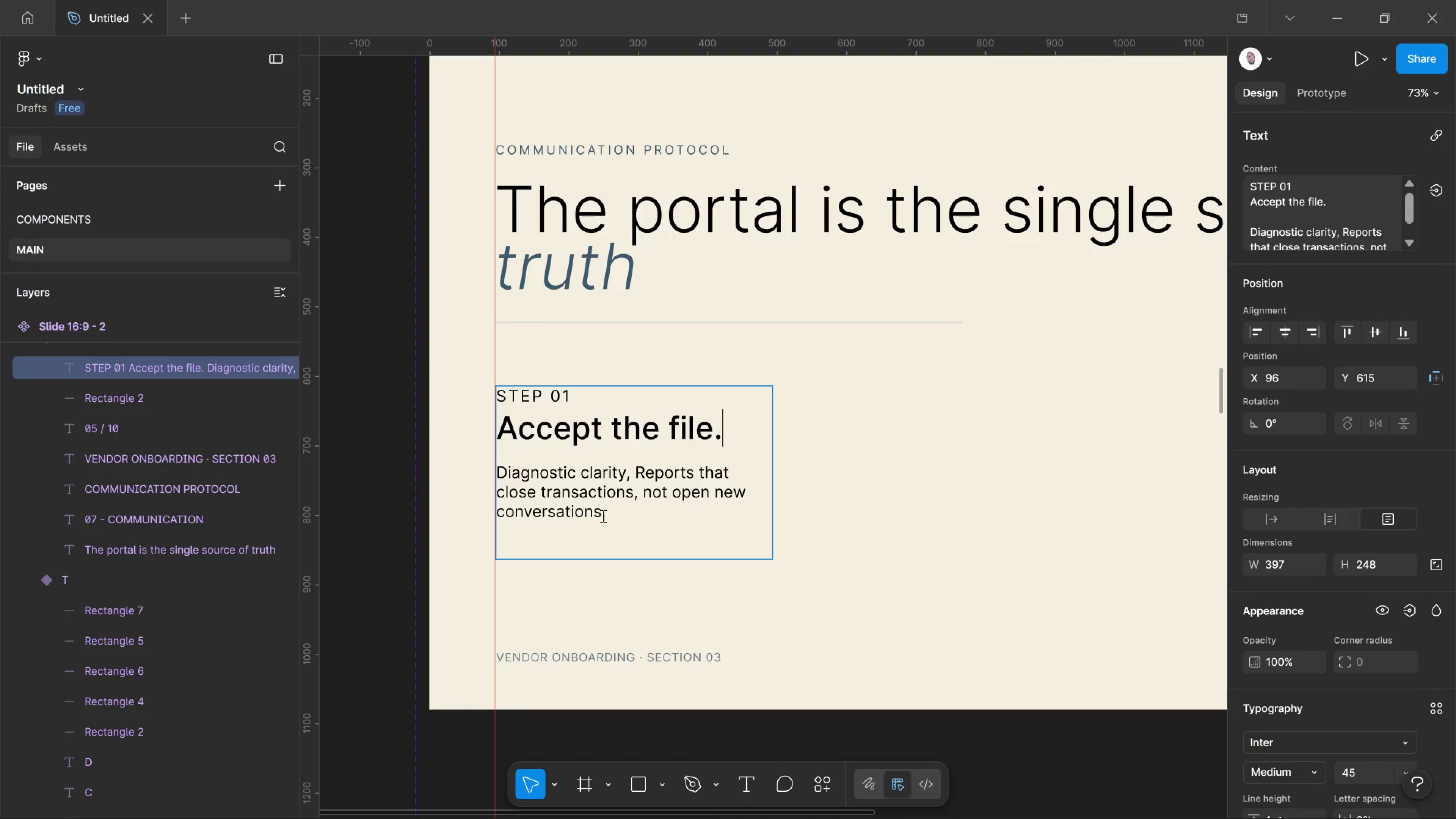 
left_click_drag(start_coordinate=[612, 512], to_coordinate=[416, 470])
 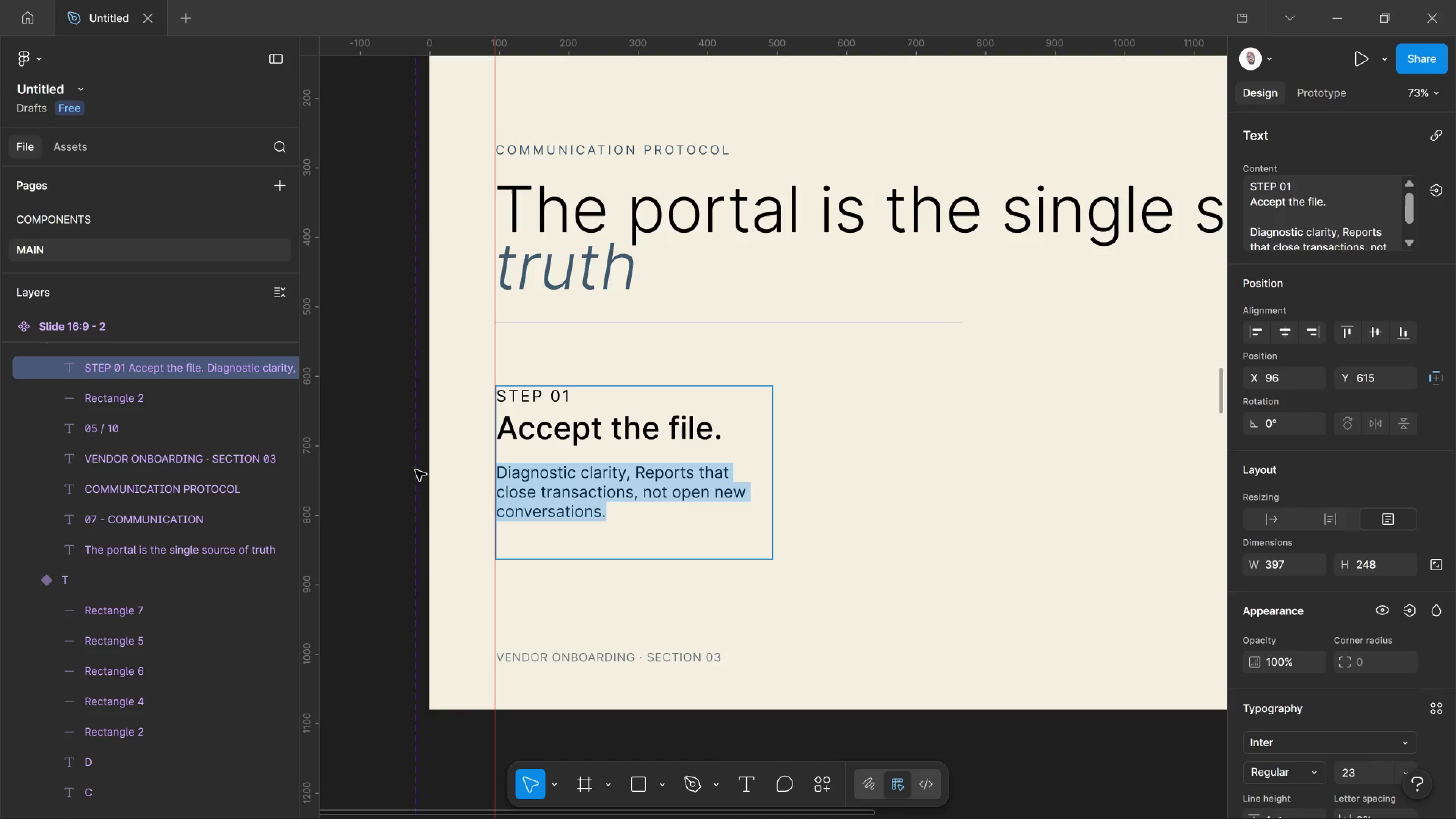 
type(Confirm )
key(Backspace)
key(Backspace)
type(the )
key(Backspace)
key(Backspace)
key(Backspace)
key(Backspace)
key(Backspace)
type(THE FILE.)
 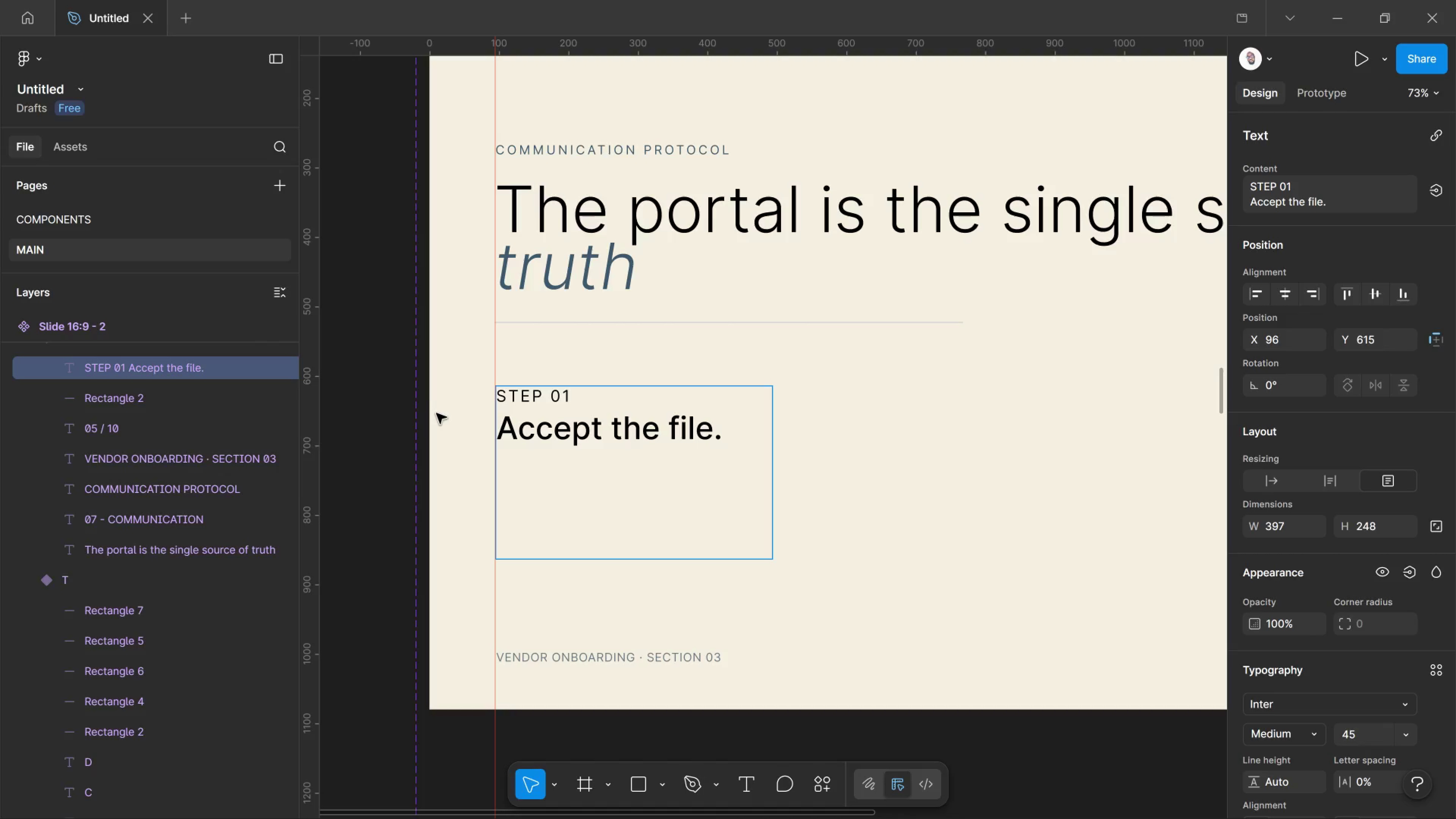 
left_click([350, 337])
 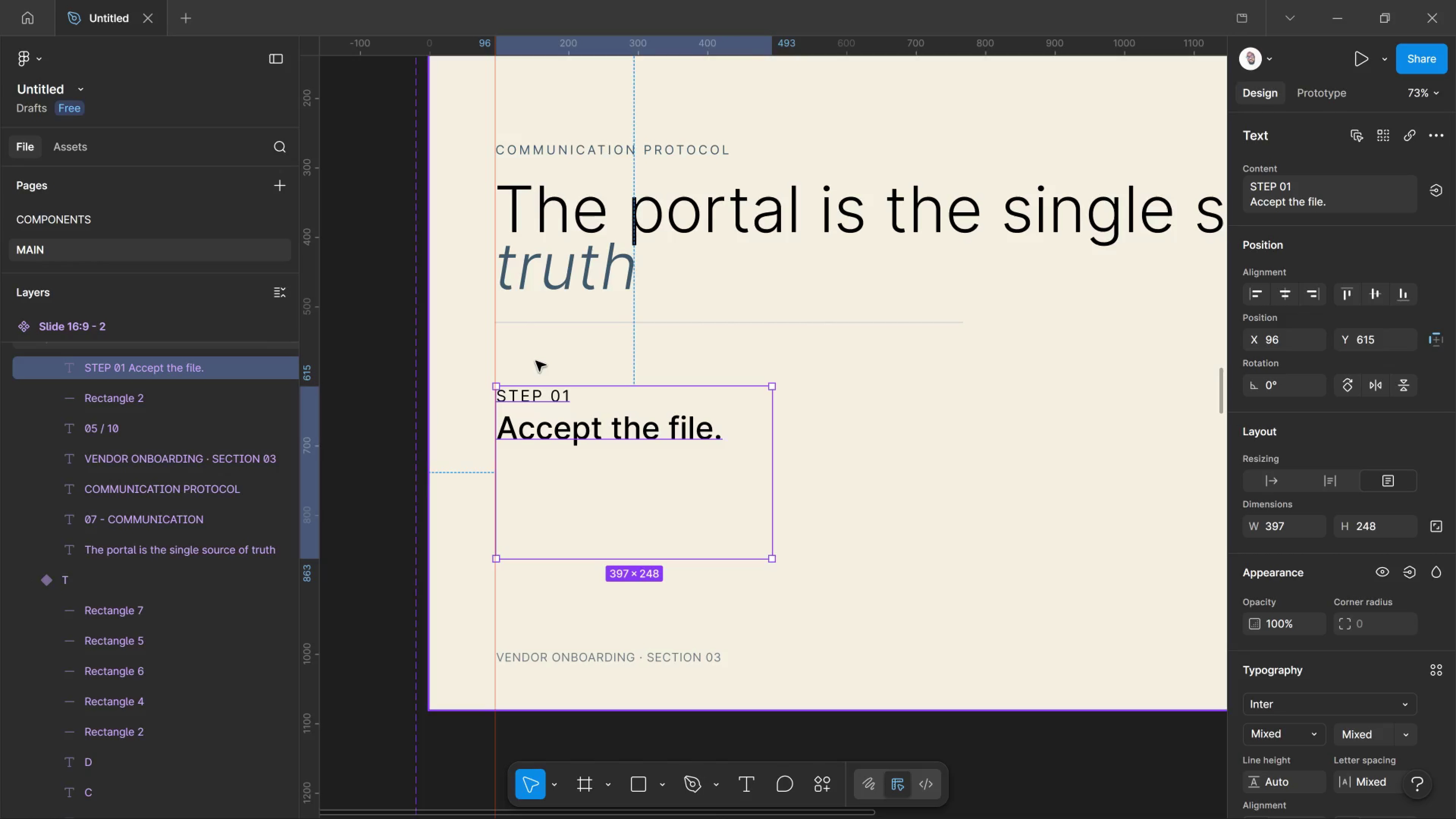 
hold_key(key=ControlLeft, duration=0.88)
scroll: coordinate [531, 355], scroll_direction: down, amount: 7.0
 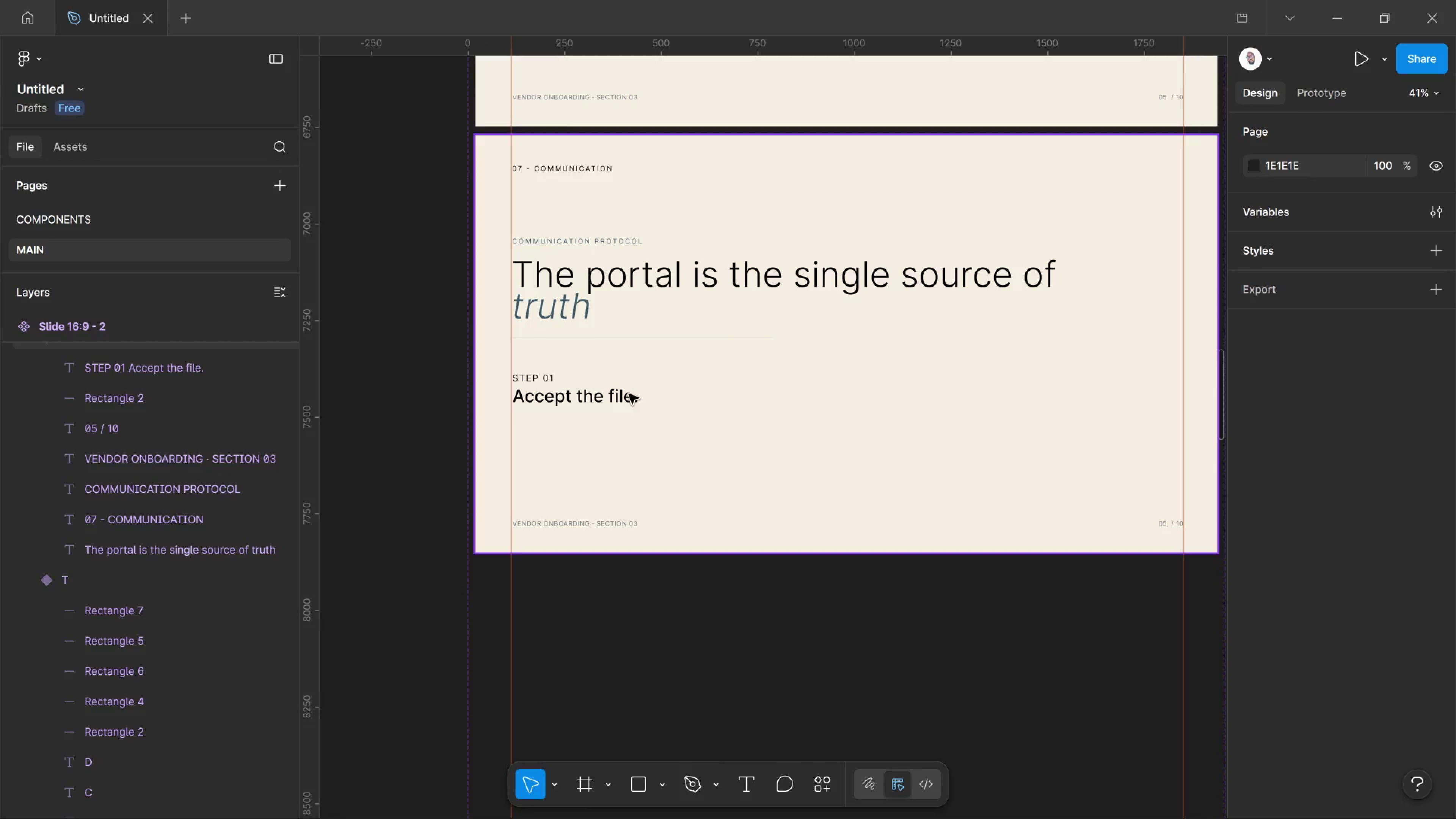 
wait(318.9)
 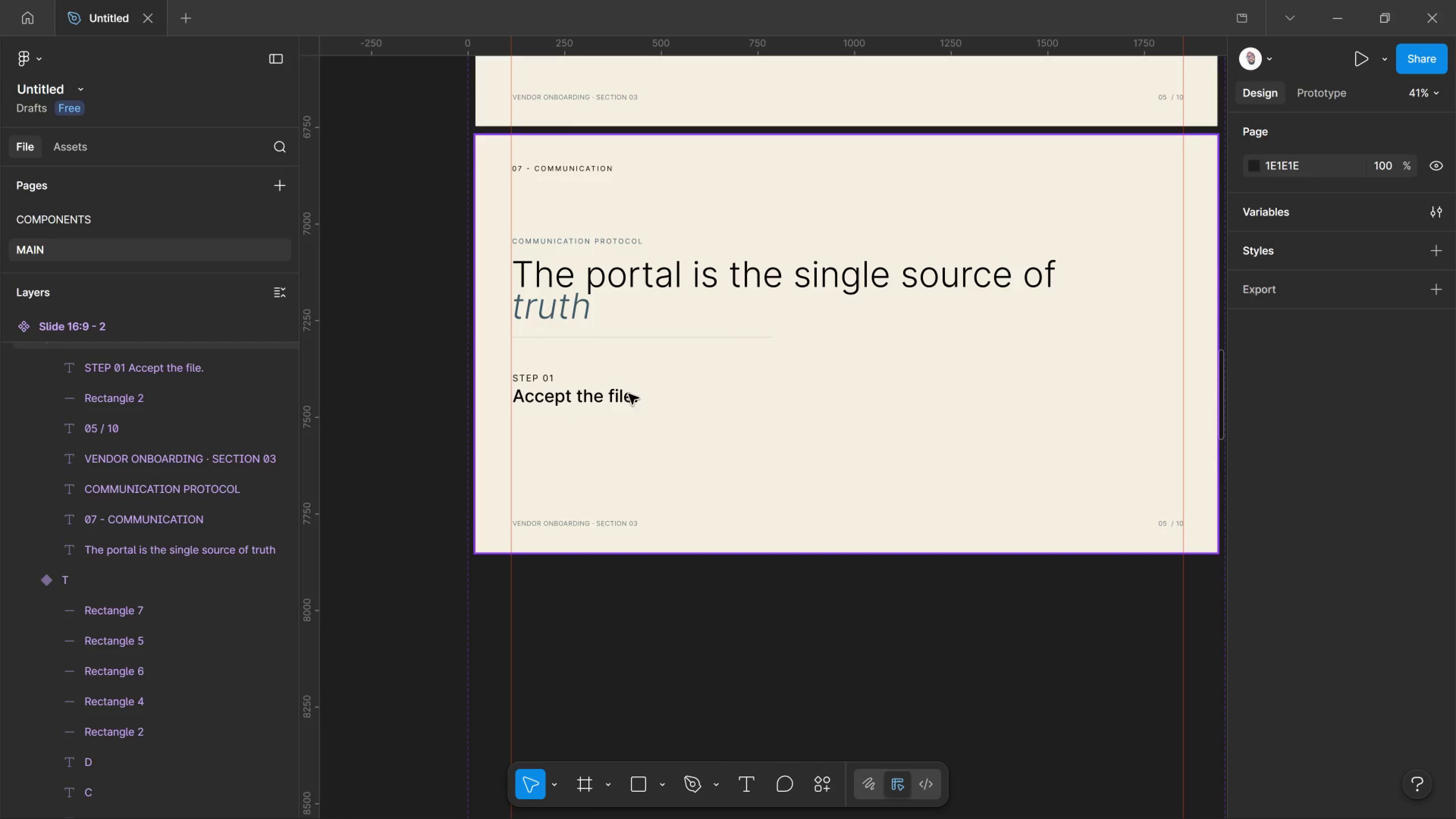 
left_click([613, 395])
 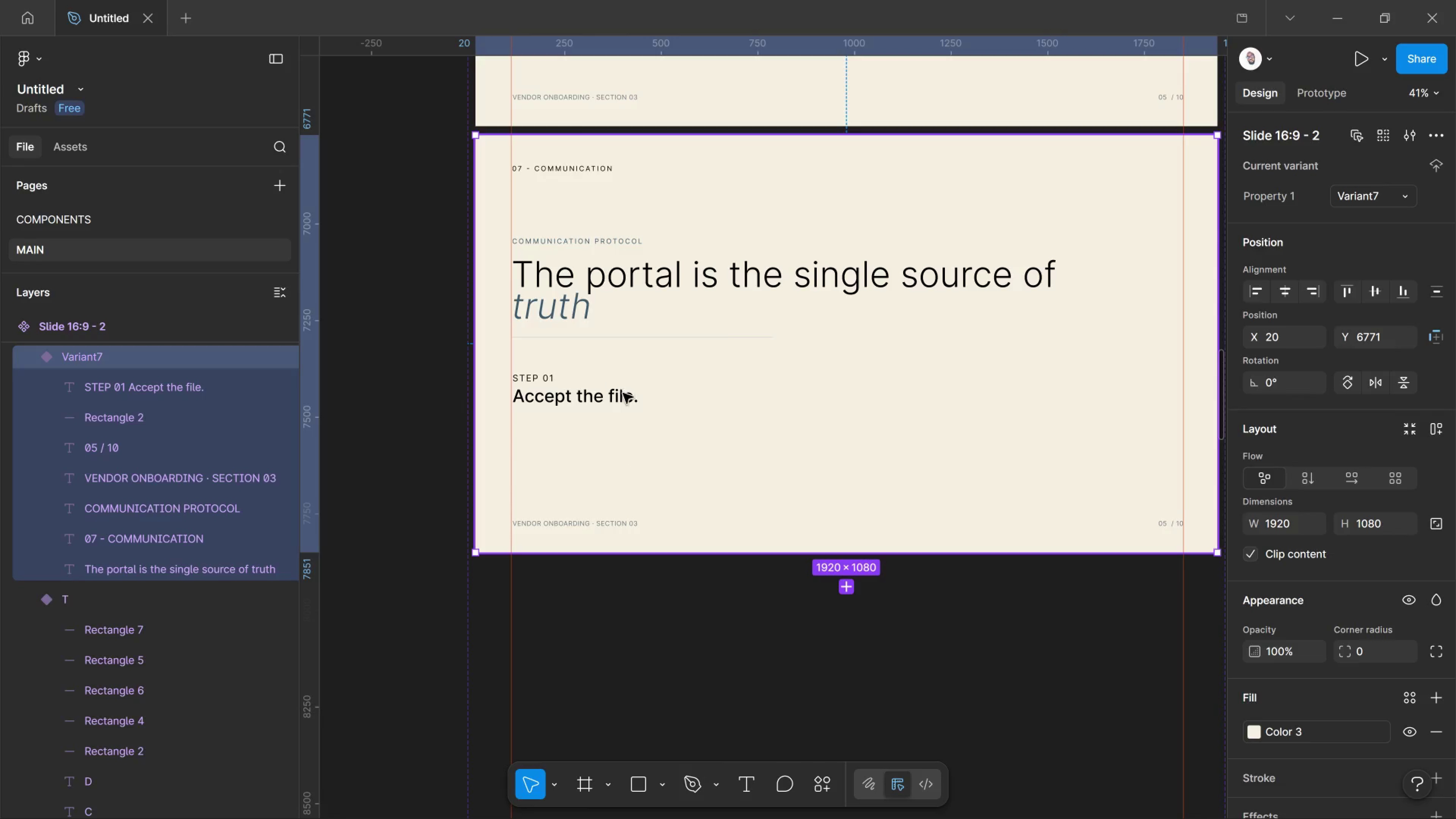 
wait(7.35)
 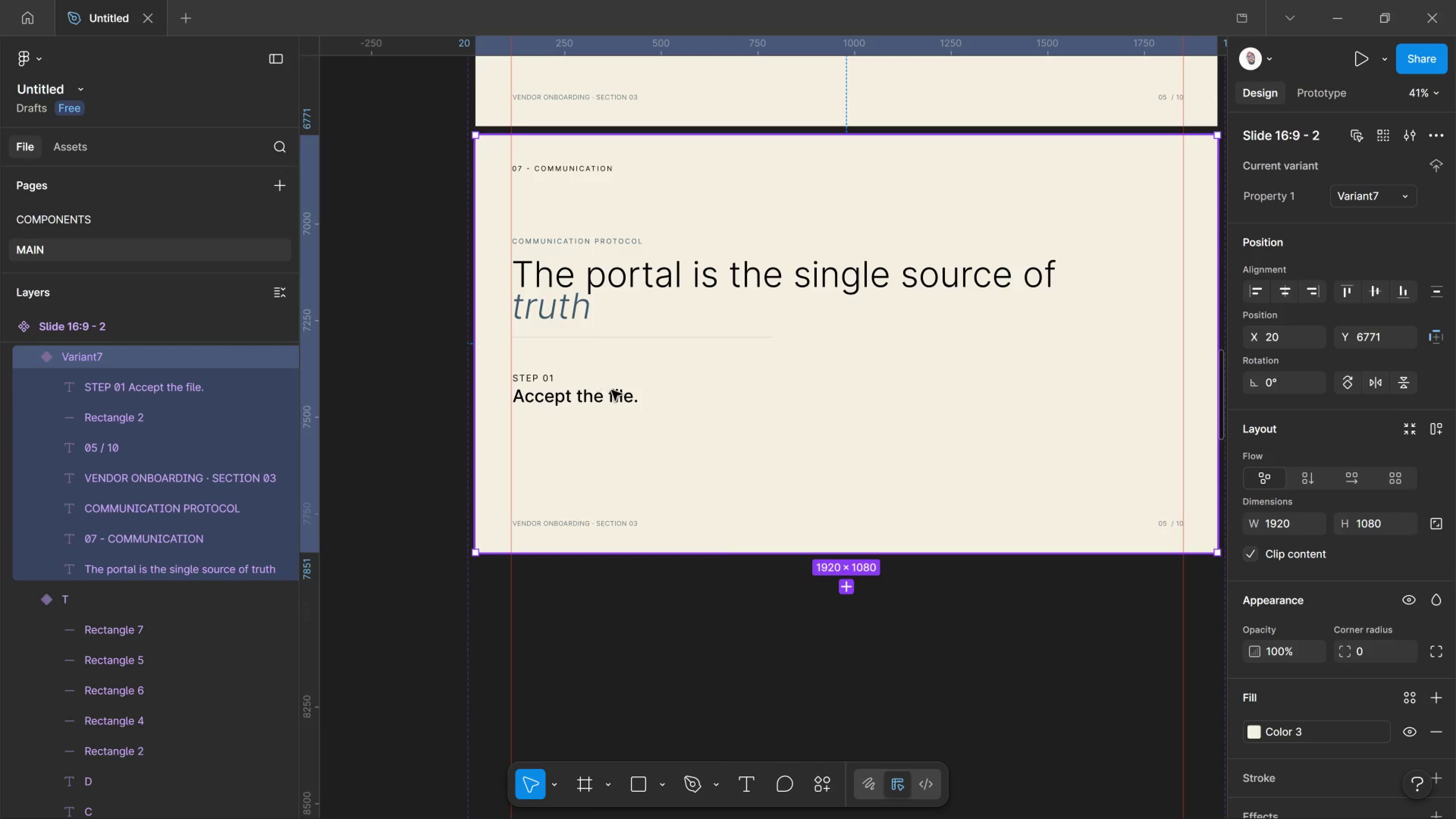 
left_click([560, 393])
 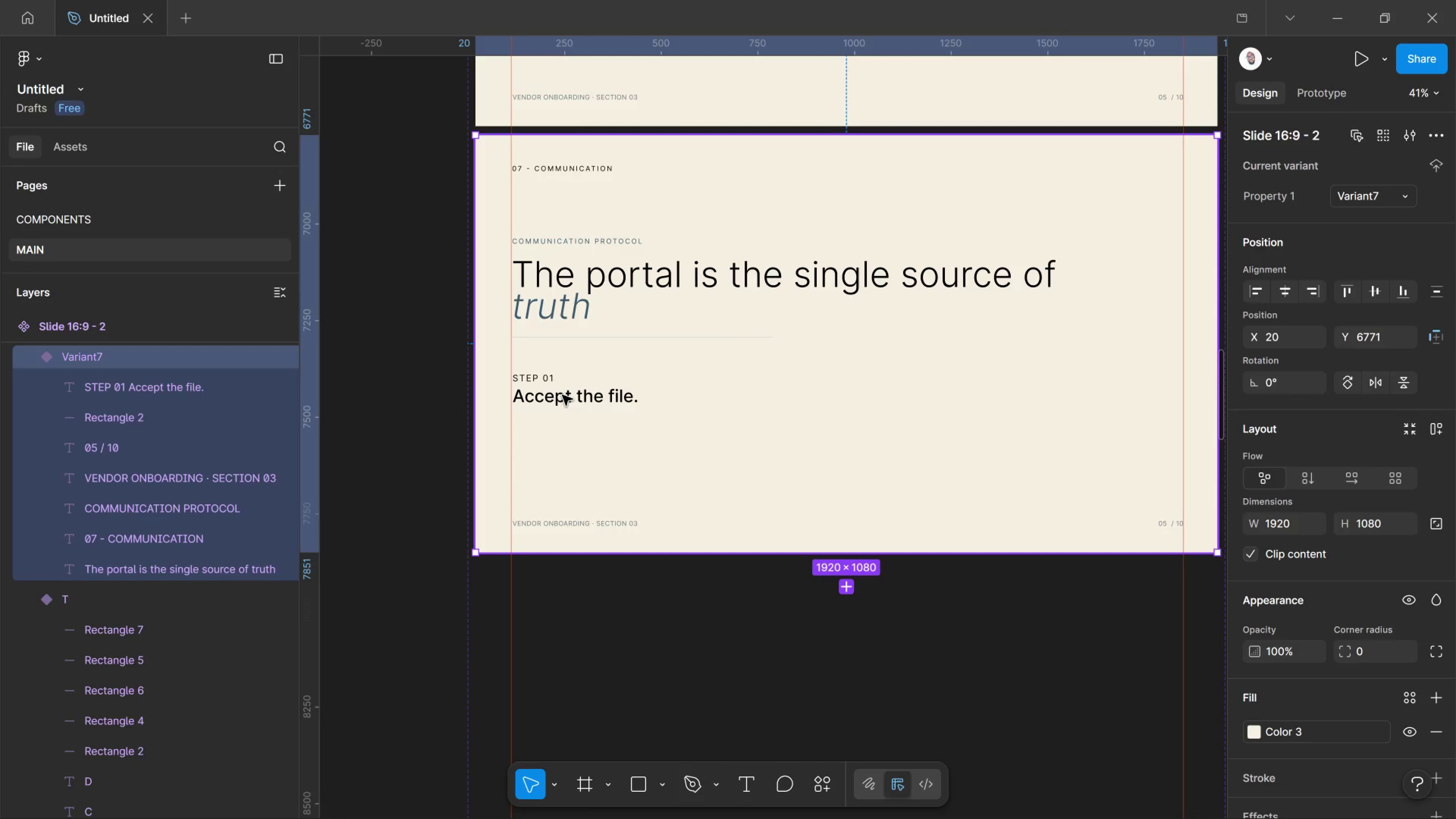 
left_click([562, 395])
 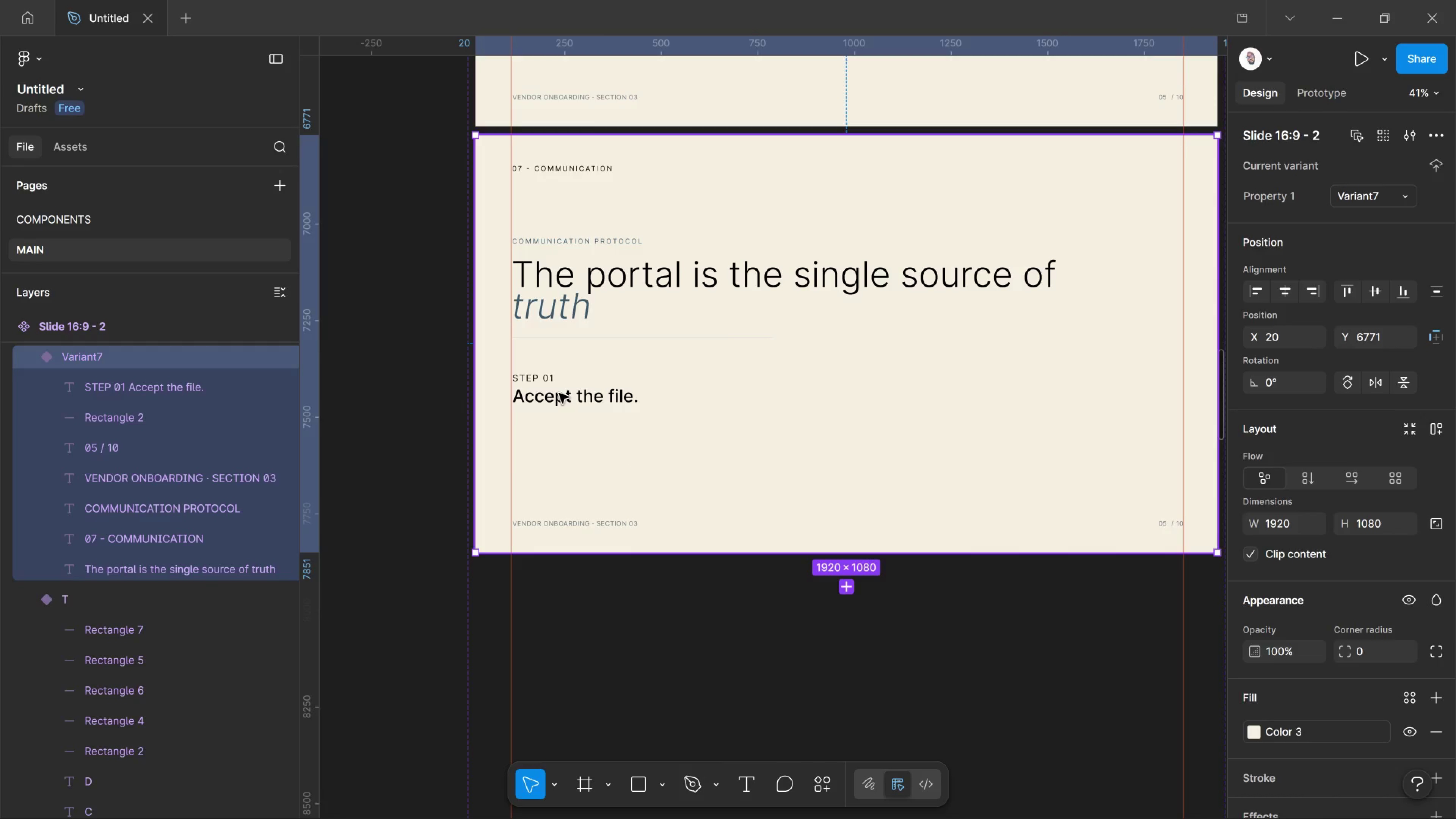 
double_click([561, 393])
 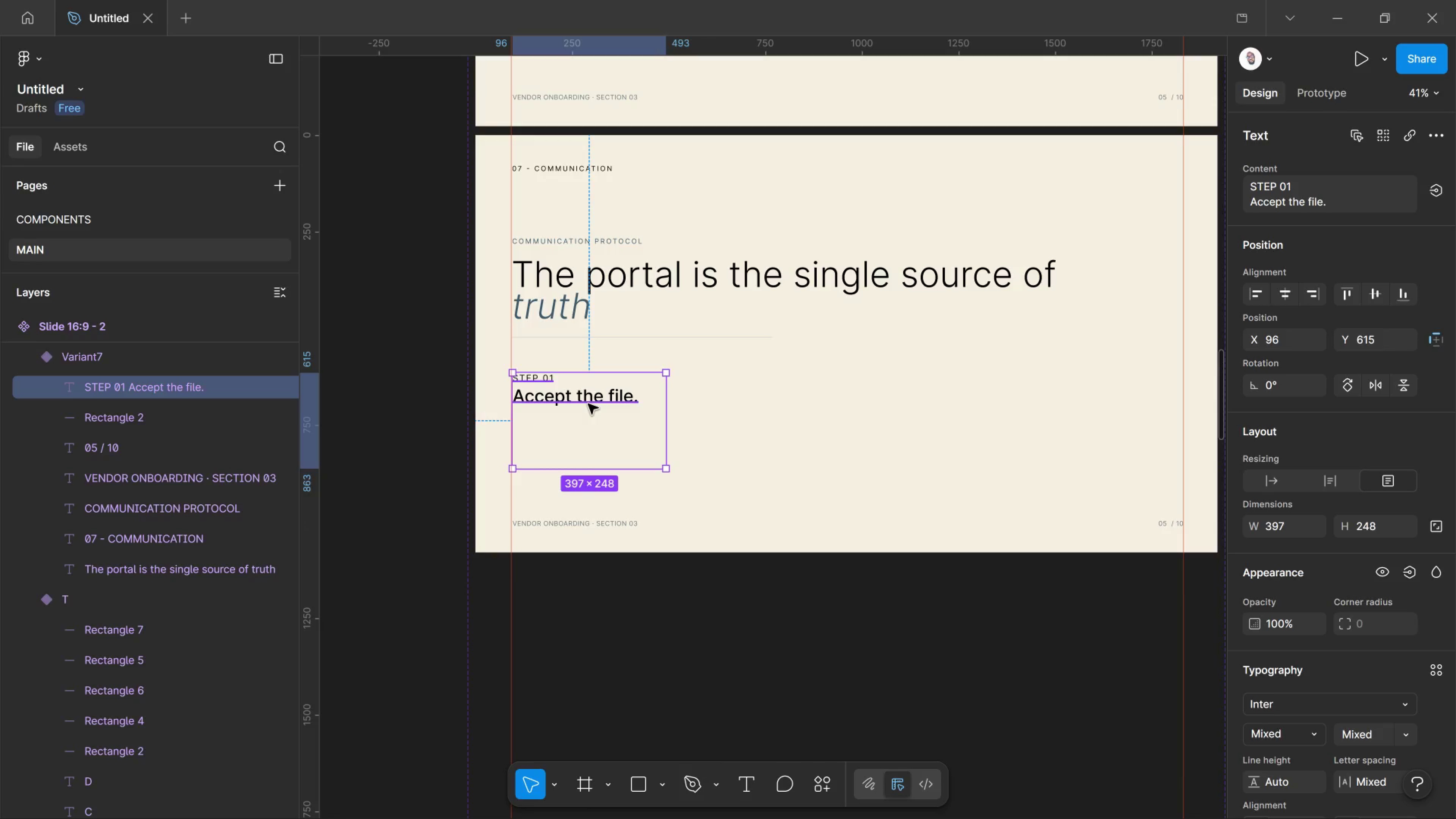 
wait(6.39)
 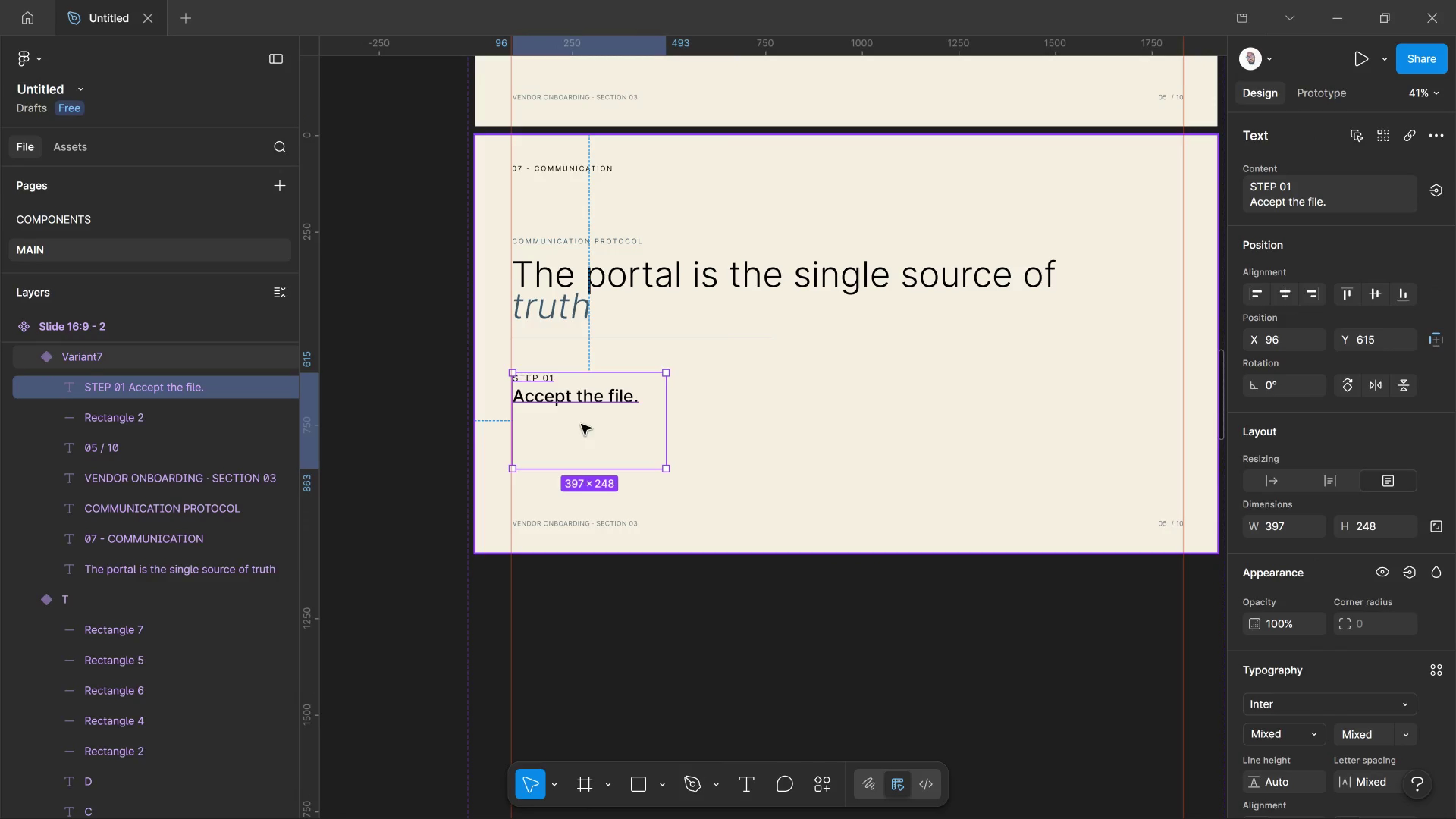 
hold_key(key=AltLeft, duration=3.04)
left_click_drag(start_coordinate=[588, 404], to_coordinate=[749, 395])
 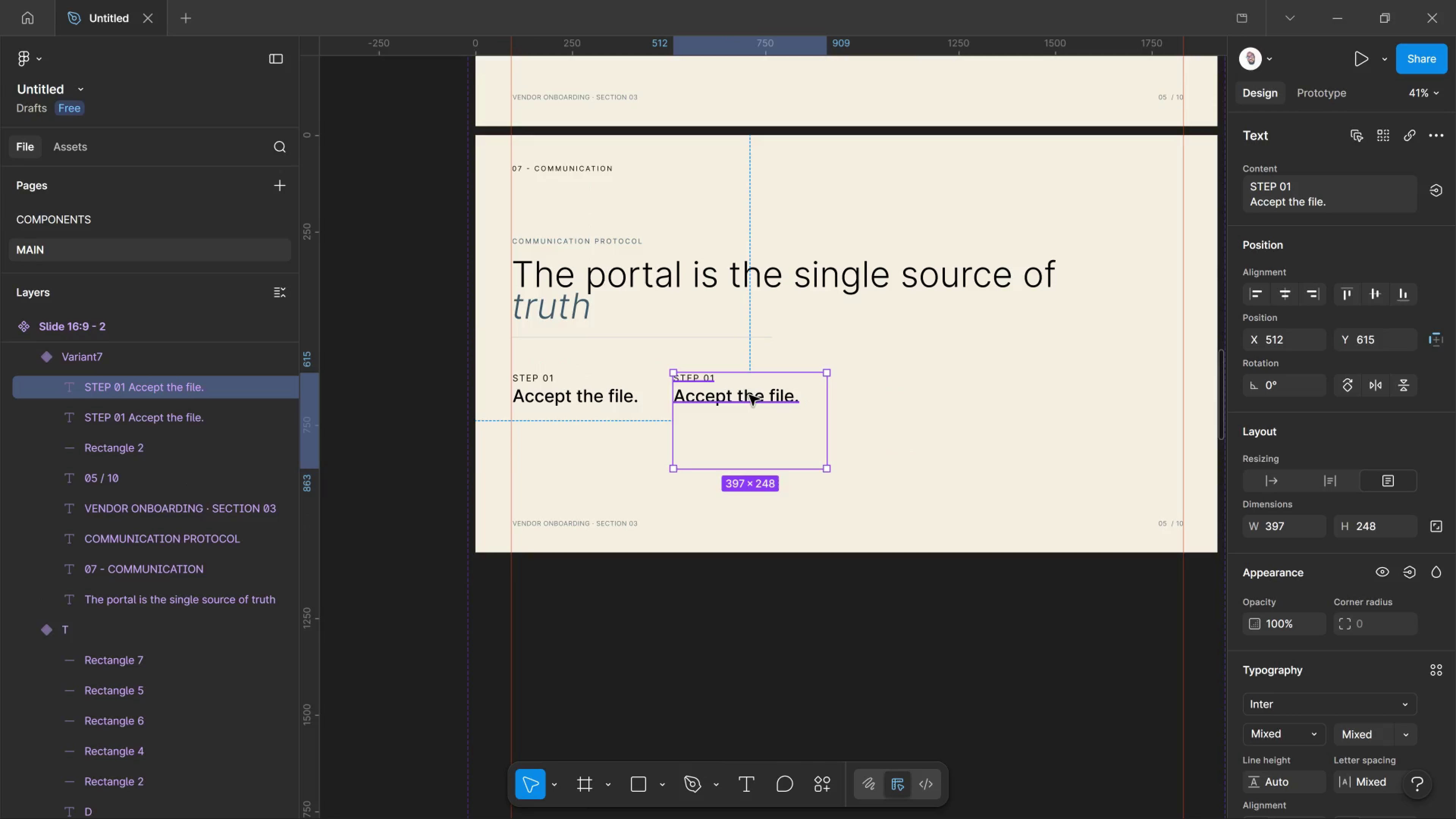 
hold_key(key=ShiftLeft, duration=2.26)
 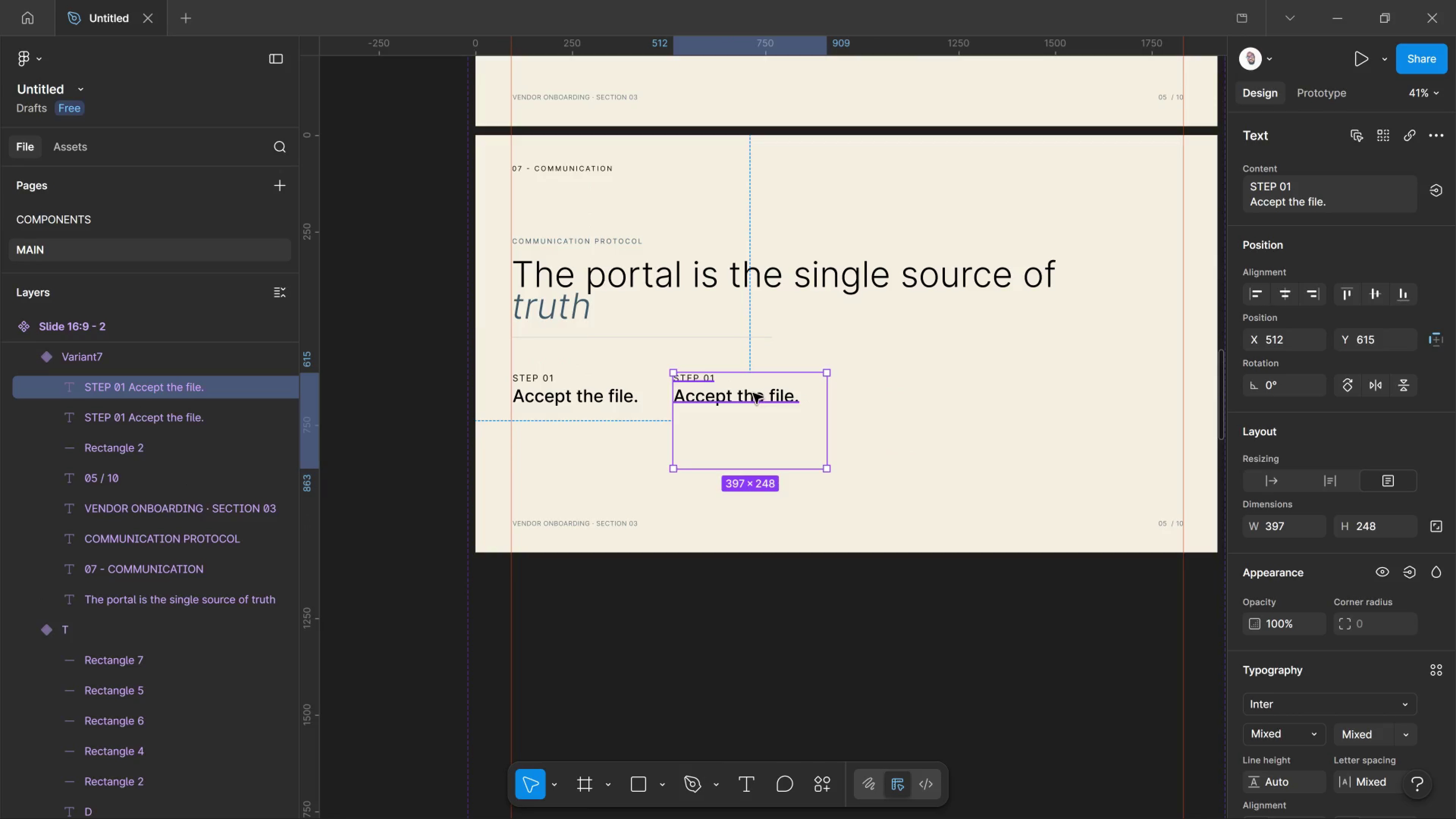 
hold_key(key=AltLeft, duration=3.5)
left_click_drag(start_coordinate=[757, 397], to_coordinate=[921, 418])
 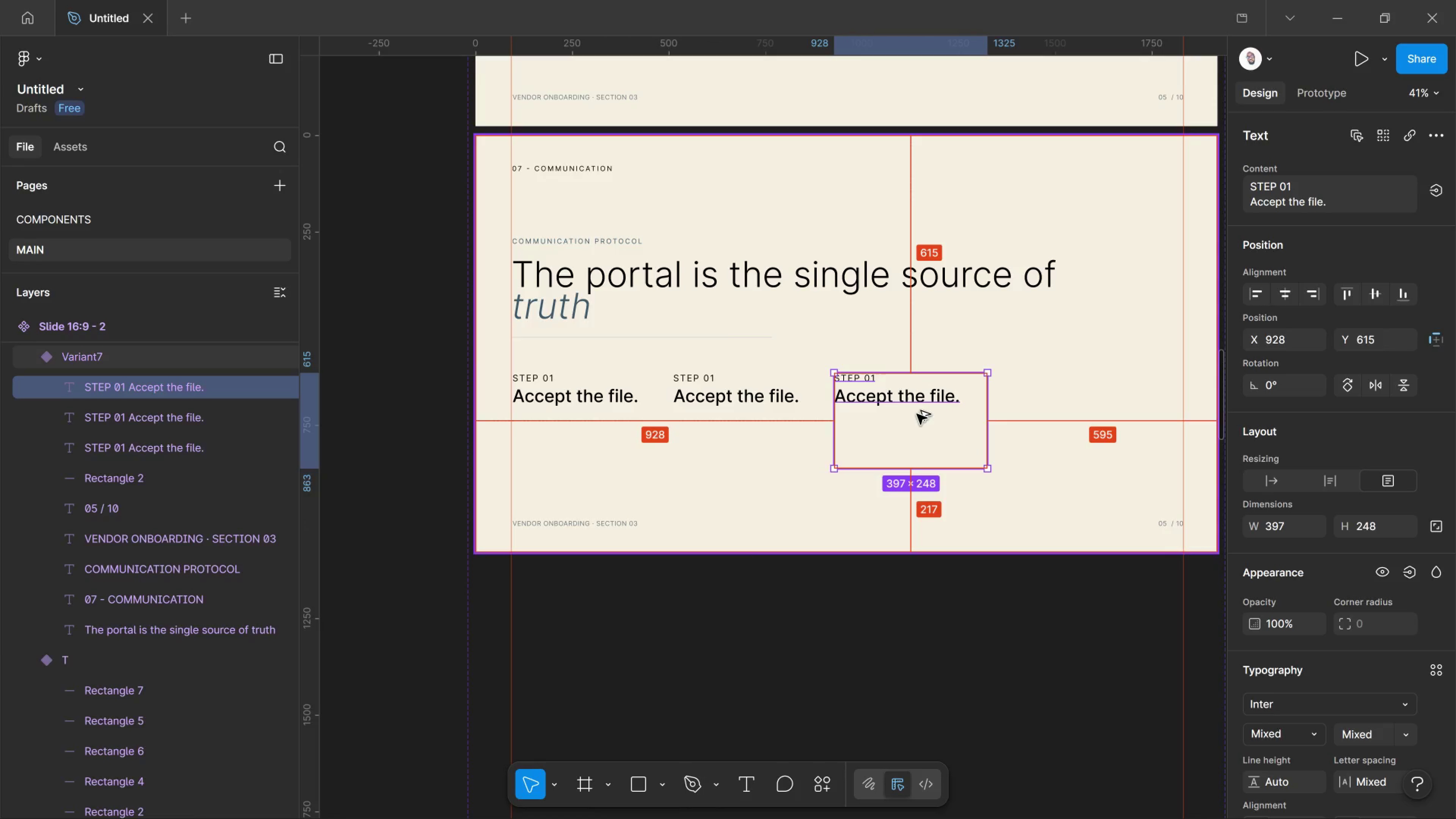 
hold_key(key=ShiftLeft, duration=2.52)
 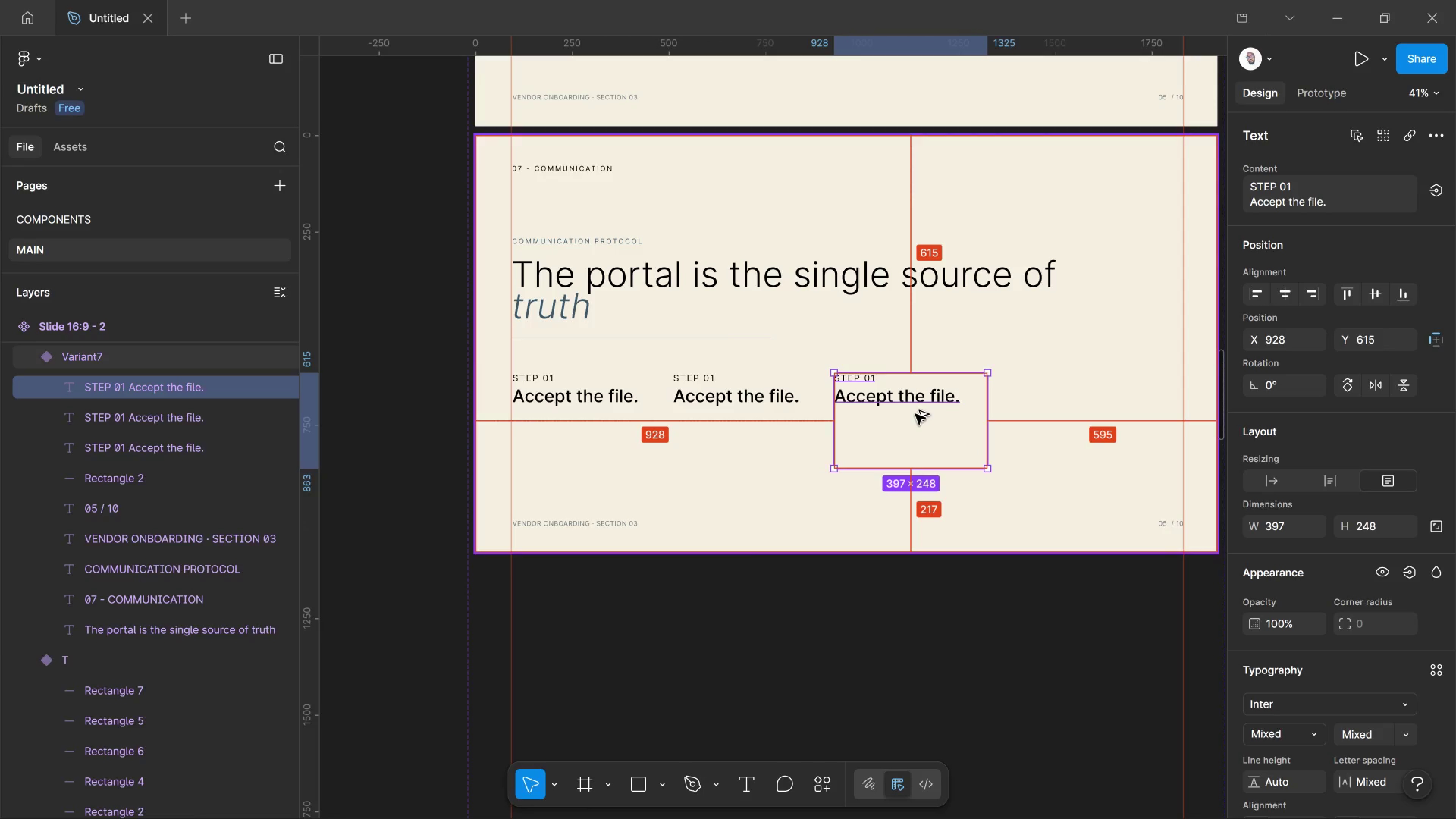 
hold_key(key=AltLeft, duration=3.06)
left_click_drag(start_coordinate=[915, 414], to_coordinate=[1079, 404])
 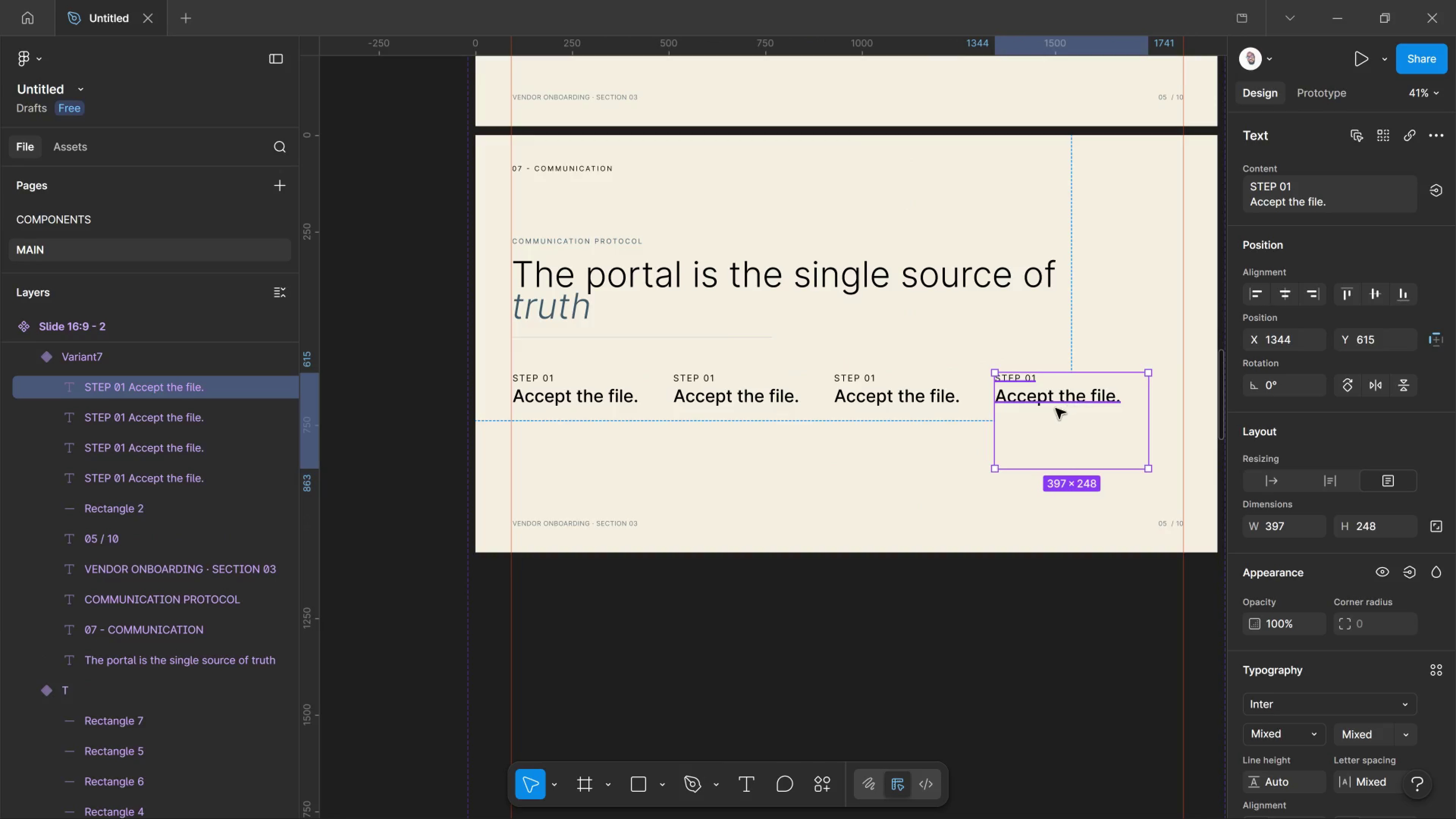 
hold_key(key=ShiftLeft, duration=2.02)
 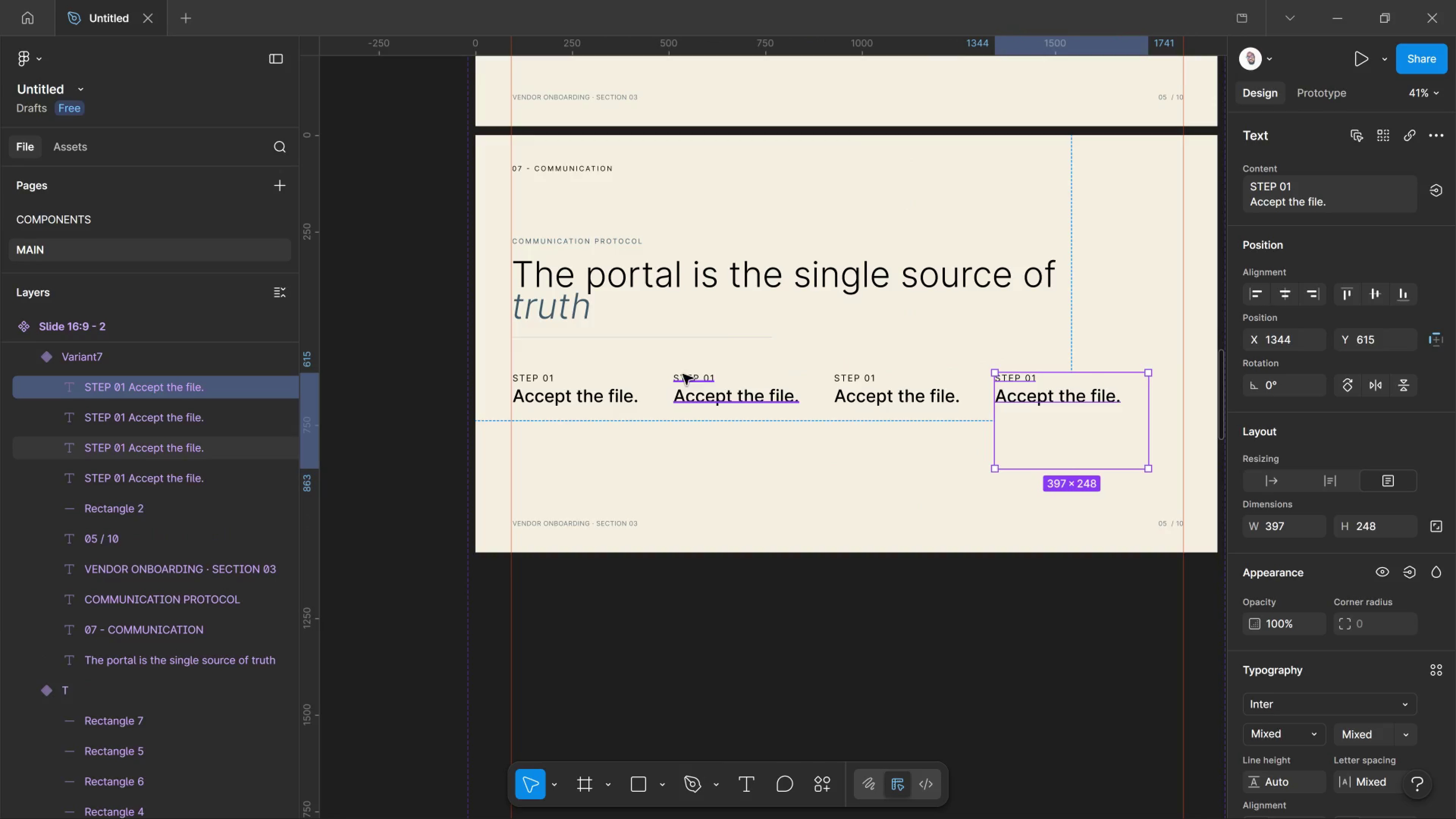 
wait(5.71)
 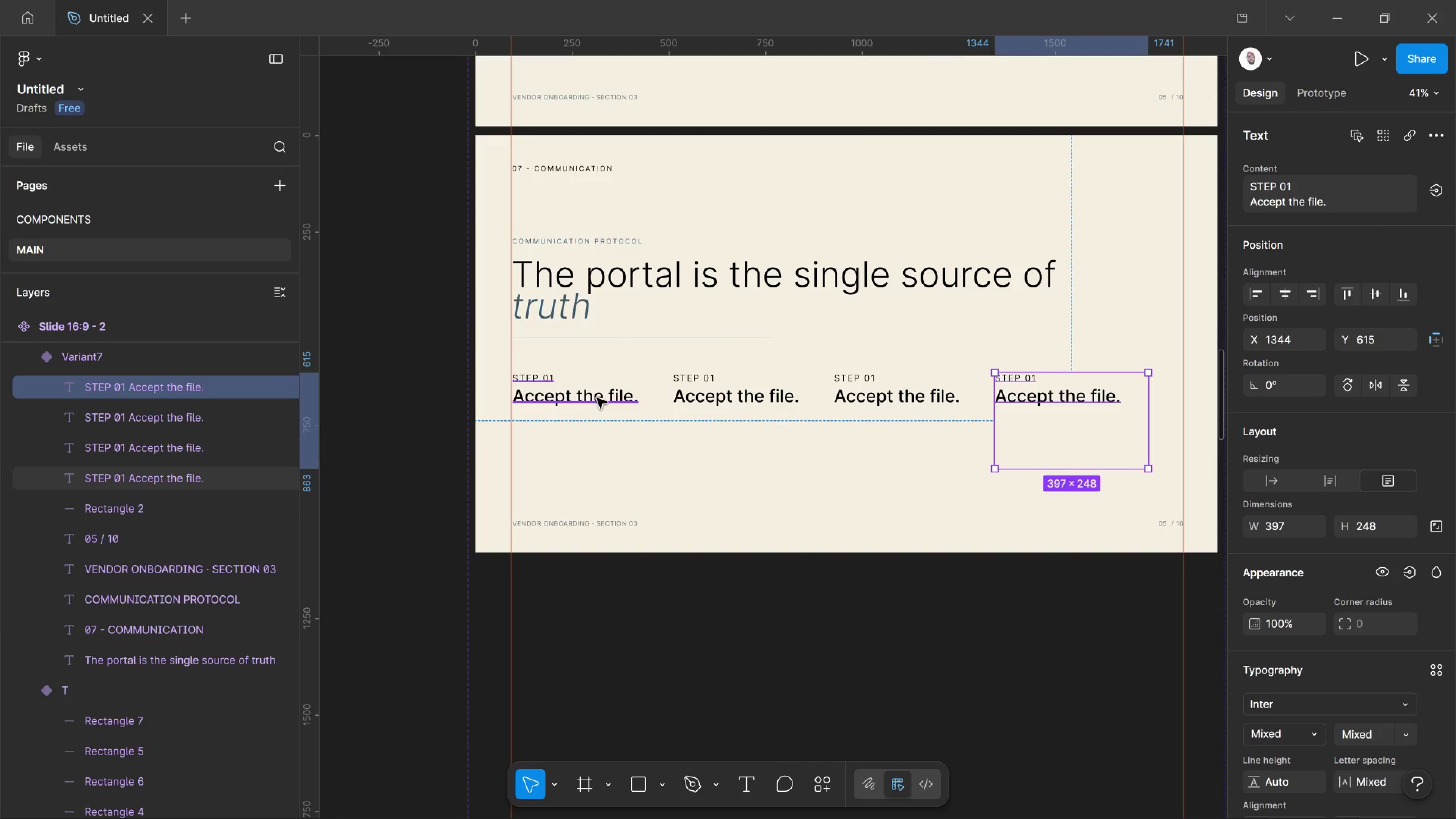 
double_click([729, 395])
 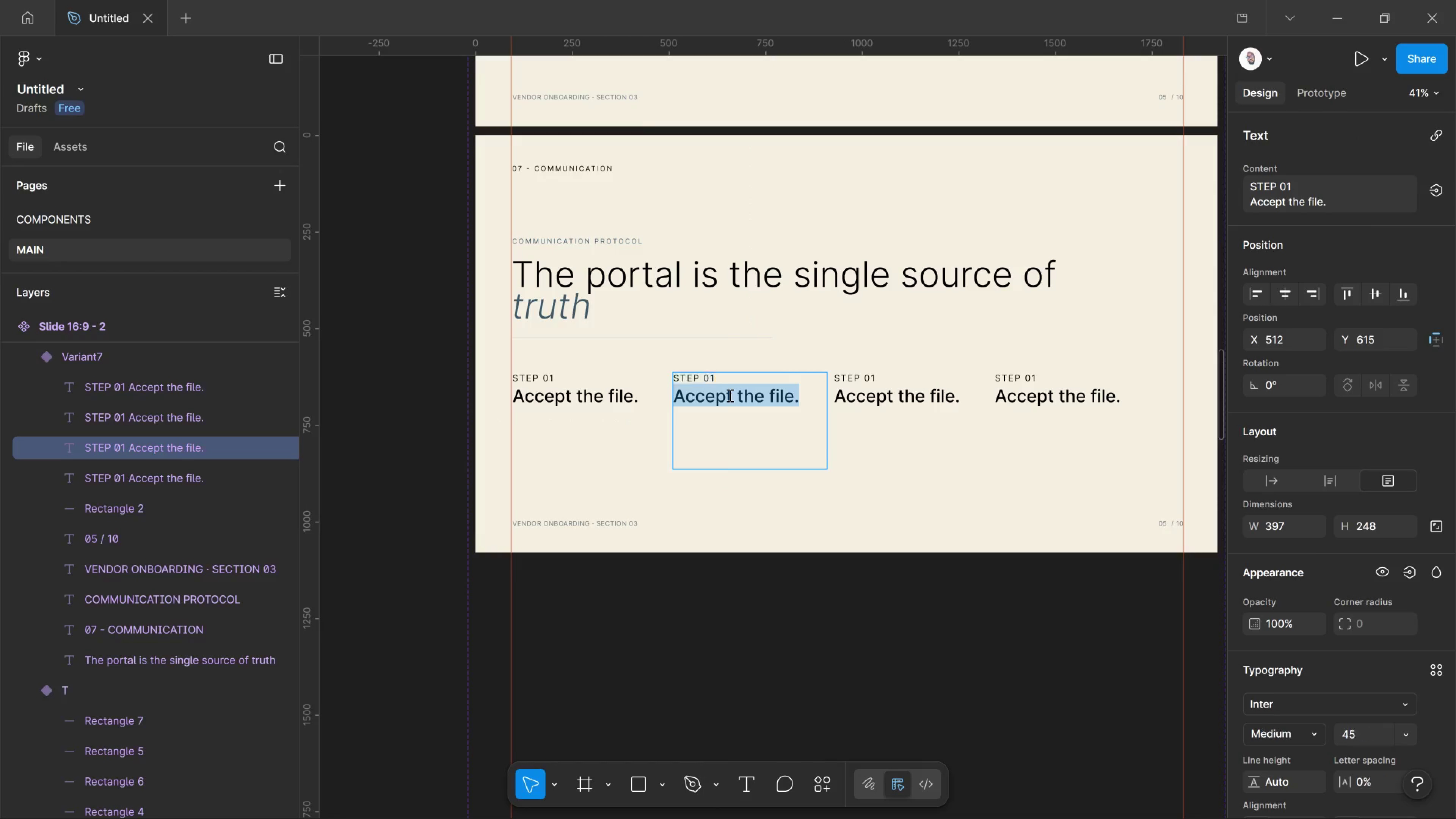 
triple_click([729, 395])
 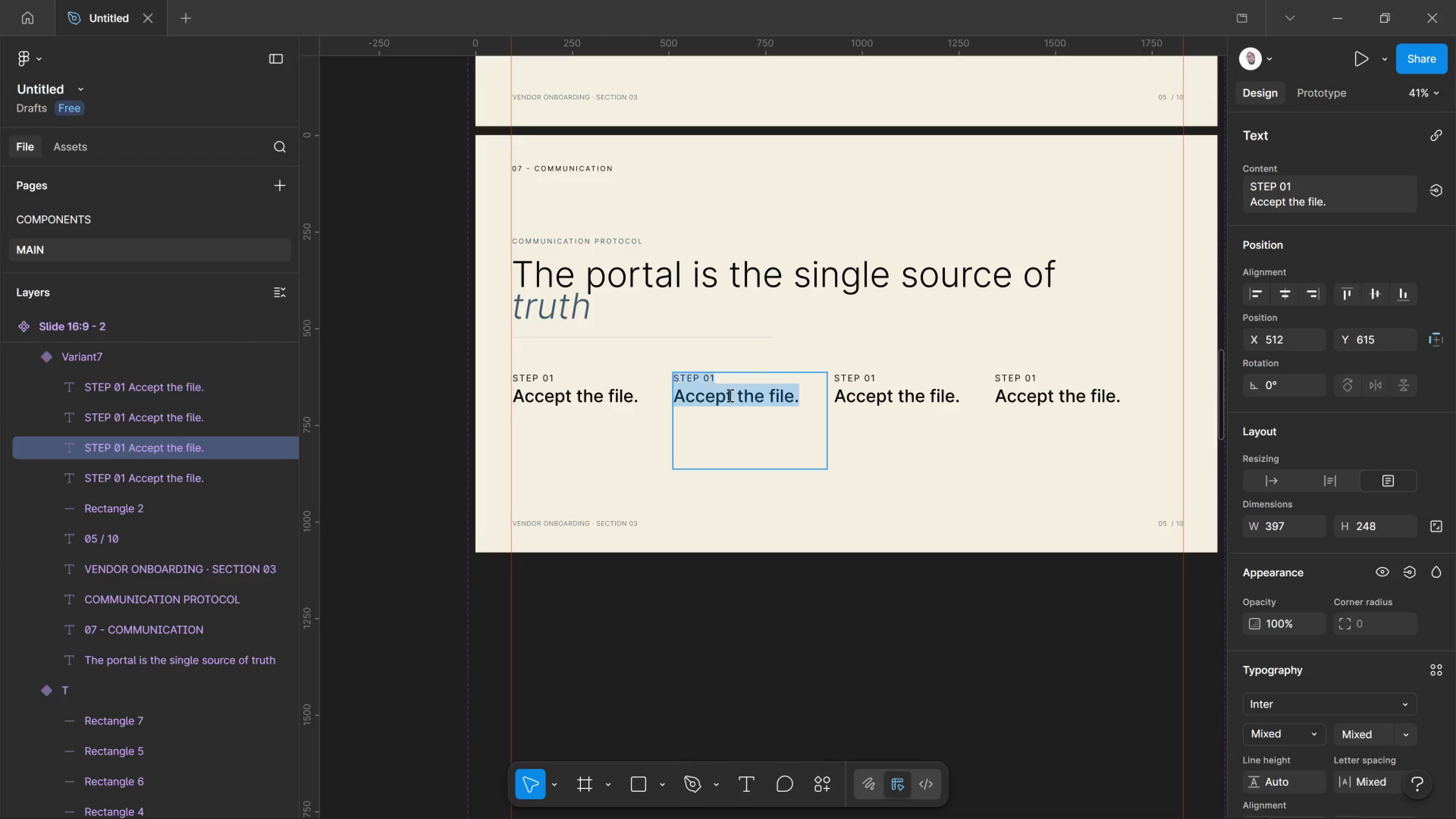 
triple_click([729, 395])
 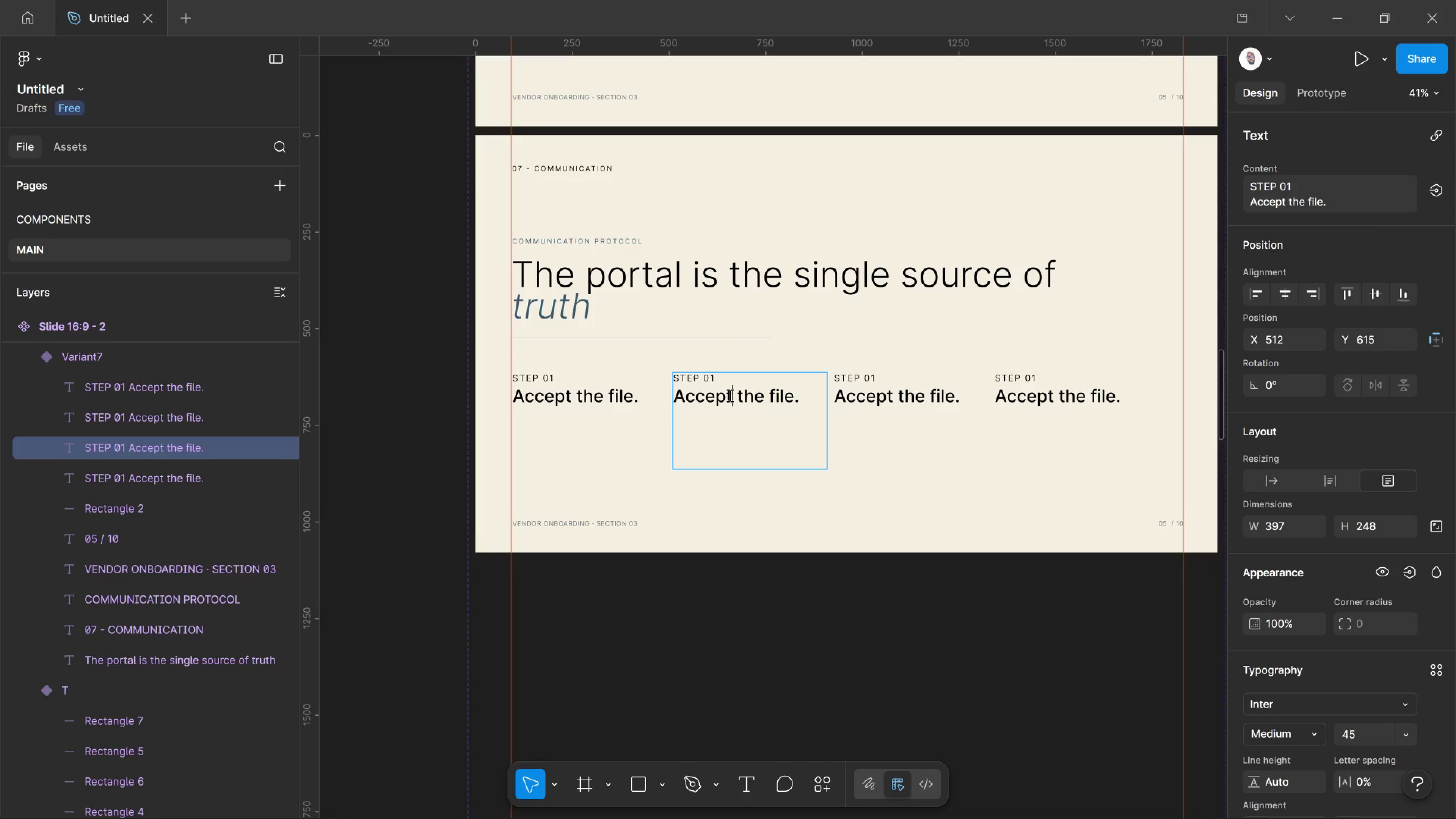 
triple_click([729, 395])
 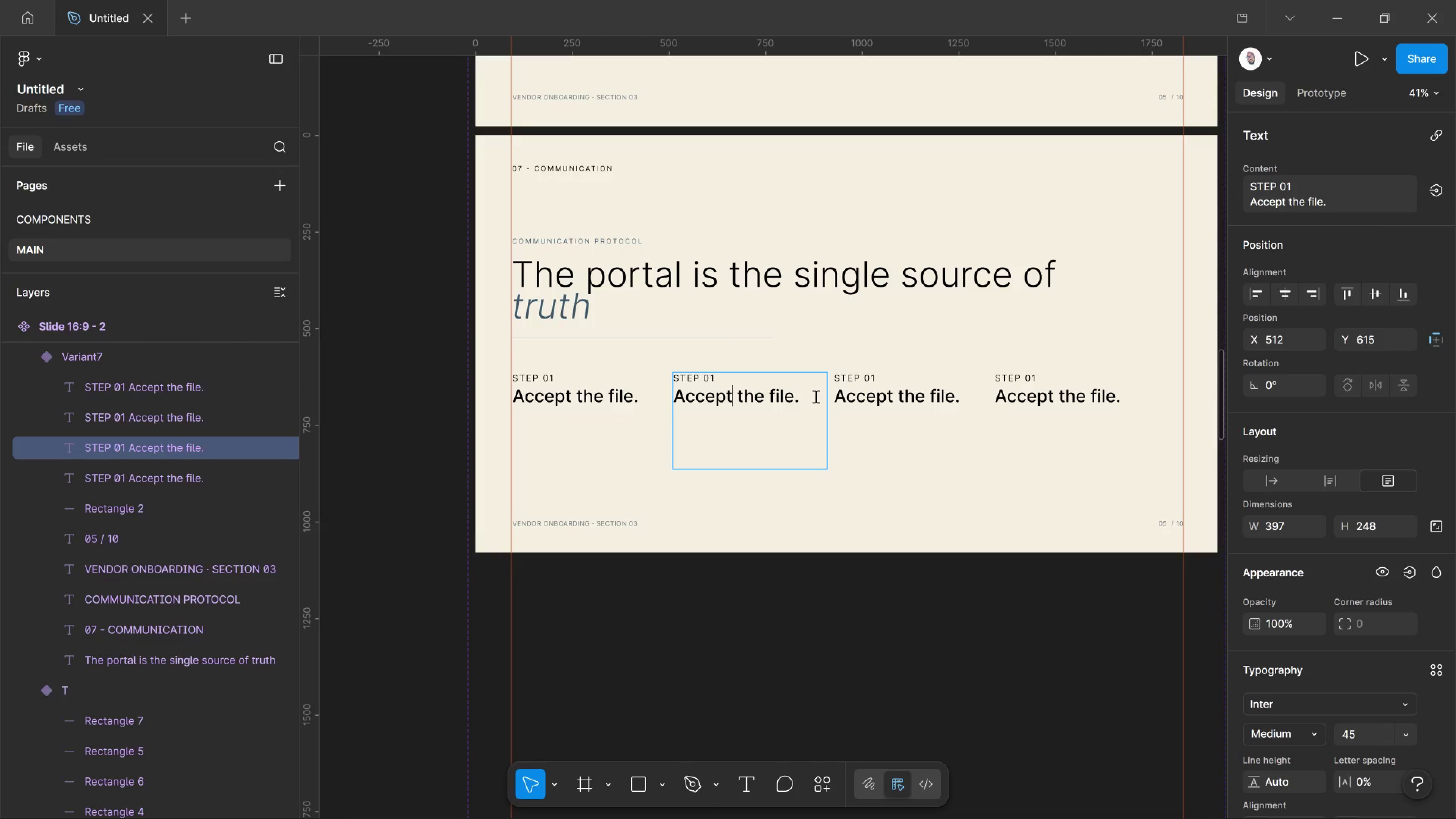 
left_click_drag(start_coordinate=[816, 396], to_coordinate=[570, 405])
 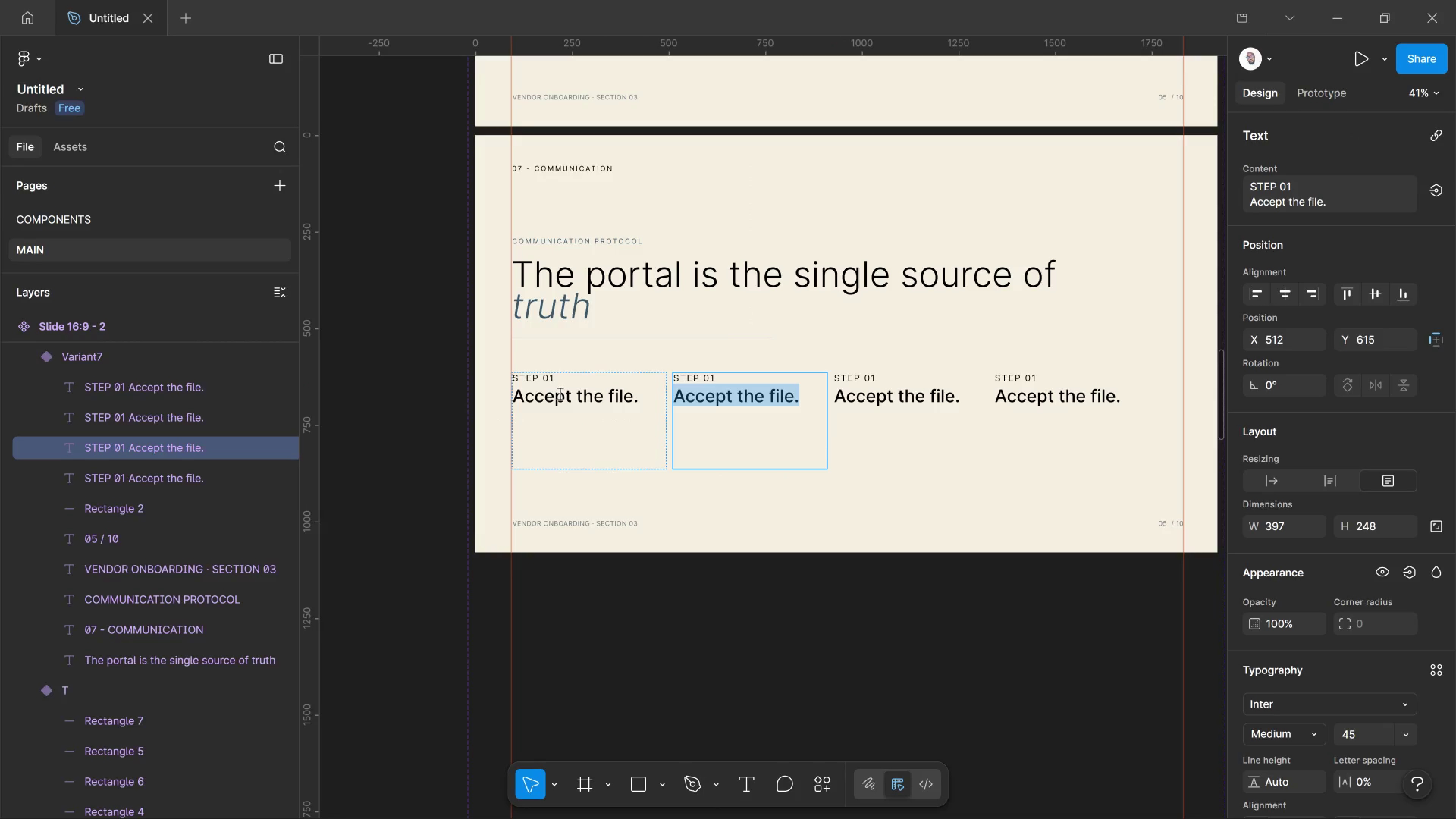 
type(Update on Schedule,)
key(Backspace)
type(.)
 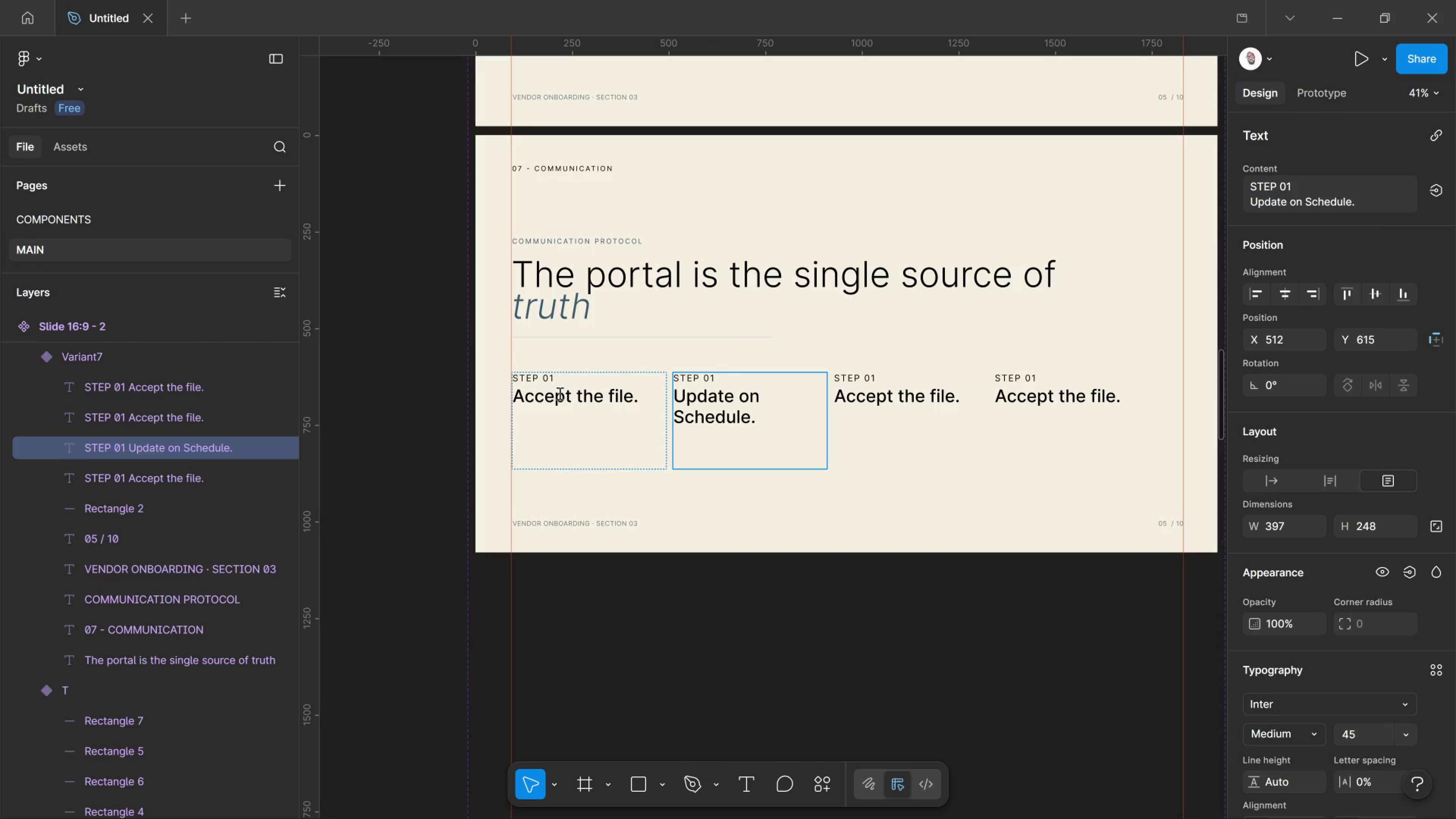 
wait(11.49)
 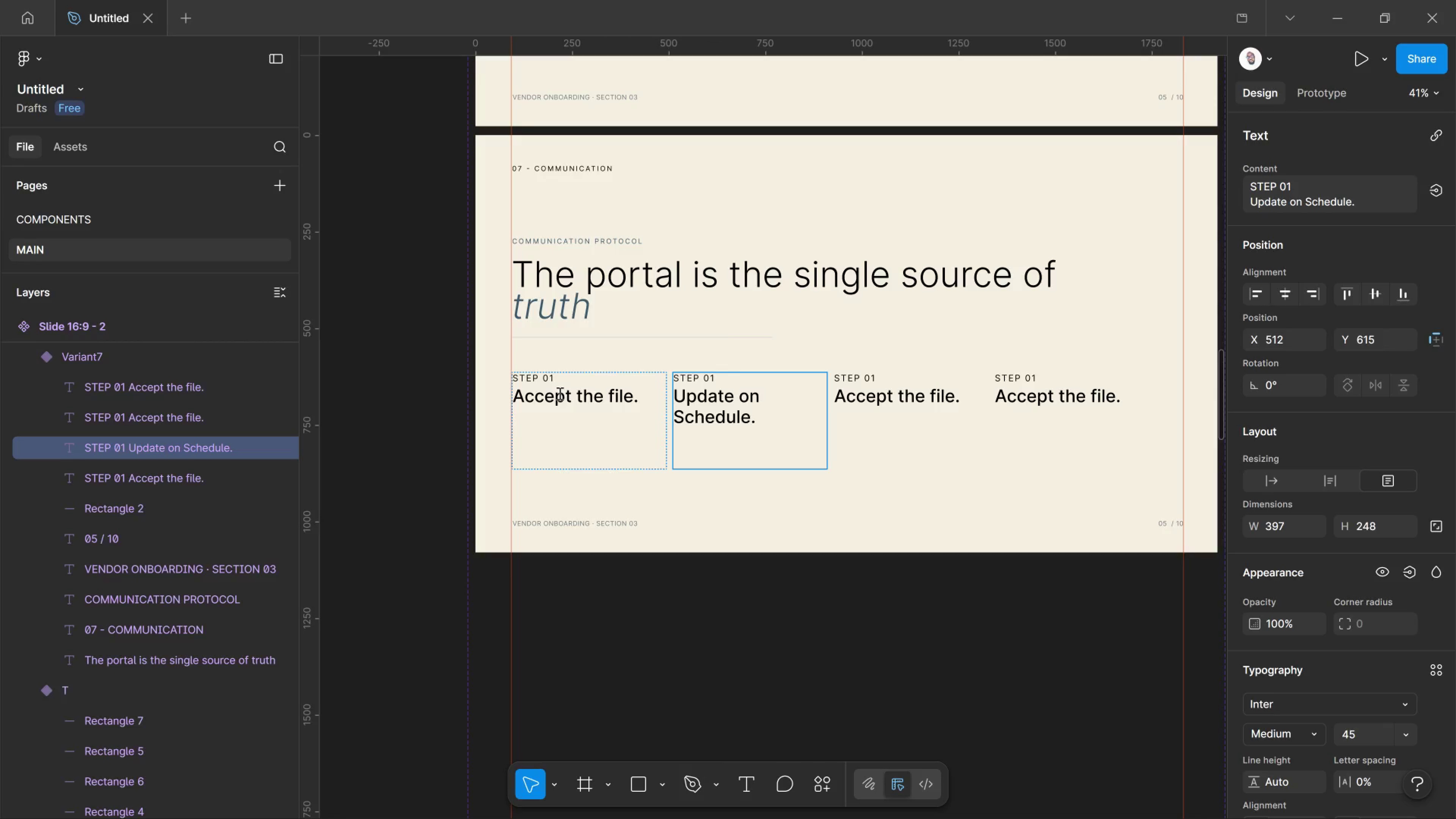 
left_click([869, 401])
 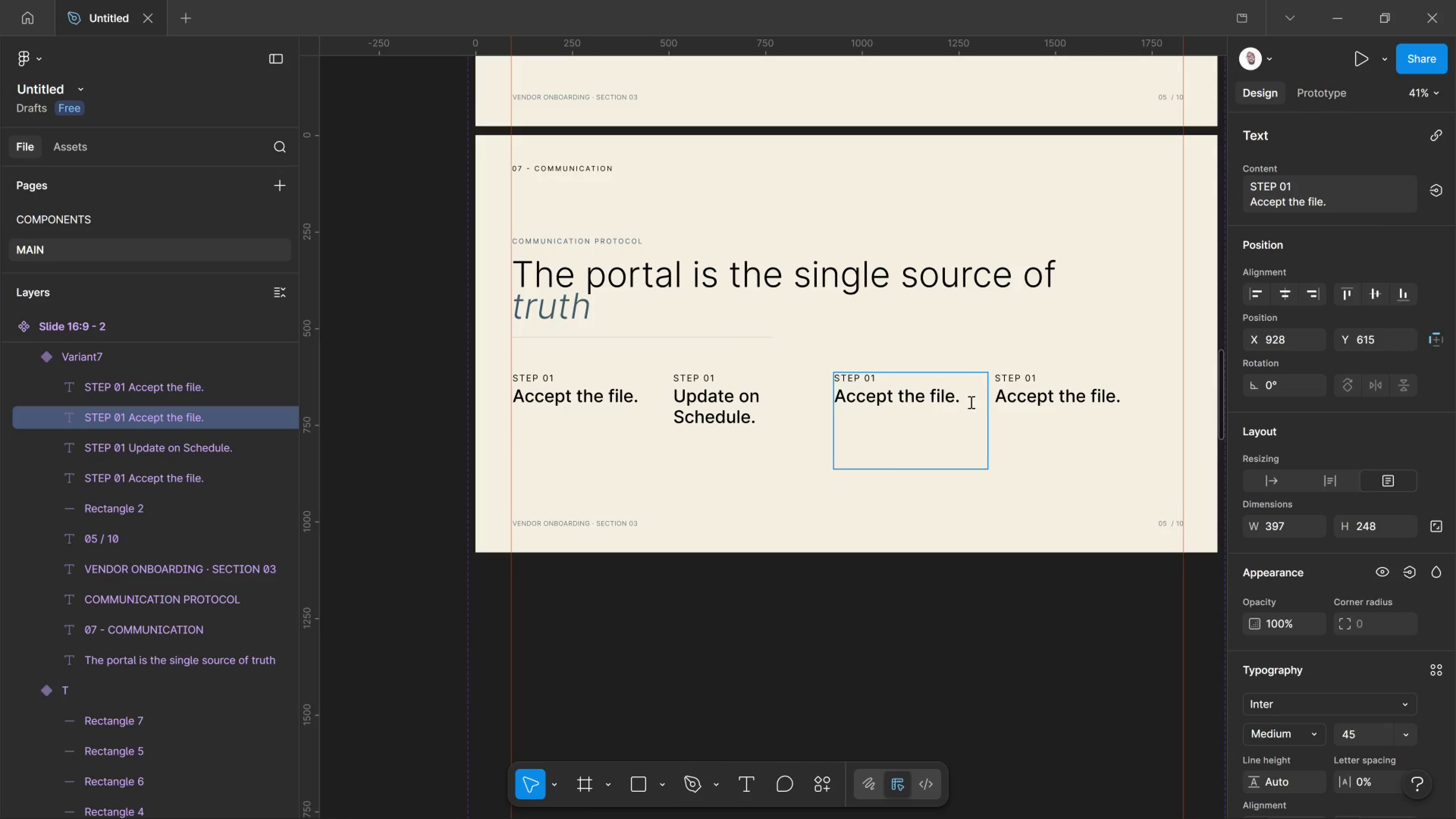 
left_click_drag(start_coordinate=[976, 404], to_coordinate=[836, 418])
 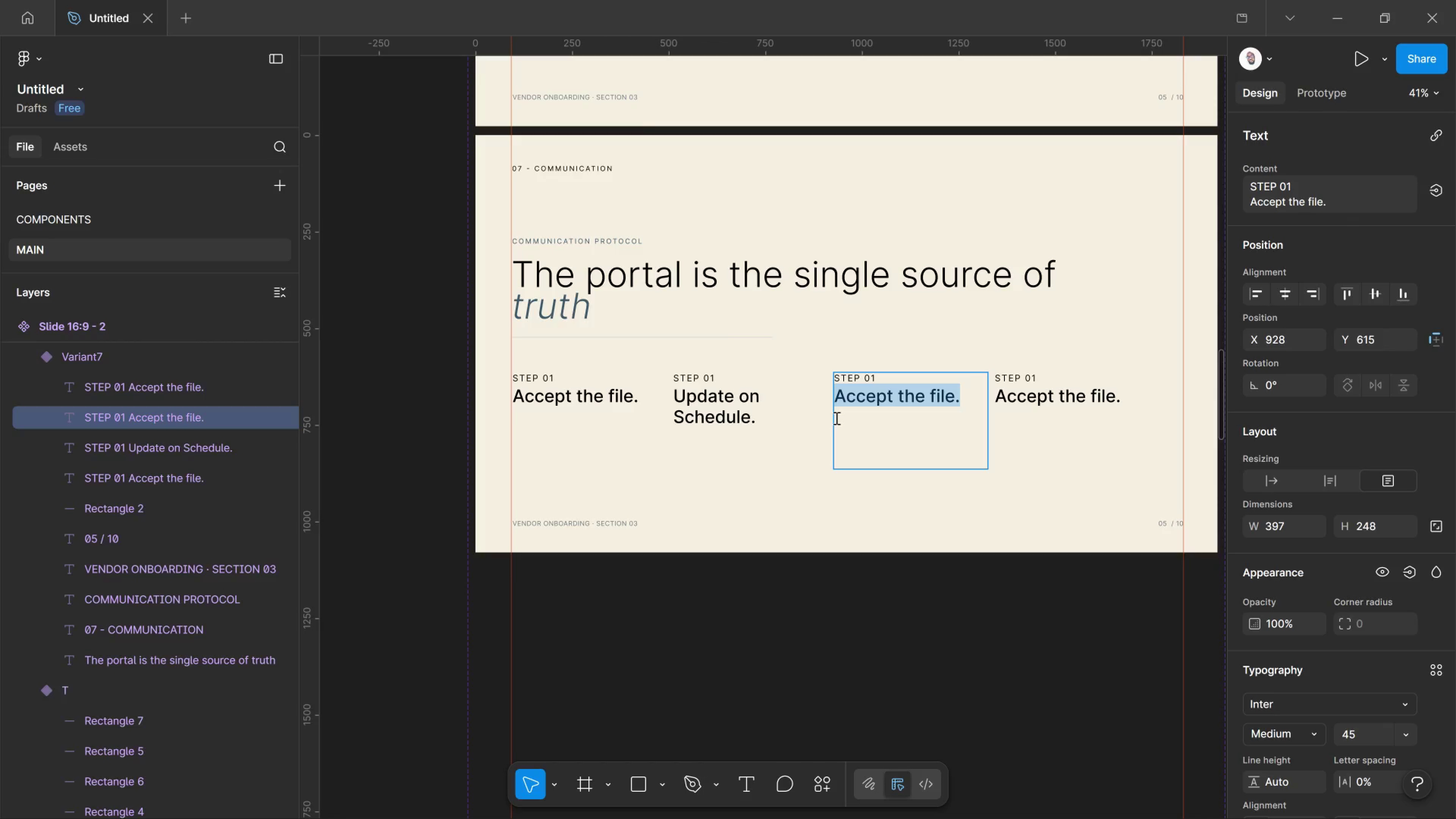 
type(Escale)
key(Backspace)
type(ate by)
 